 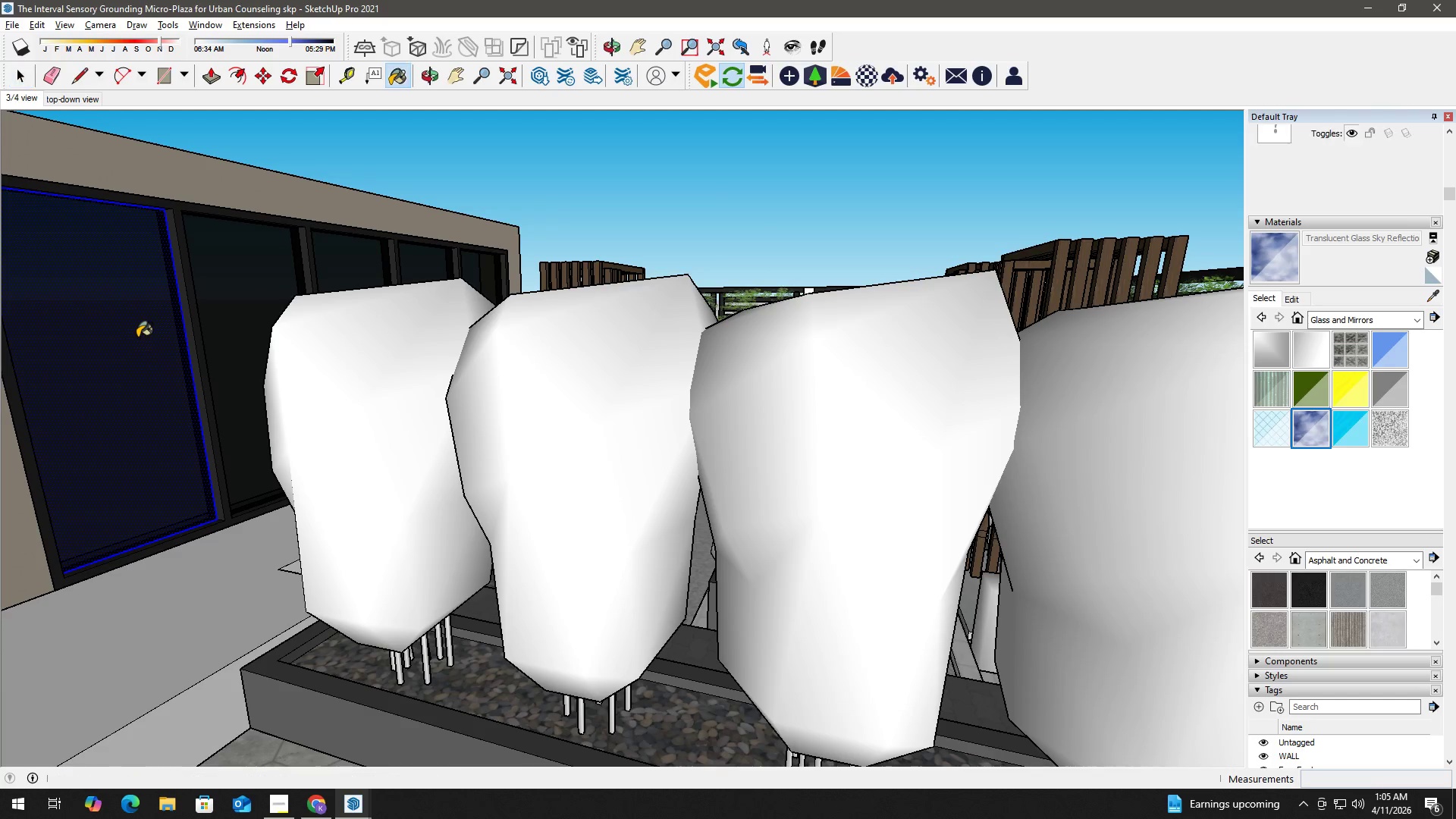 
left_click([137, 337])
 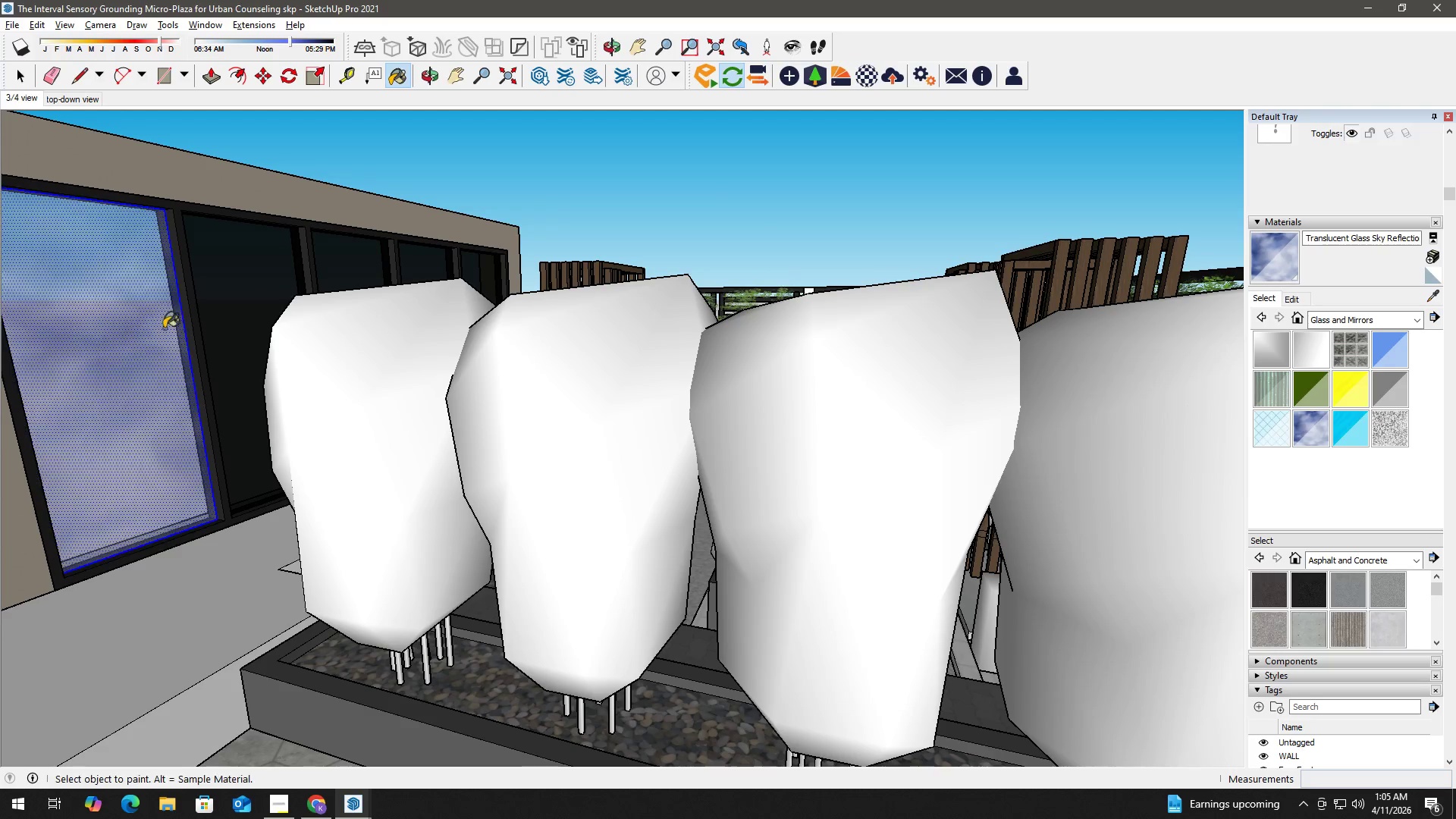 
key(Space)
 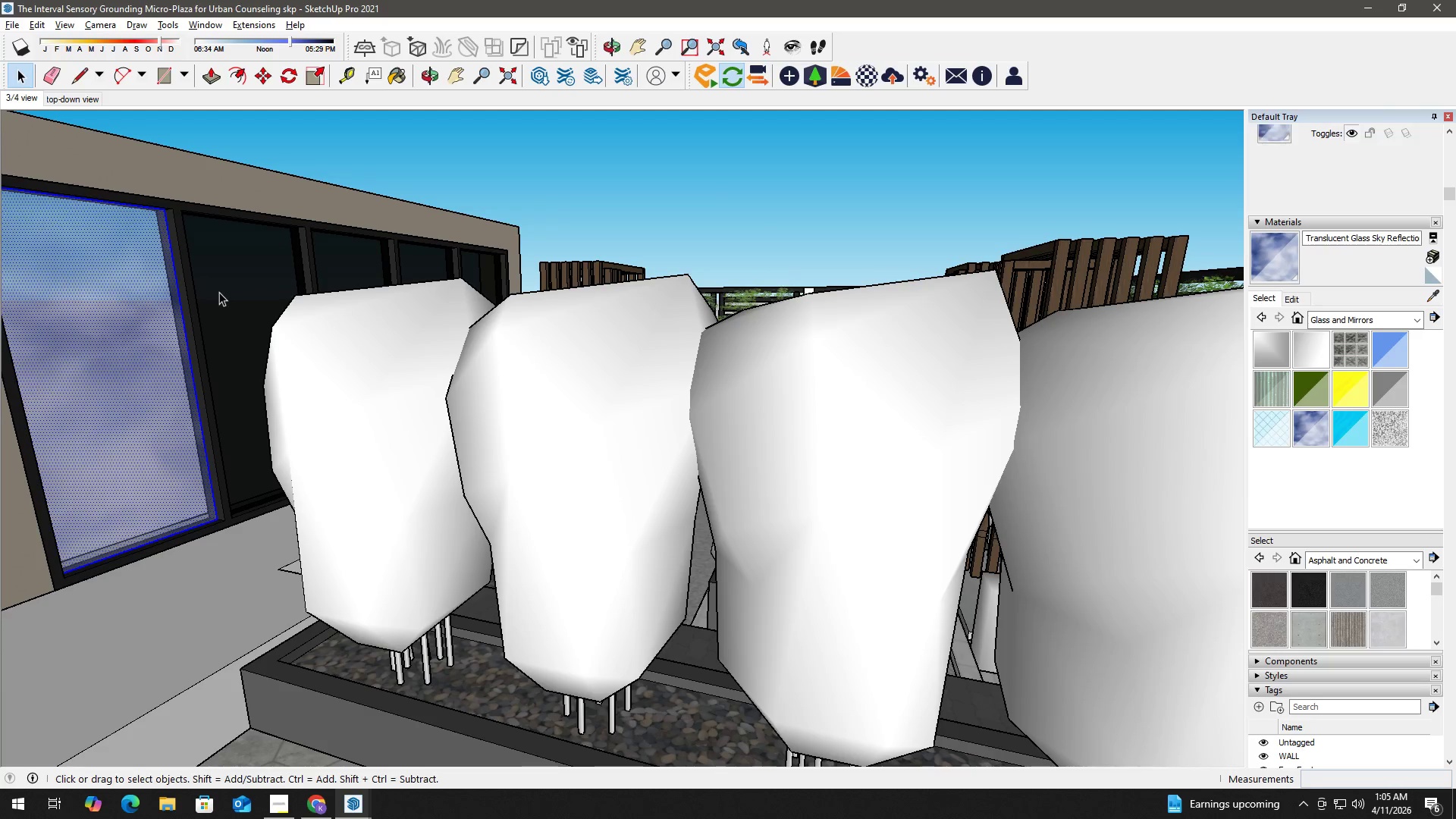 
double_click([219, 292])
 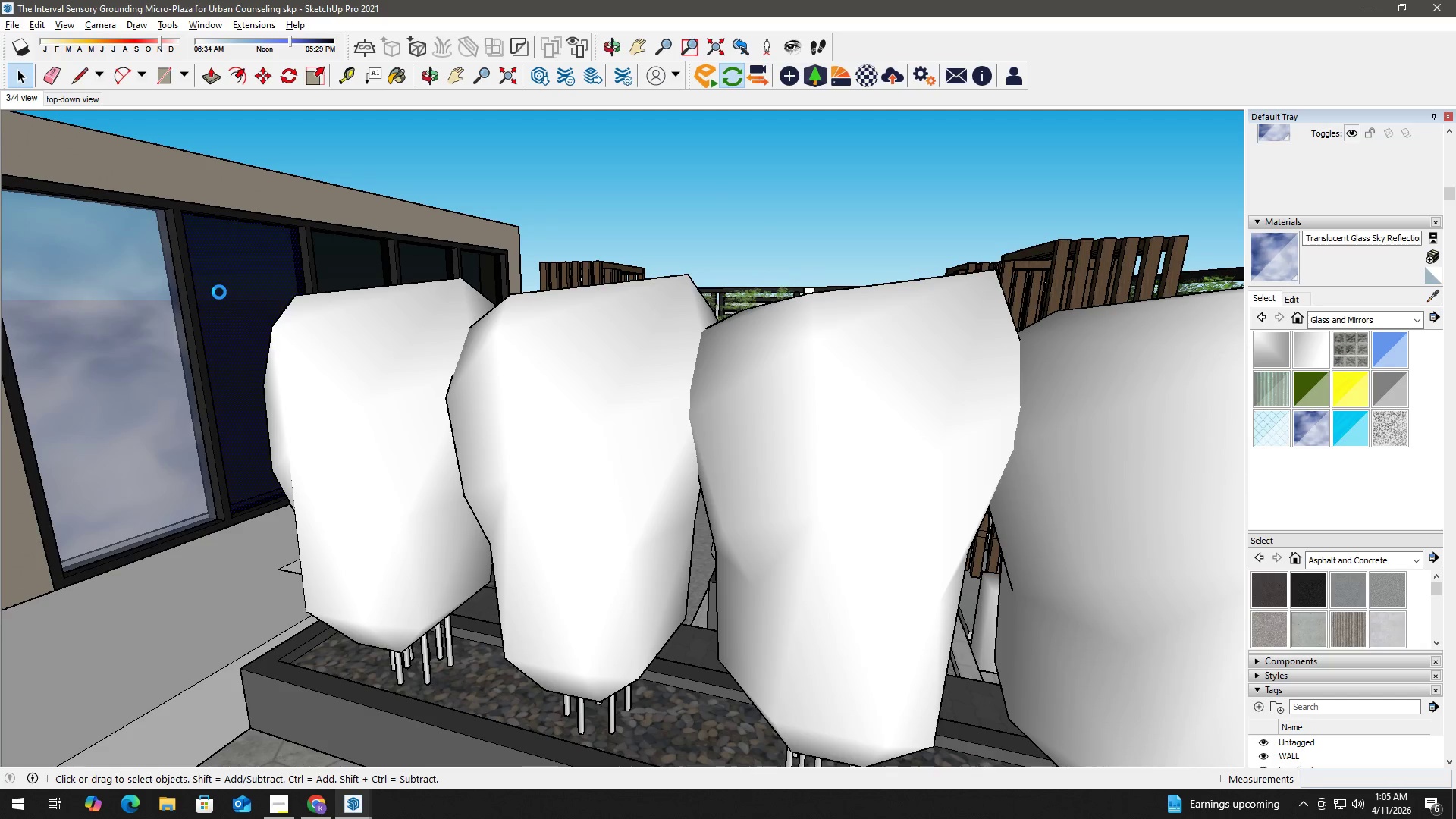 
triple_click([219, 292])
 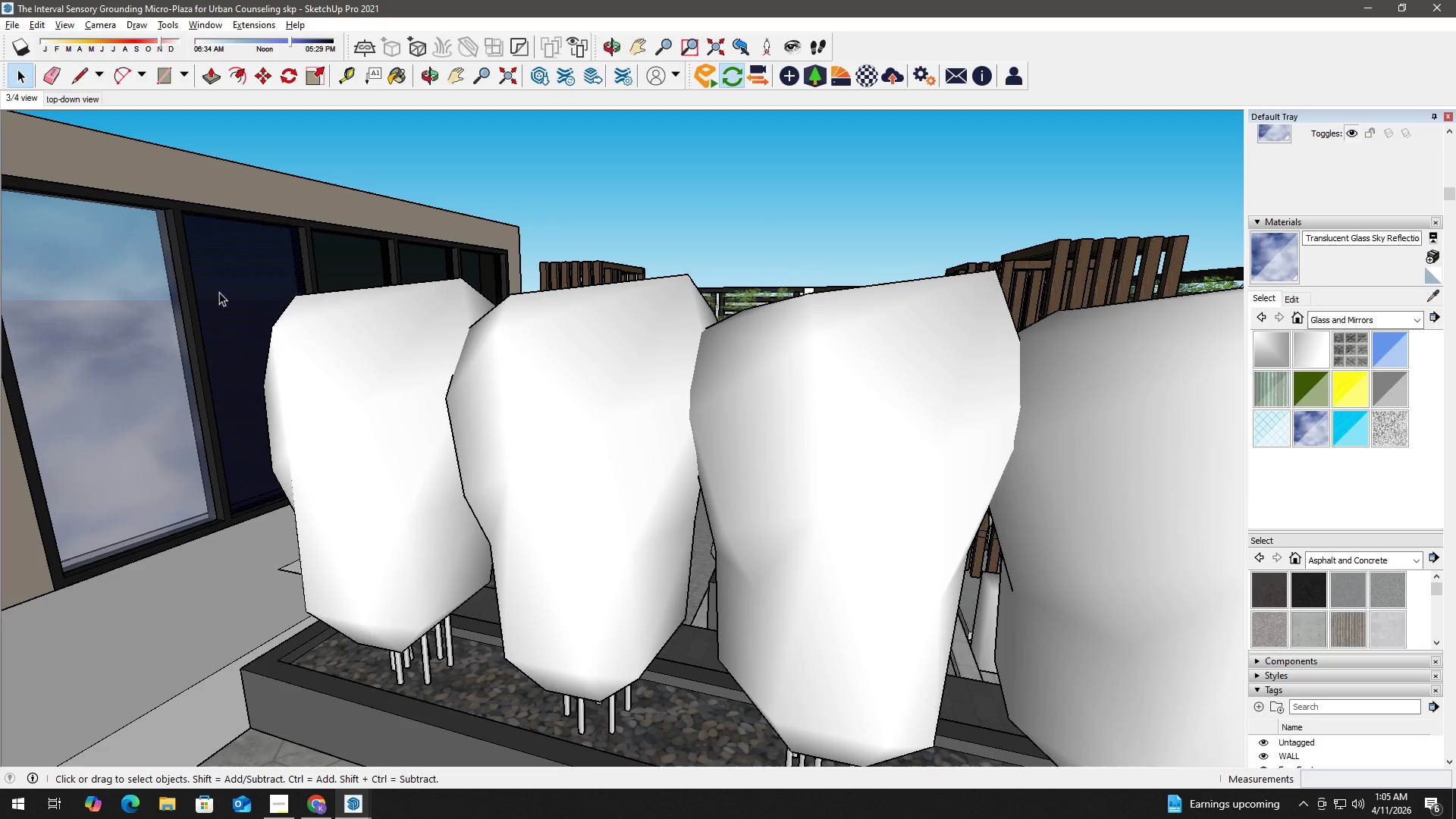 
triple_click([219, 292])
 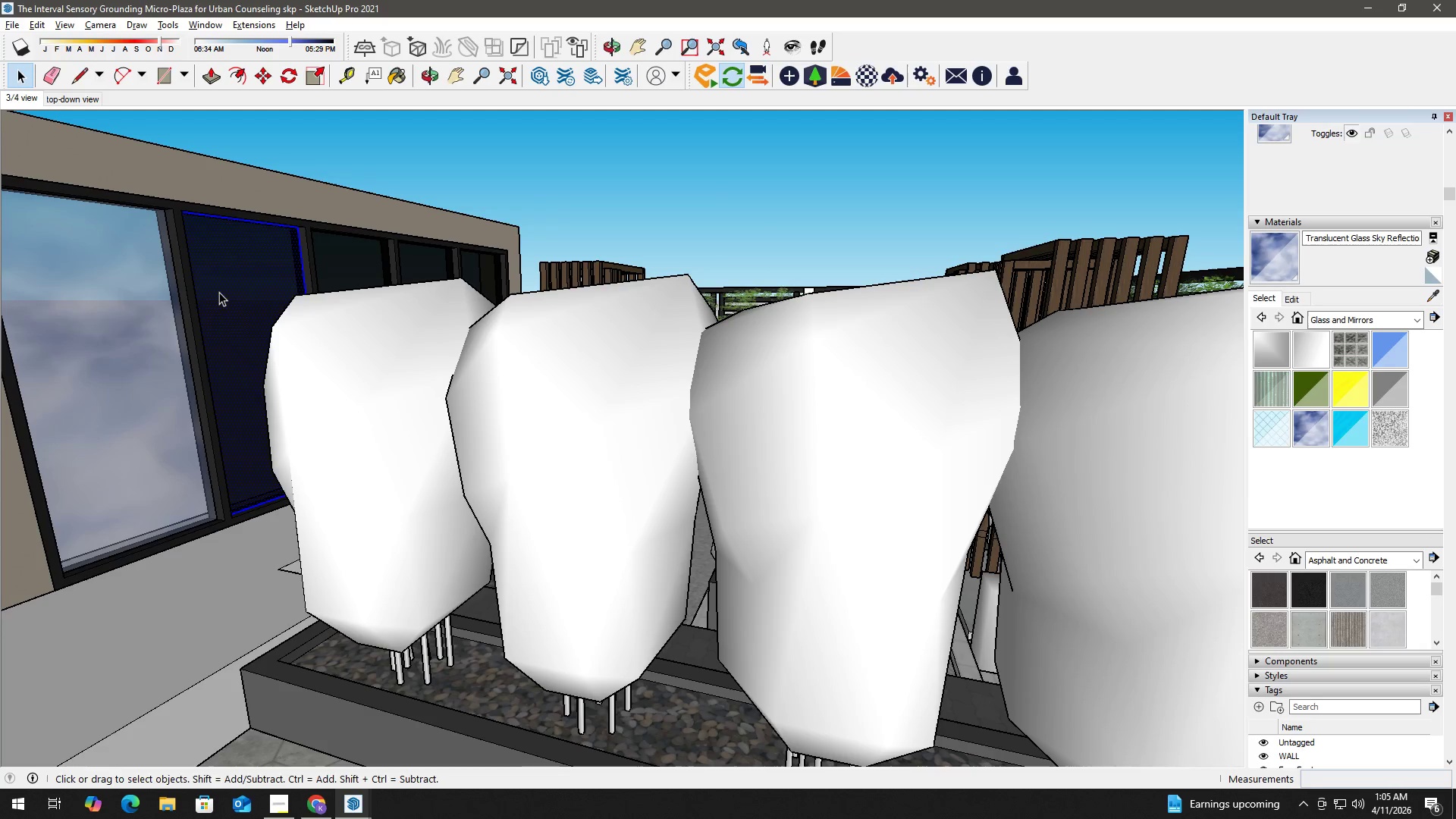 
key(B)
 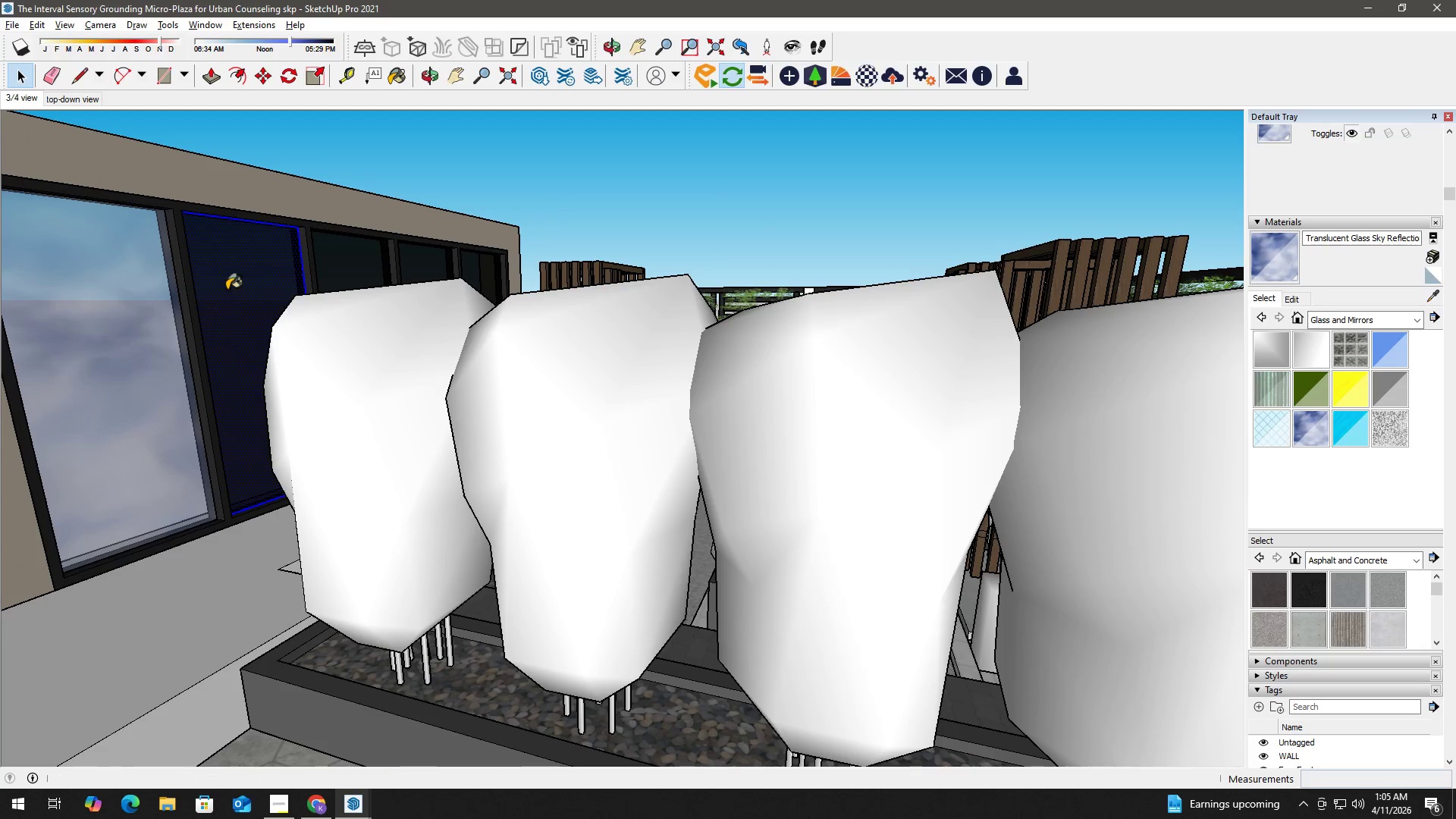 
triple_click([227, 289])
 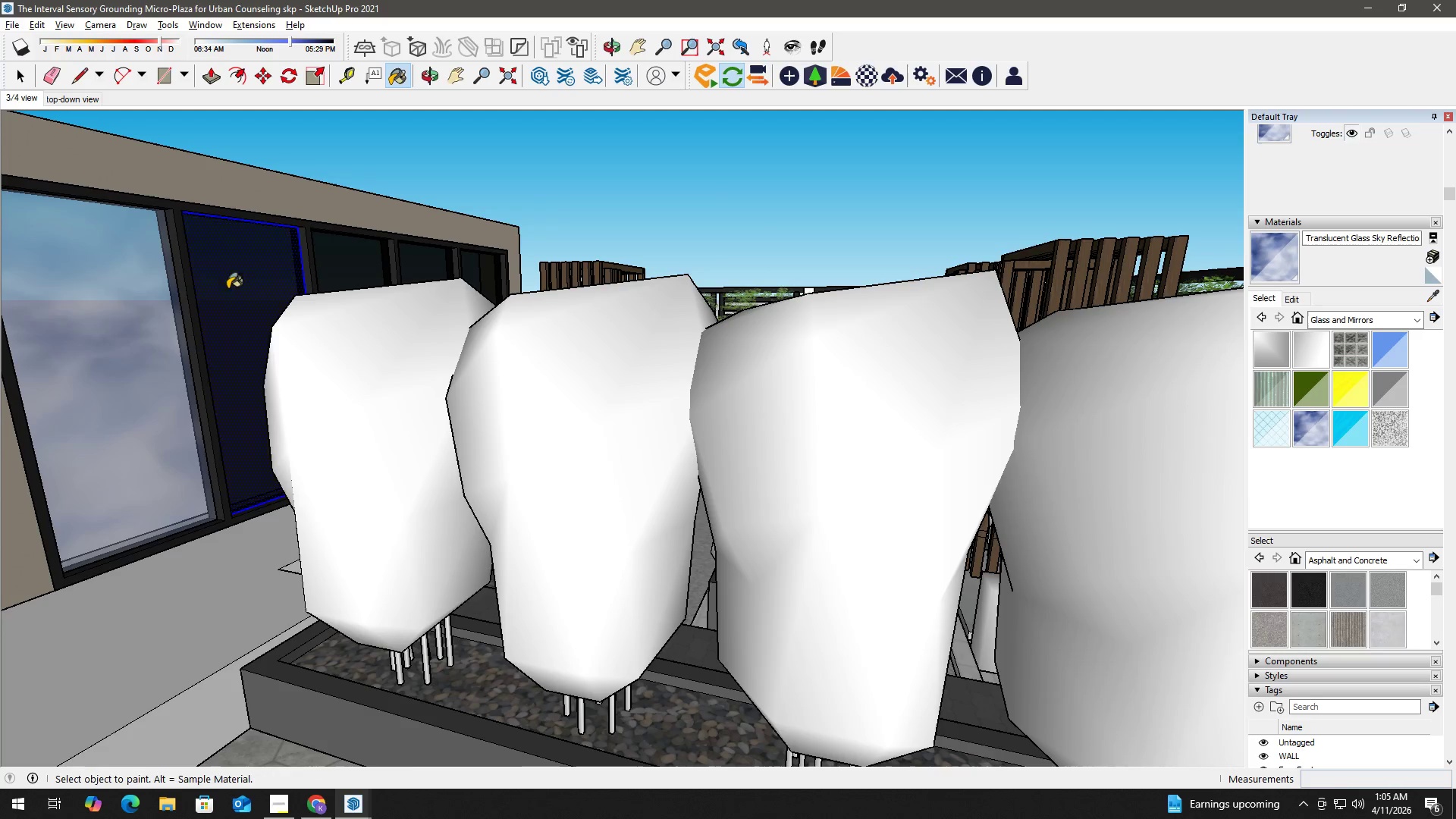 
key(Space)
 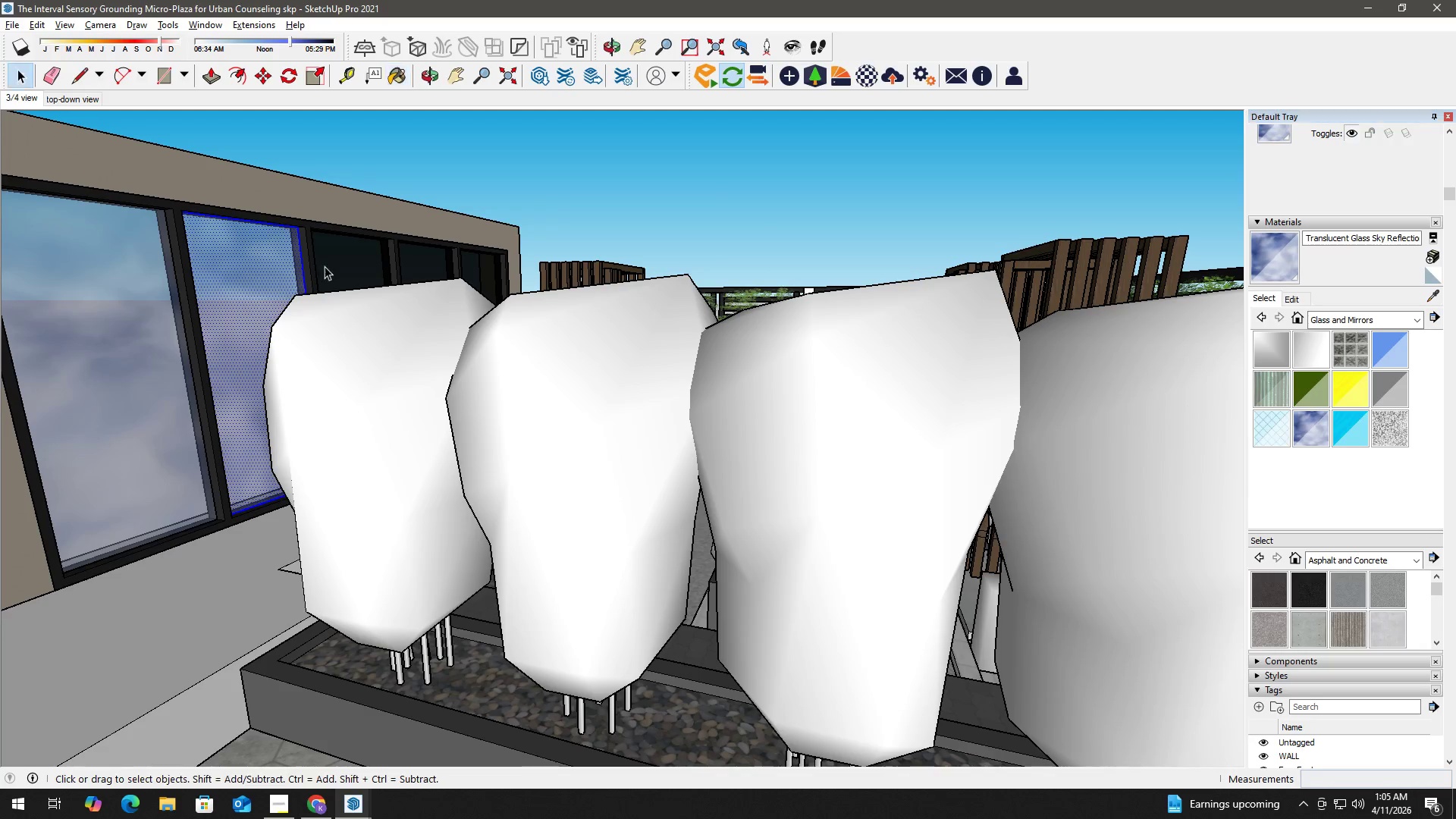 
triple_click([357, 259])
 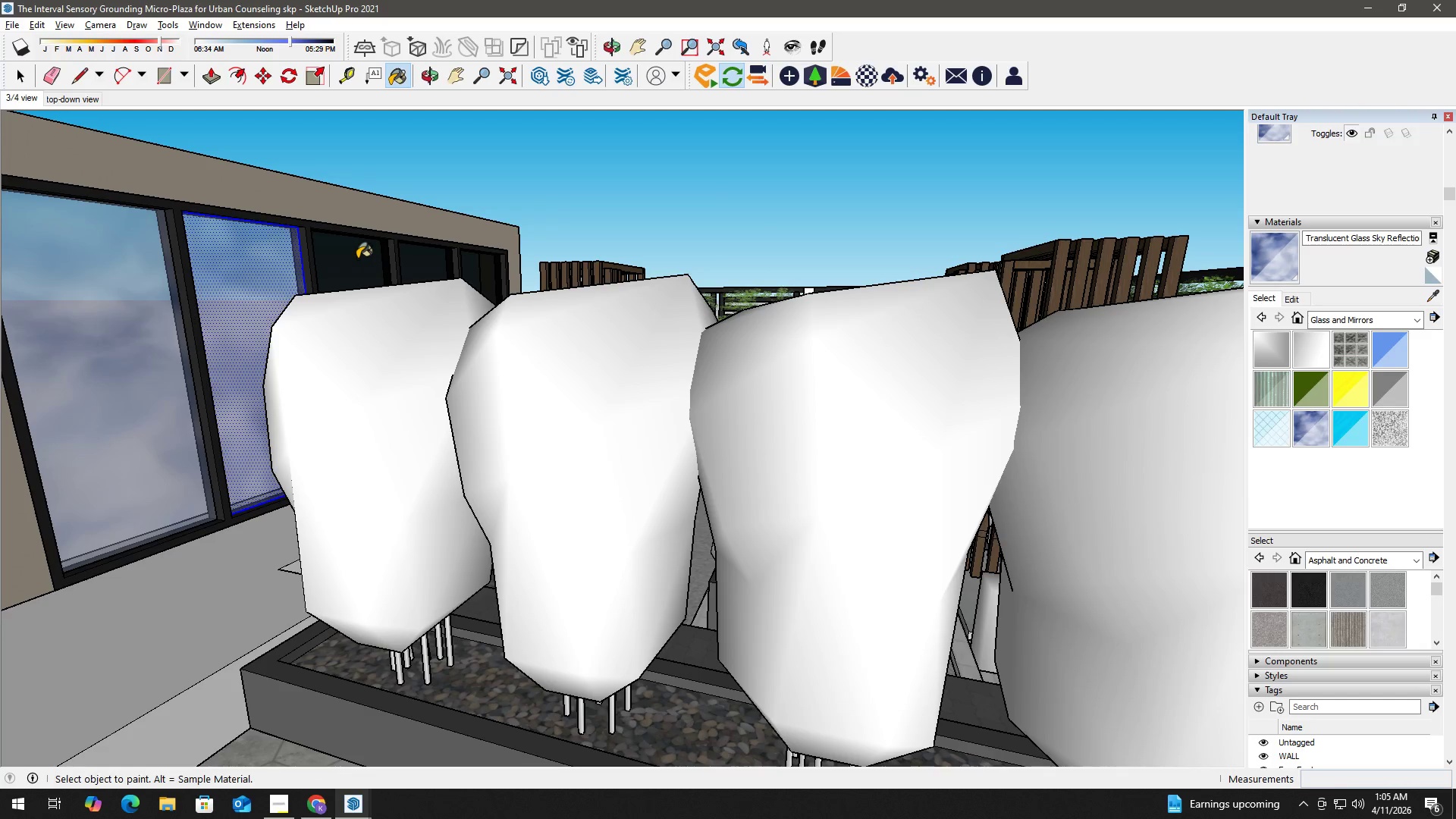 
triple_click([357, 259])
 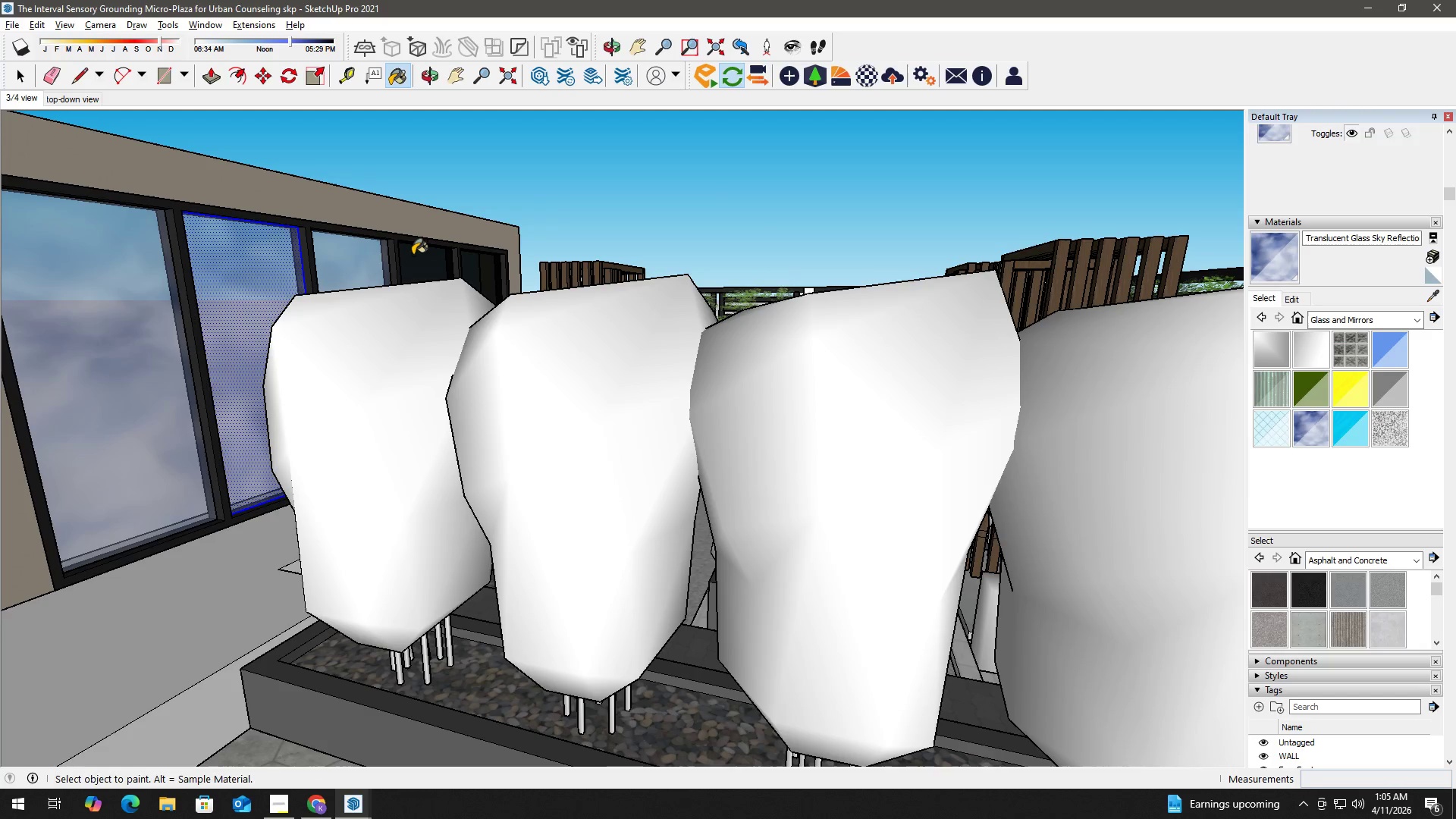 
key(Space)
 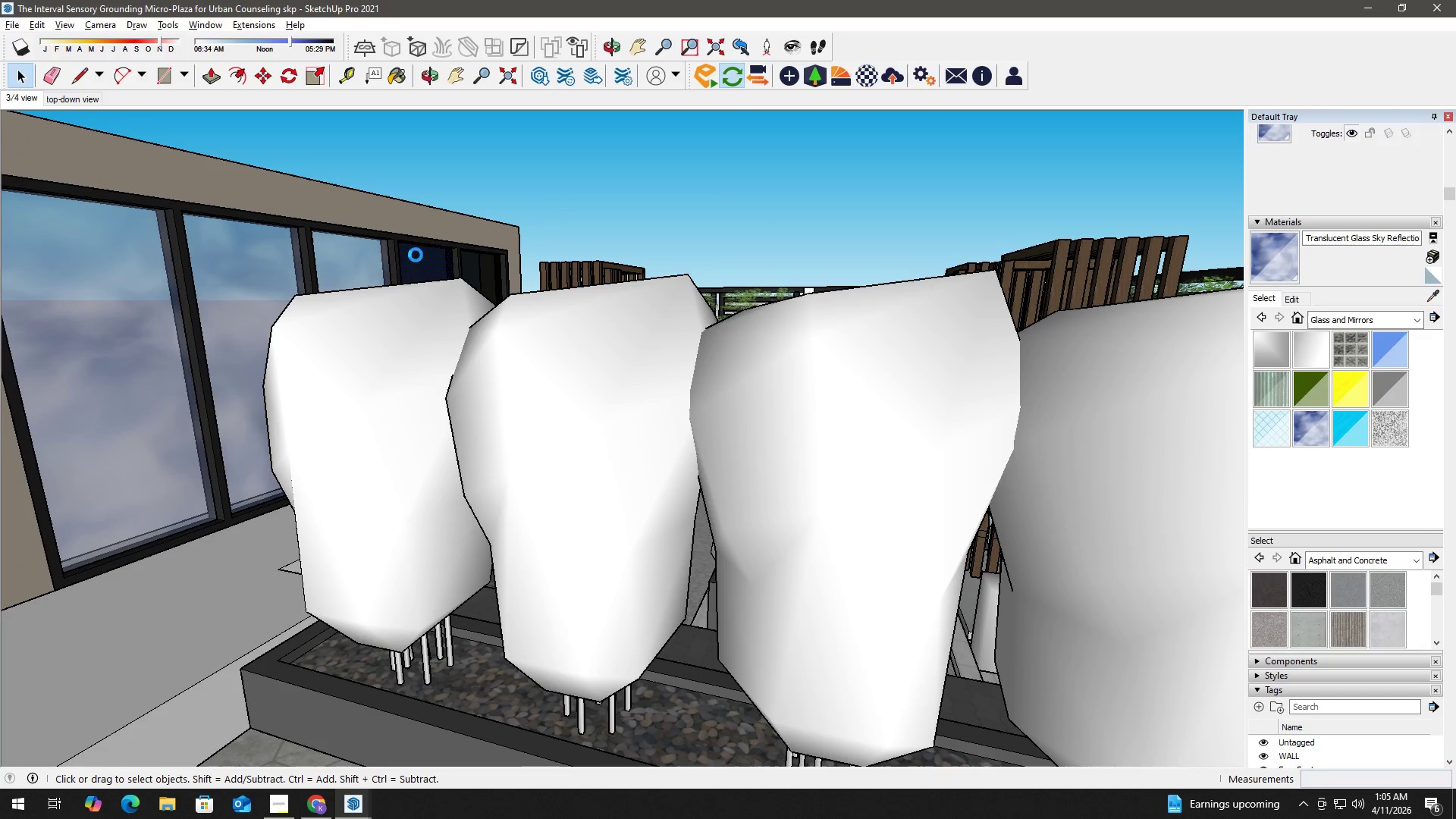 
double_click([416, 255])
 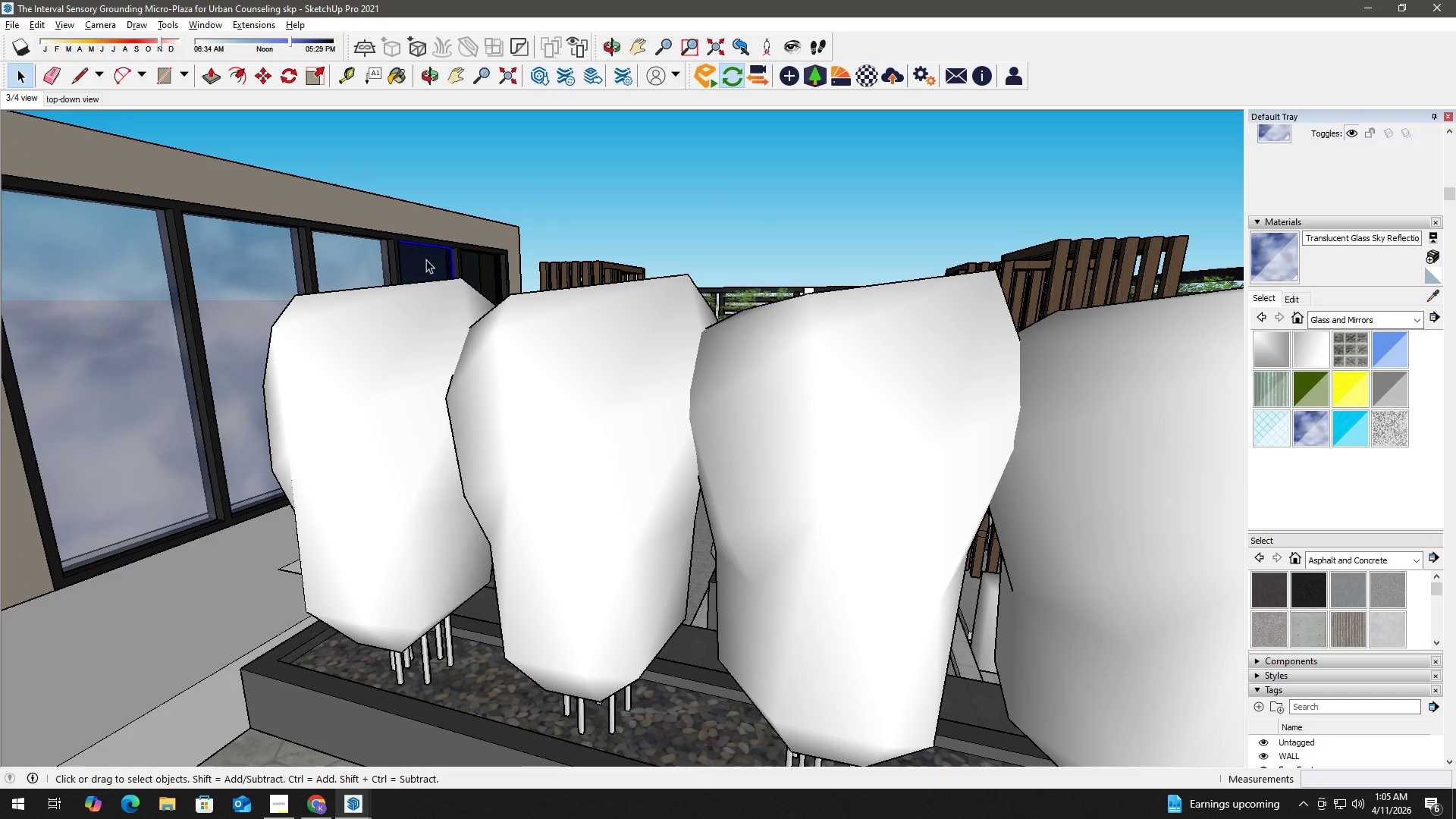 
key(B)
 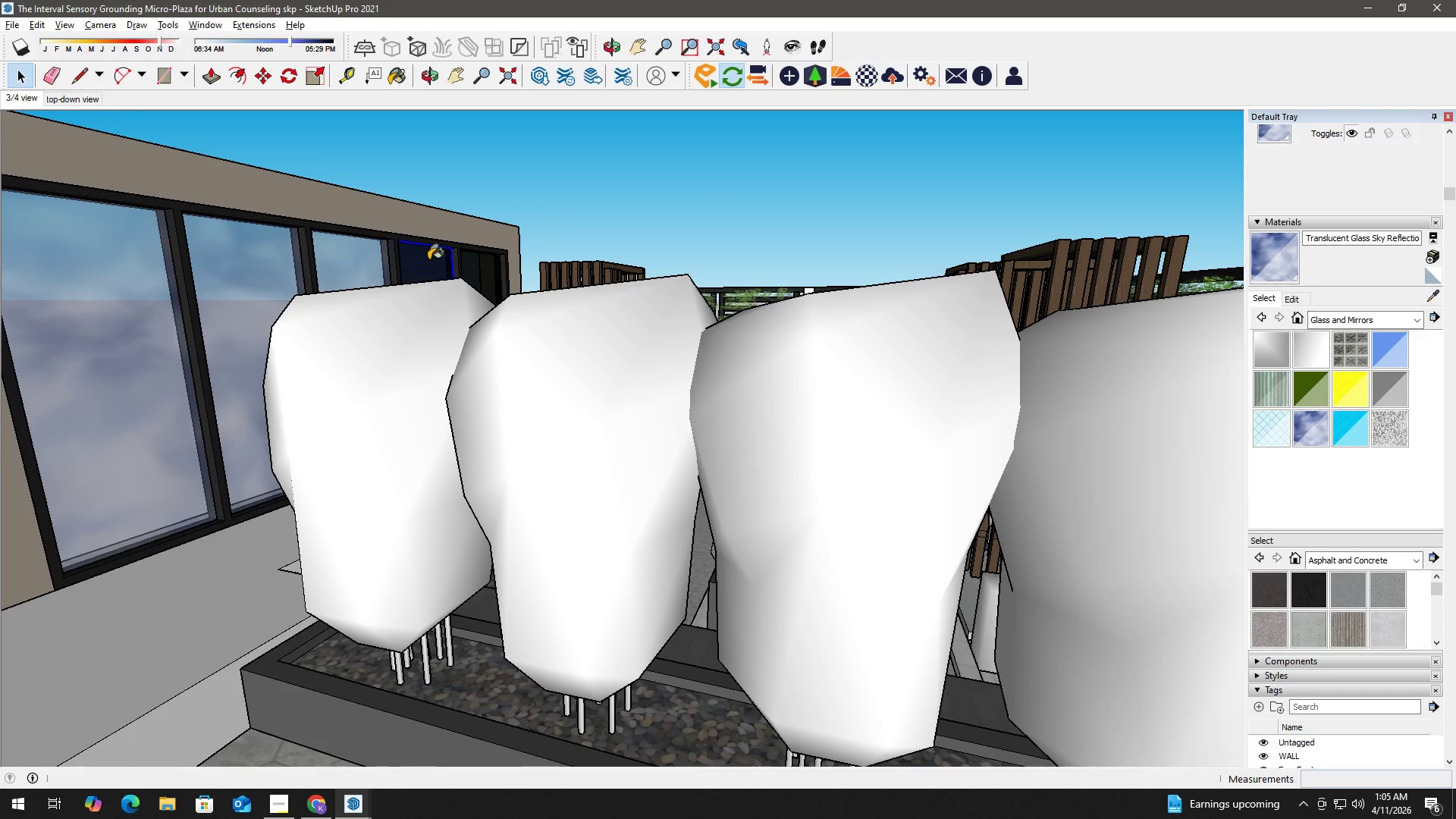 
triple_click([428, 260])
 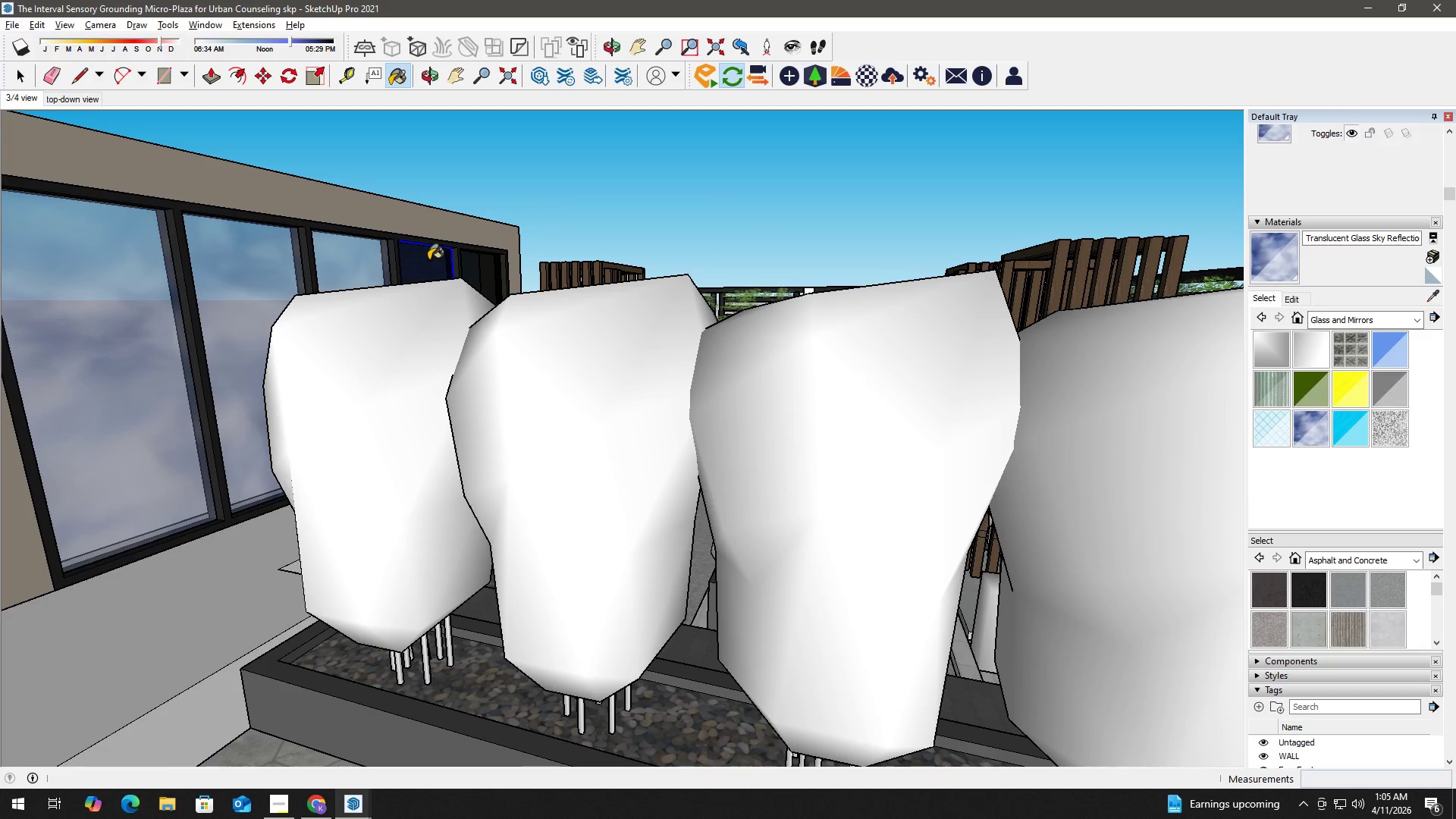 
triple_click([428, 260])
 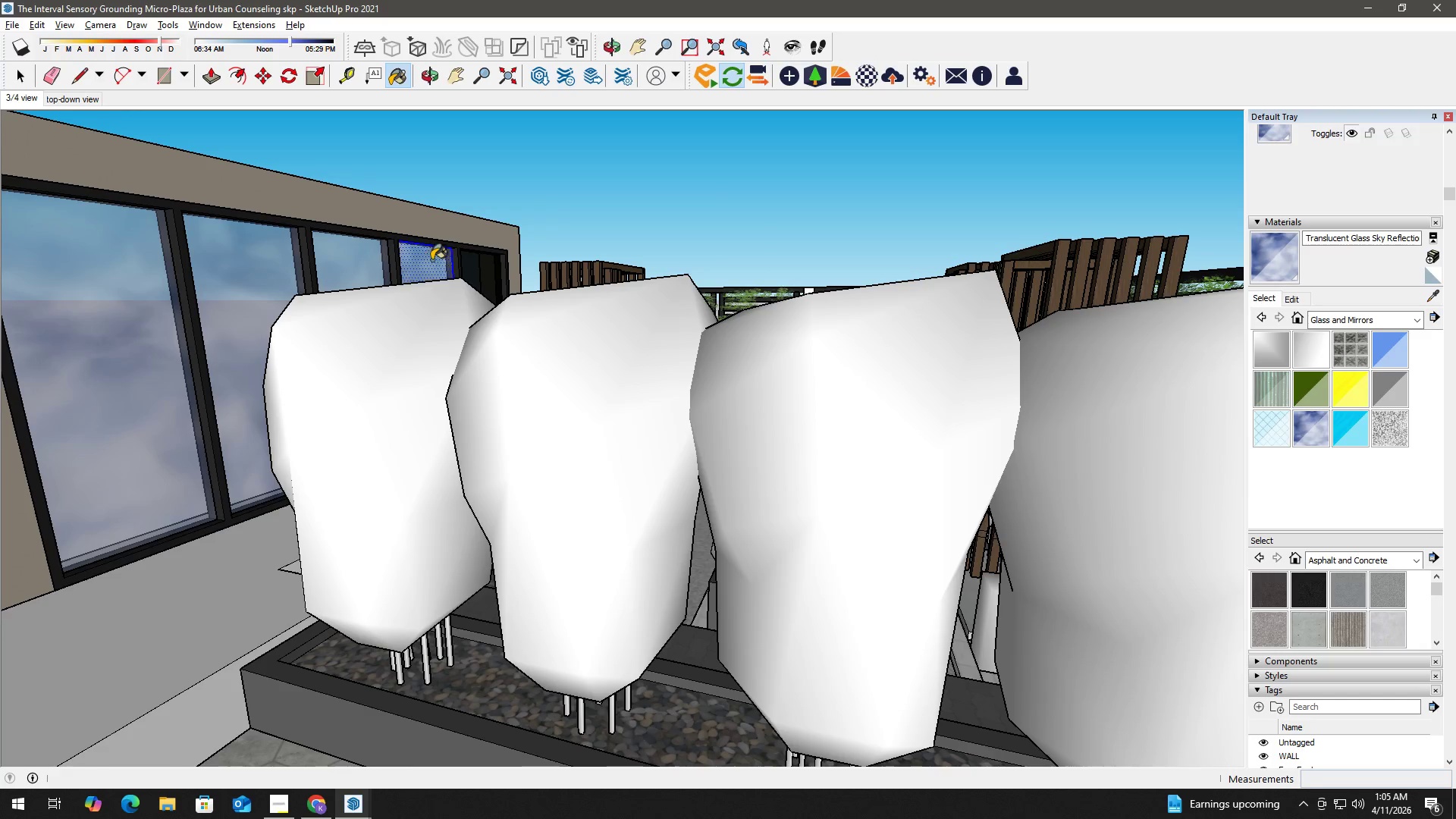 
key(Space)
 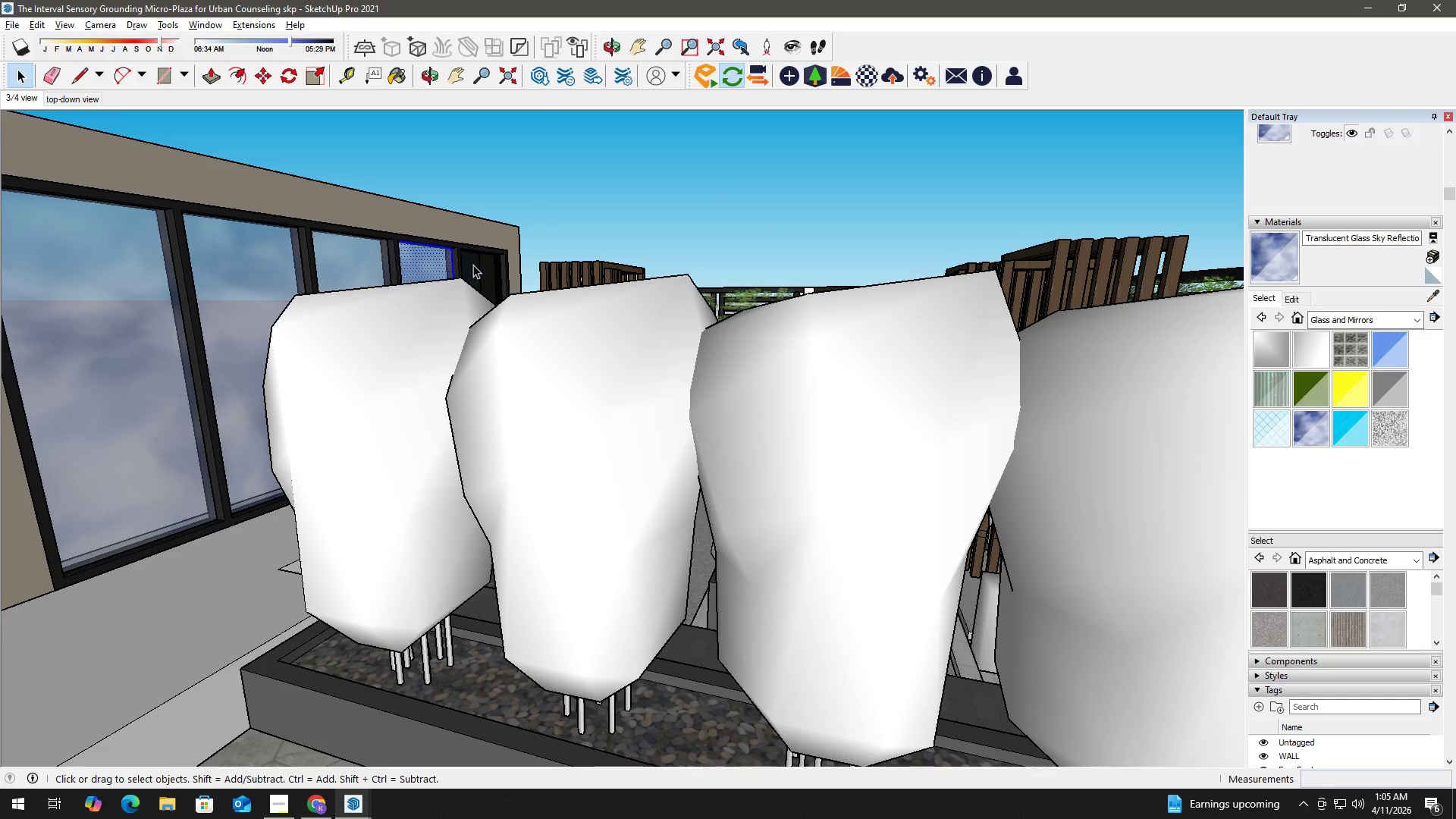 
triple_click([475, 265])
 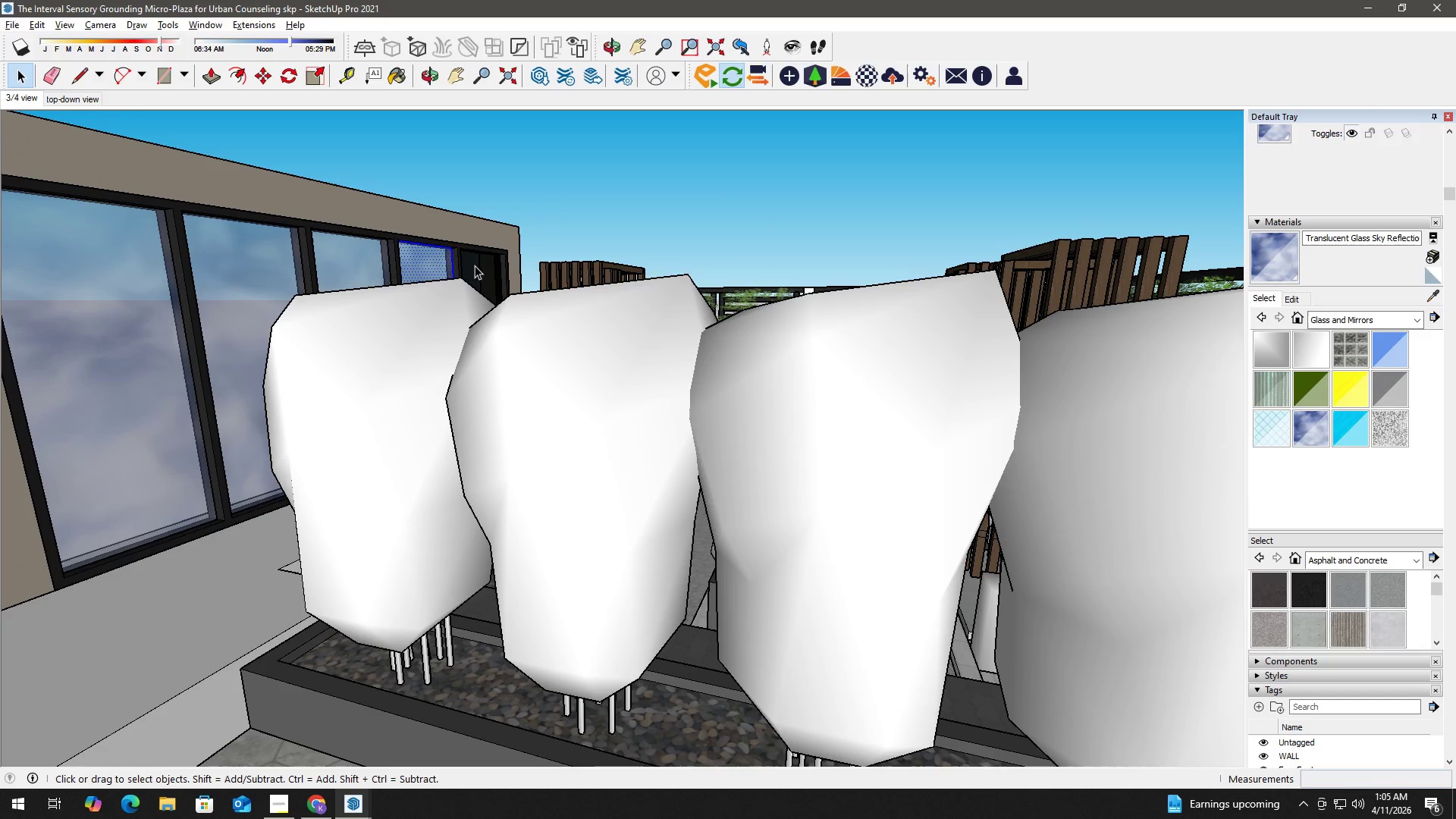 
triple_click([475, 265])
 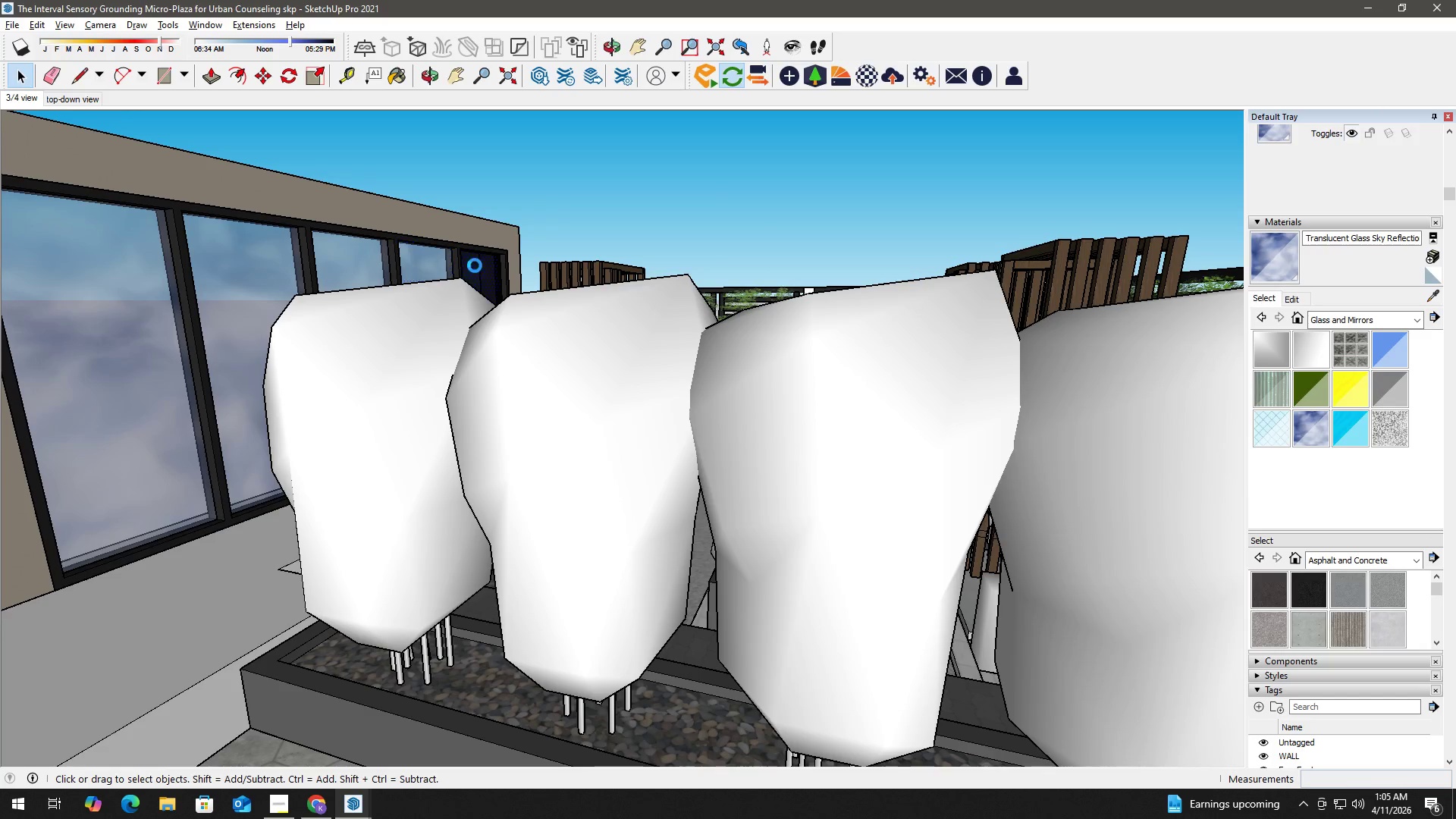 
triple_click([475, 265])
 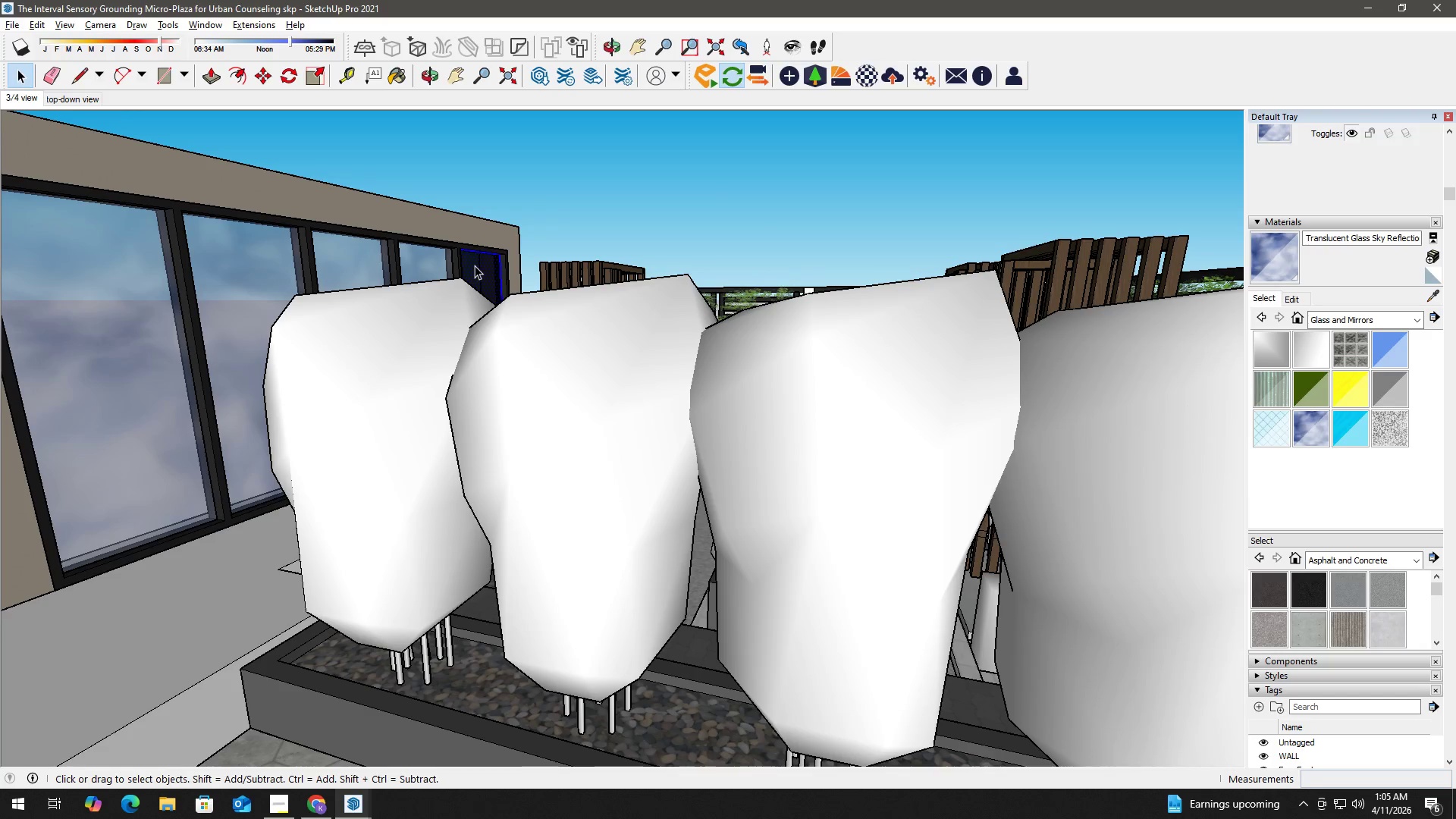 
key(B)
 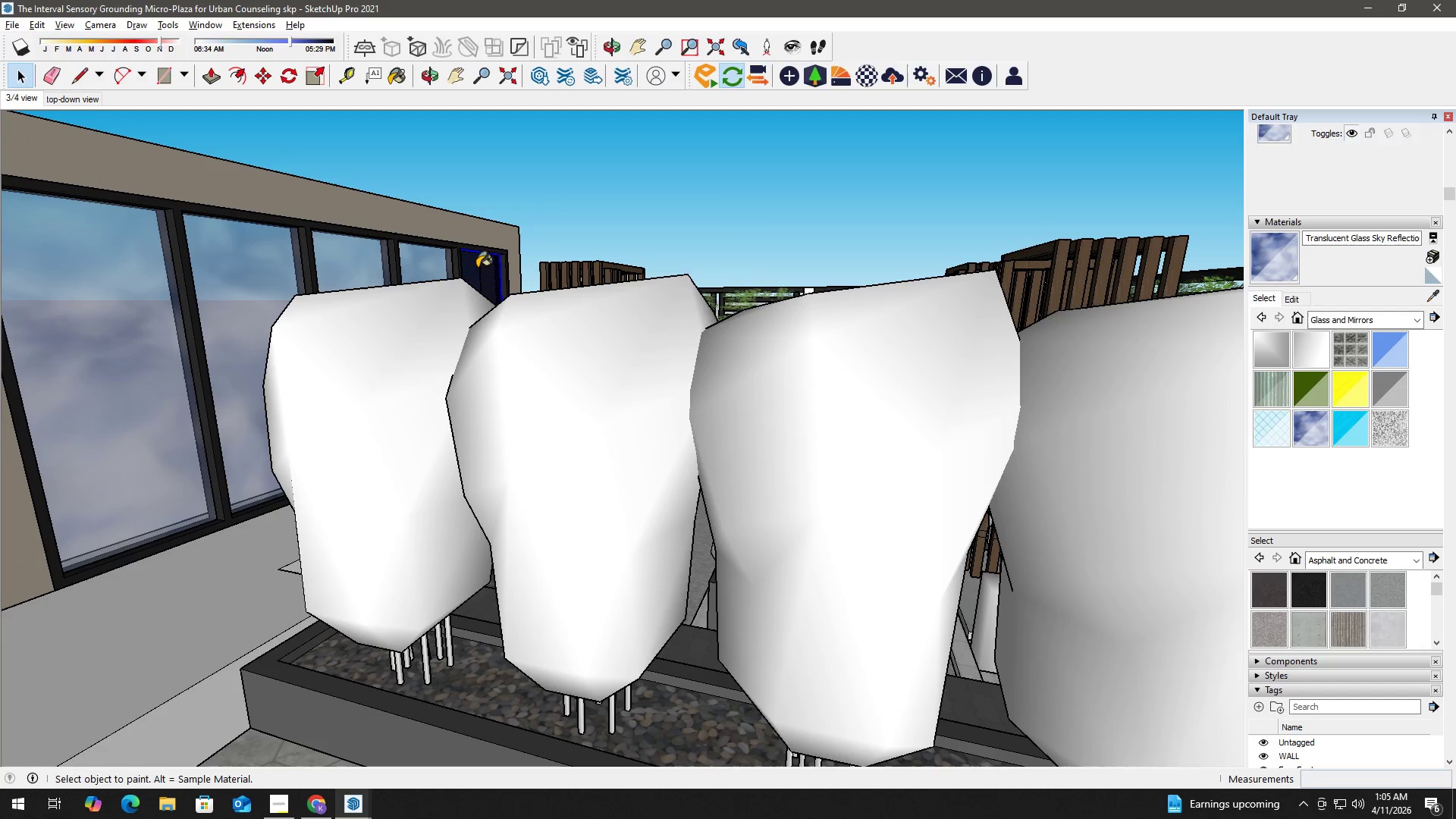 
triple_click([477, 268])
 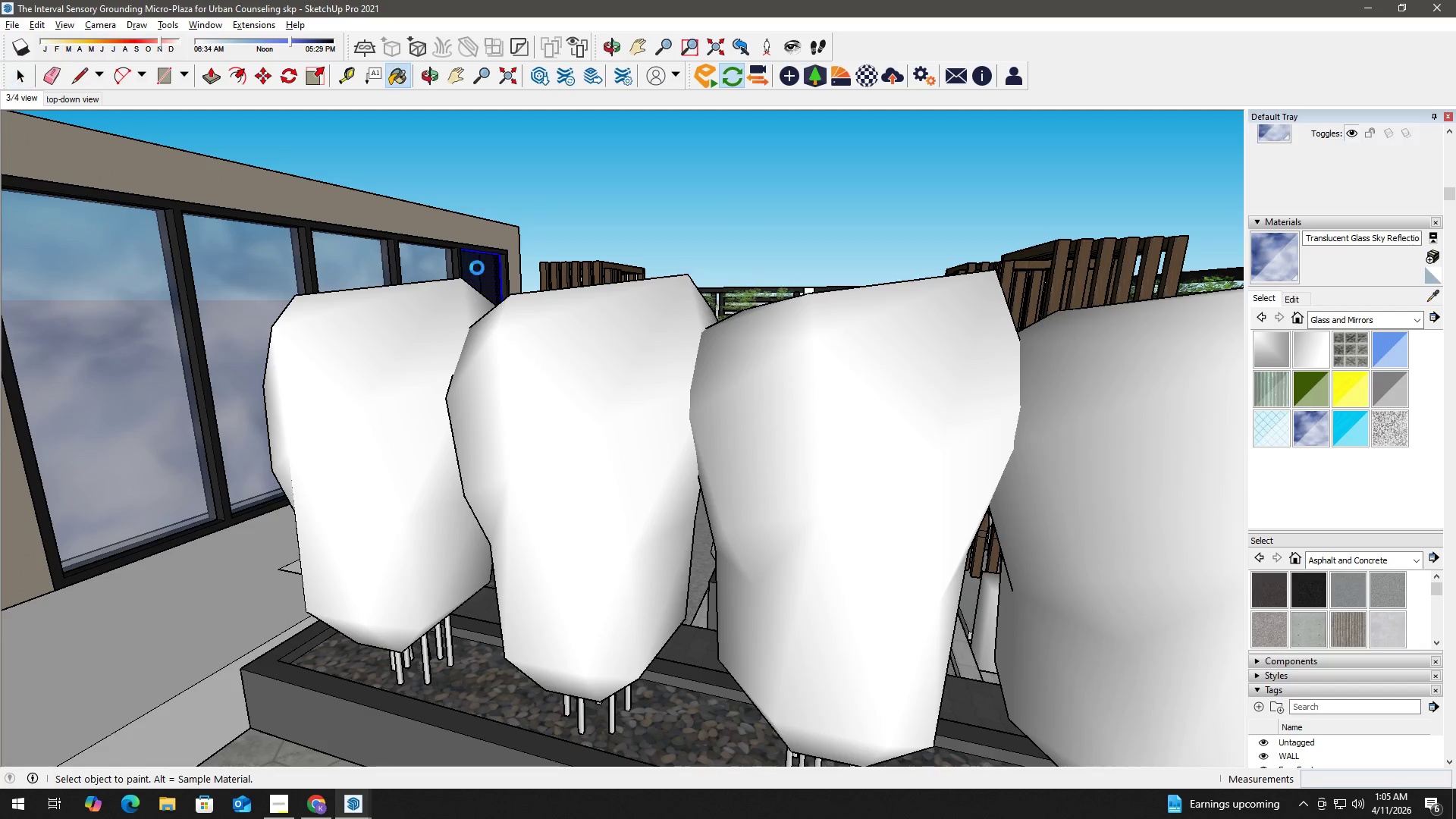 
triple_click([477, 268])
 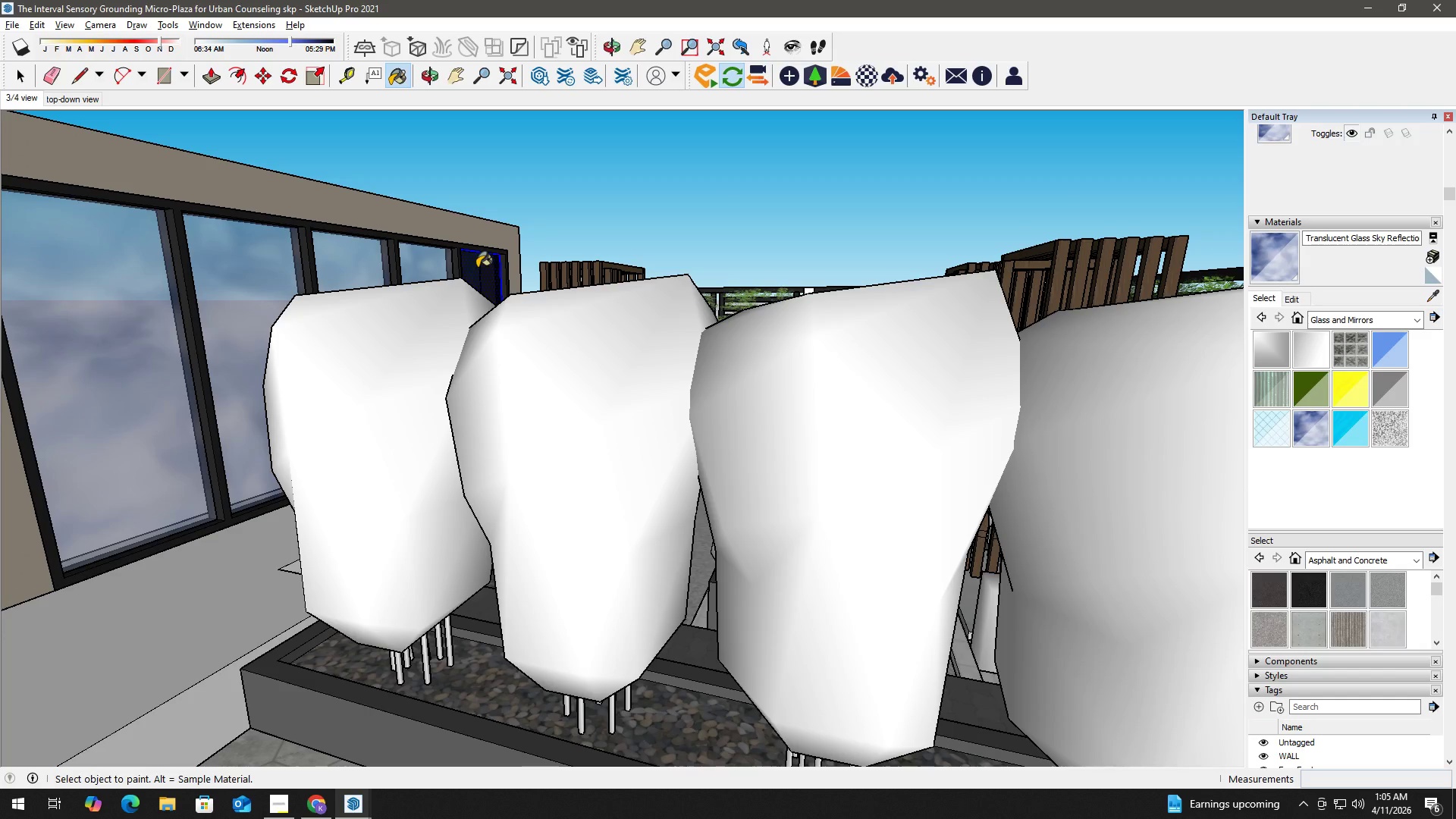 
triple_click([477, 268])
 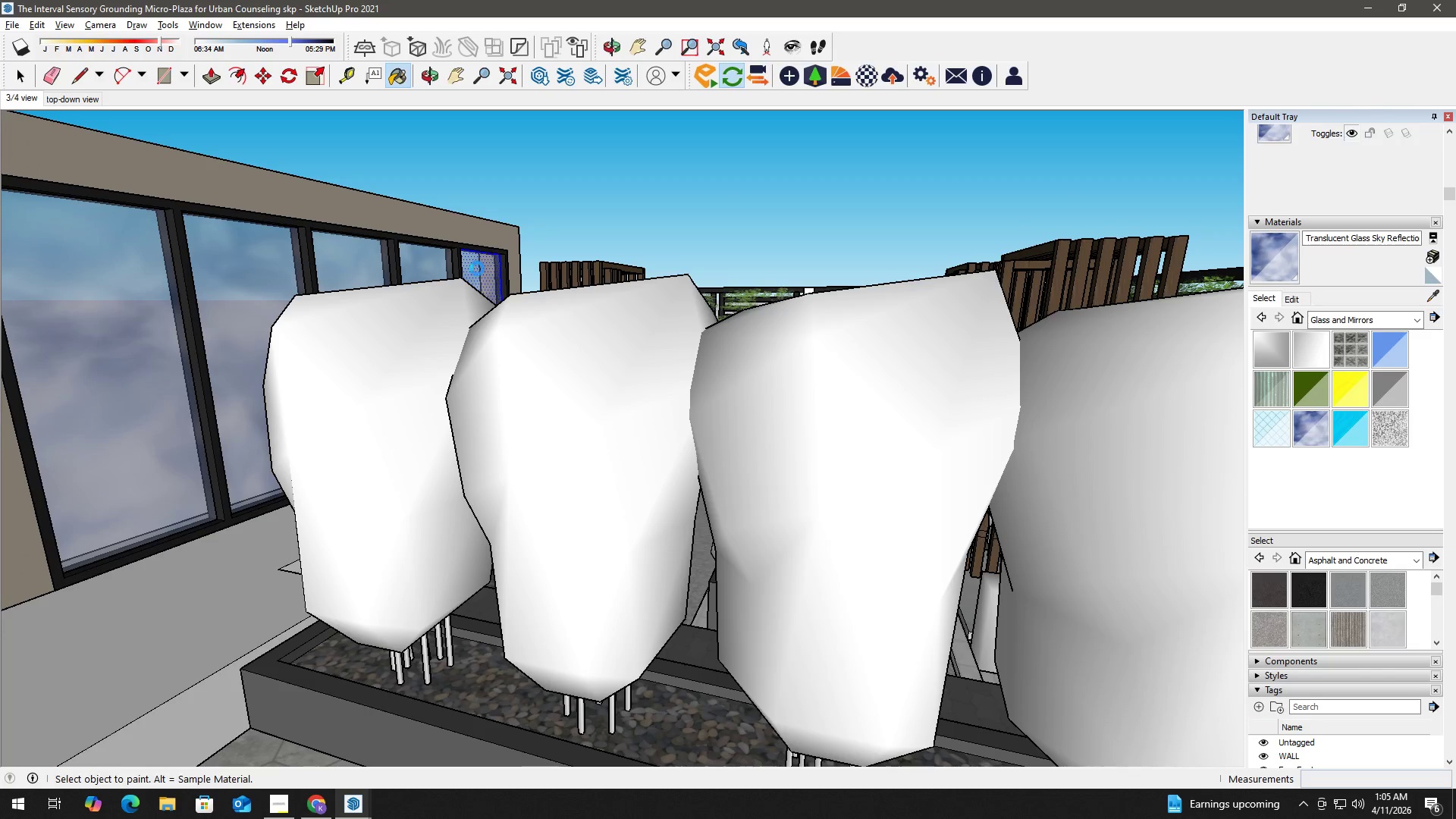 
key(Alt+Tab)
 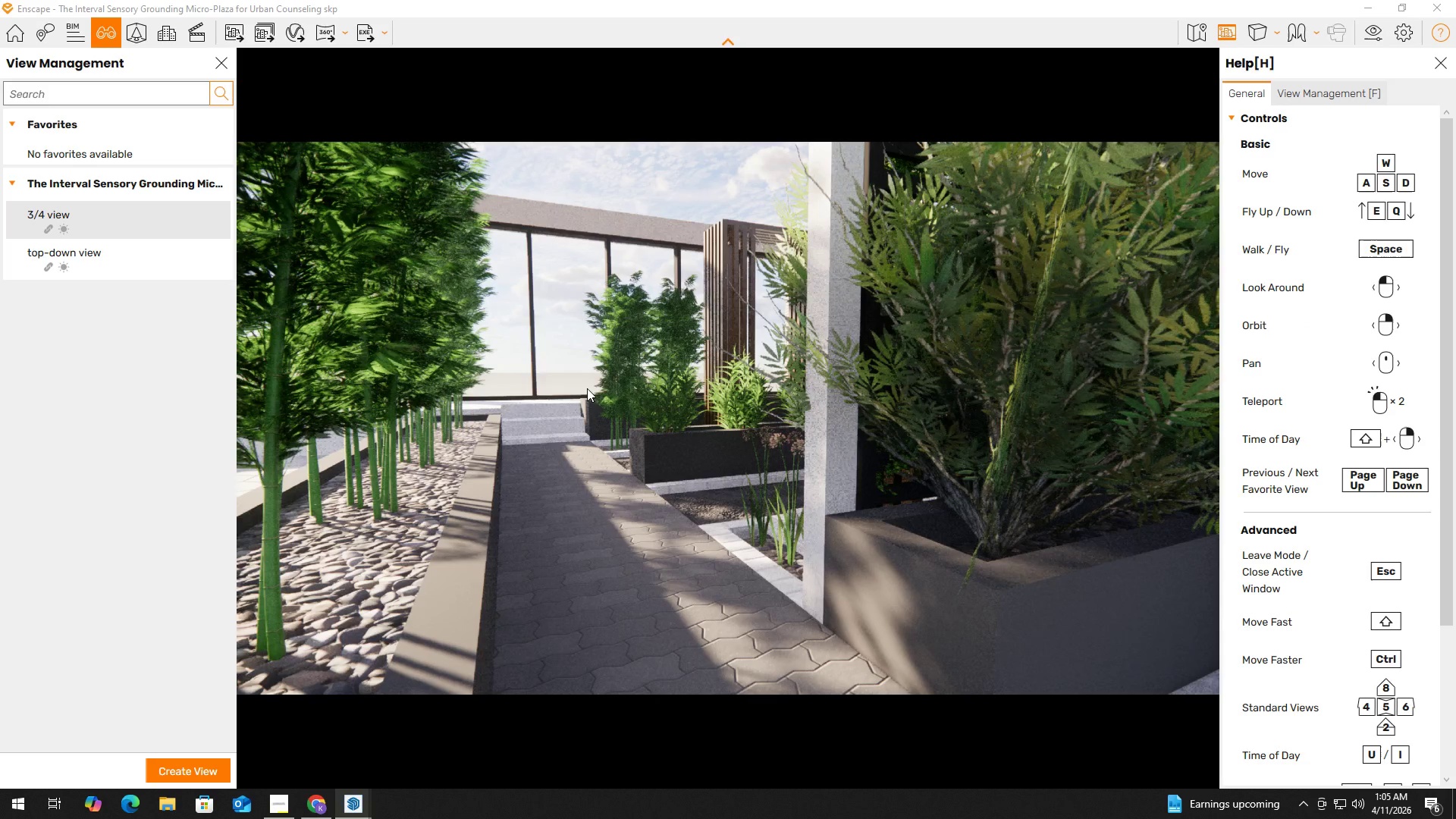 
key(Alt+AltLeft)
 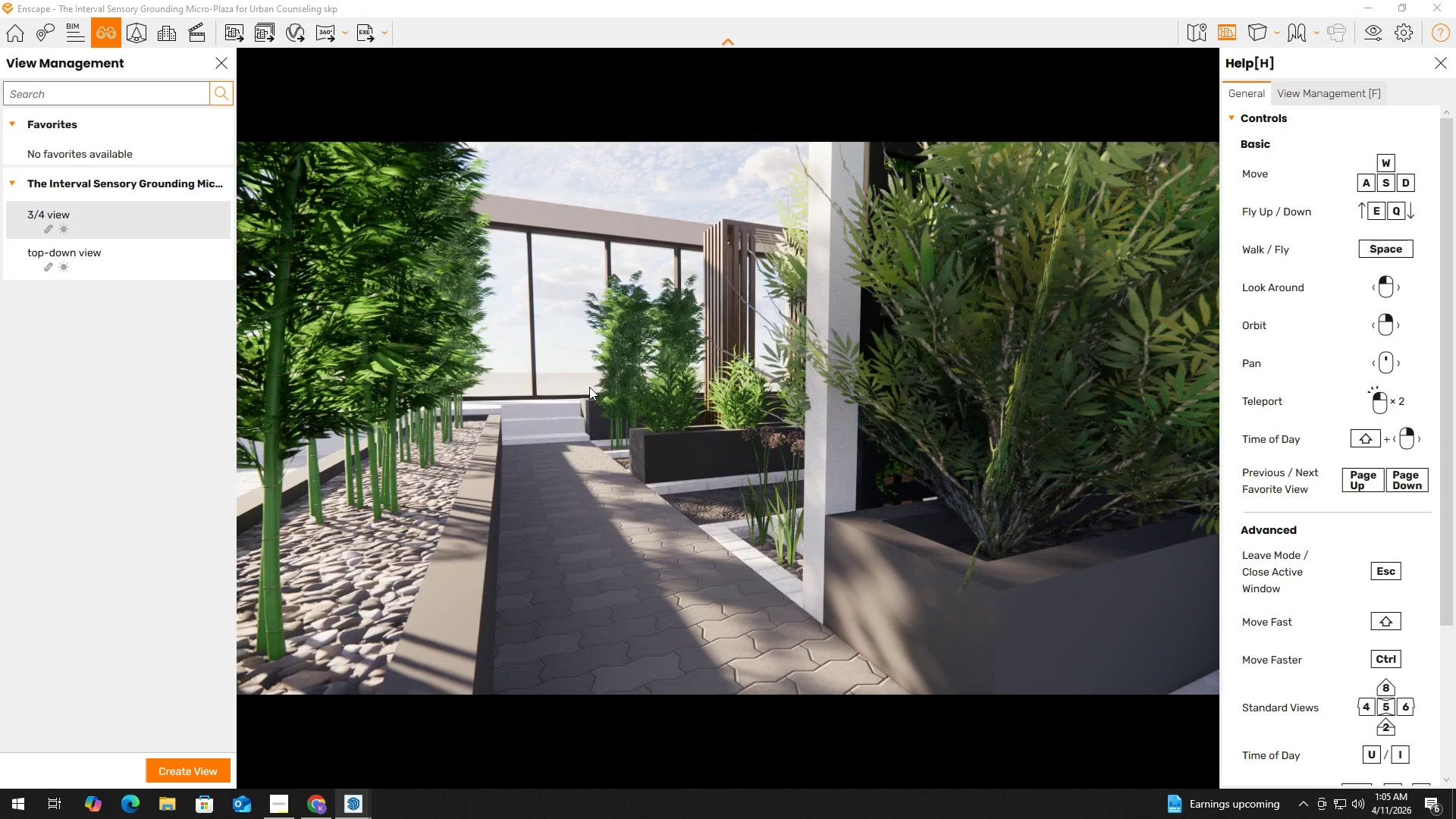 
key(Alt+Tab)
 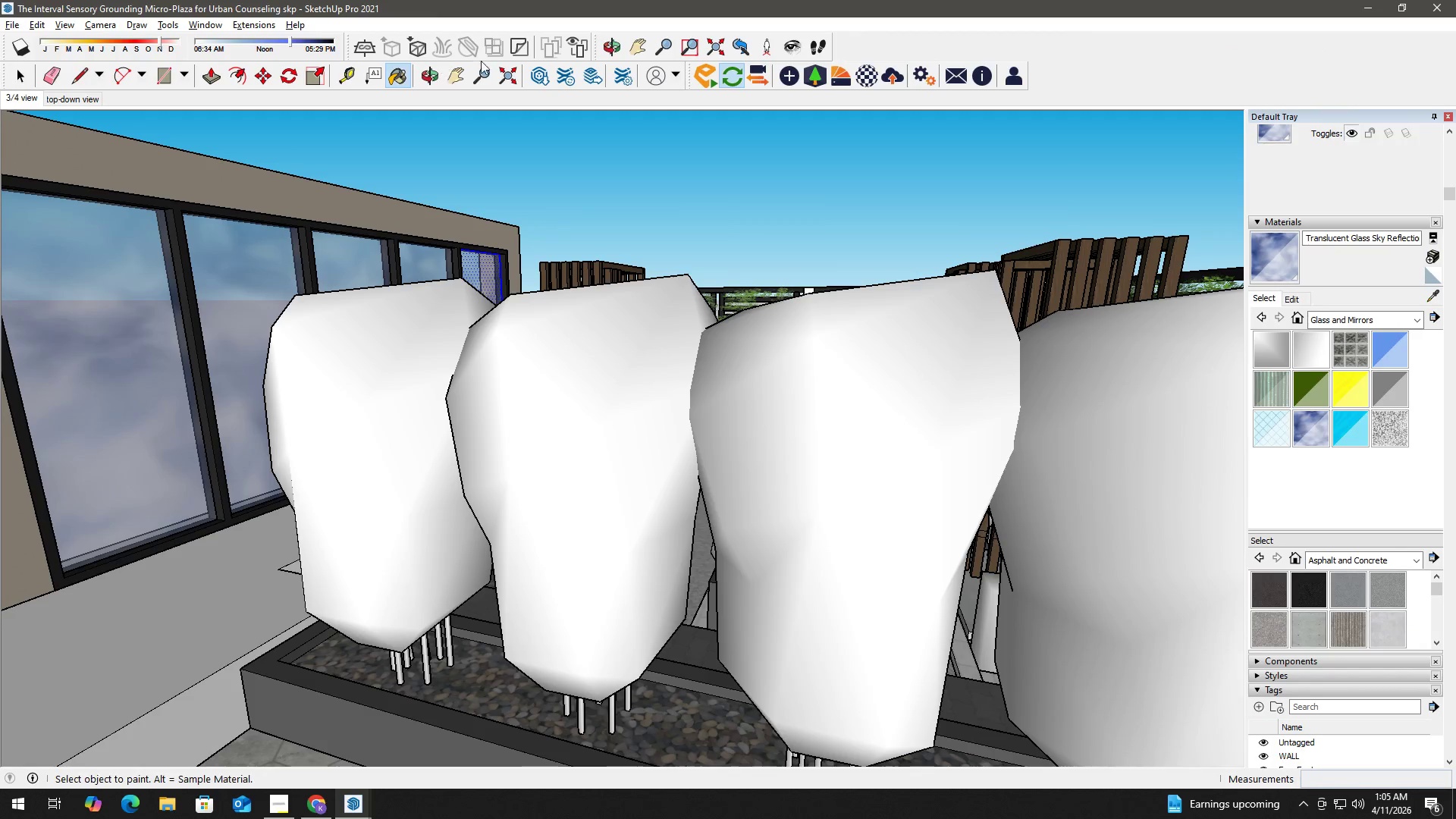 
key(Alt+AltLeft)
 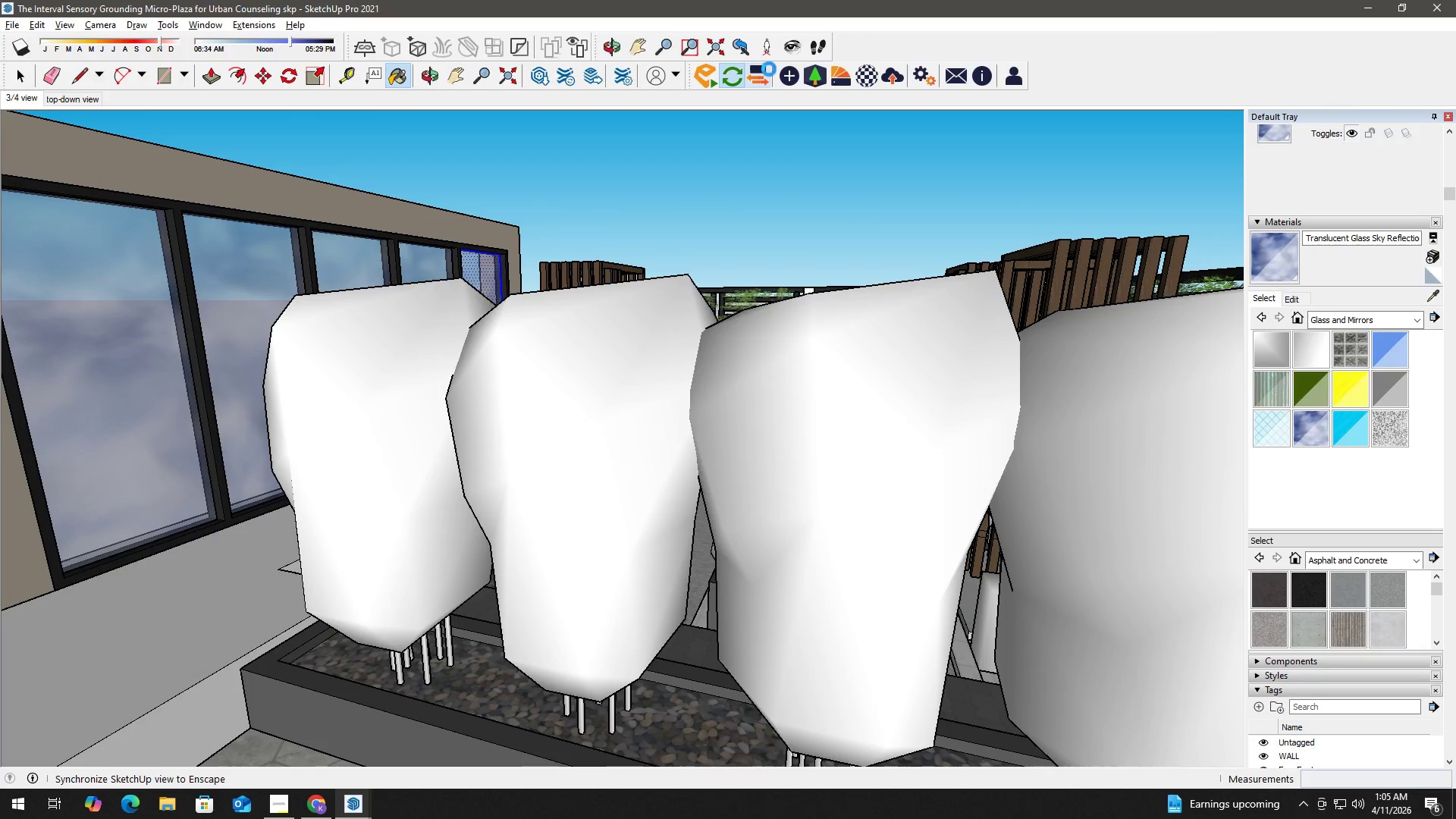 
key(Alt+Tab)
 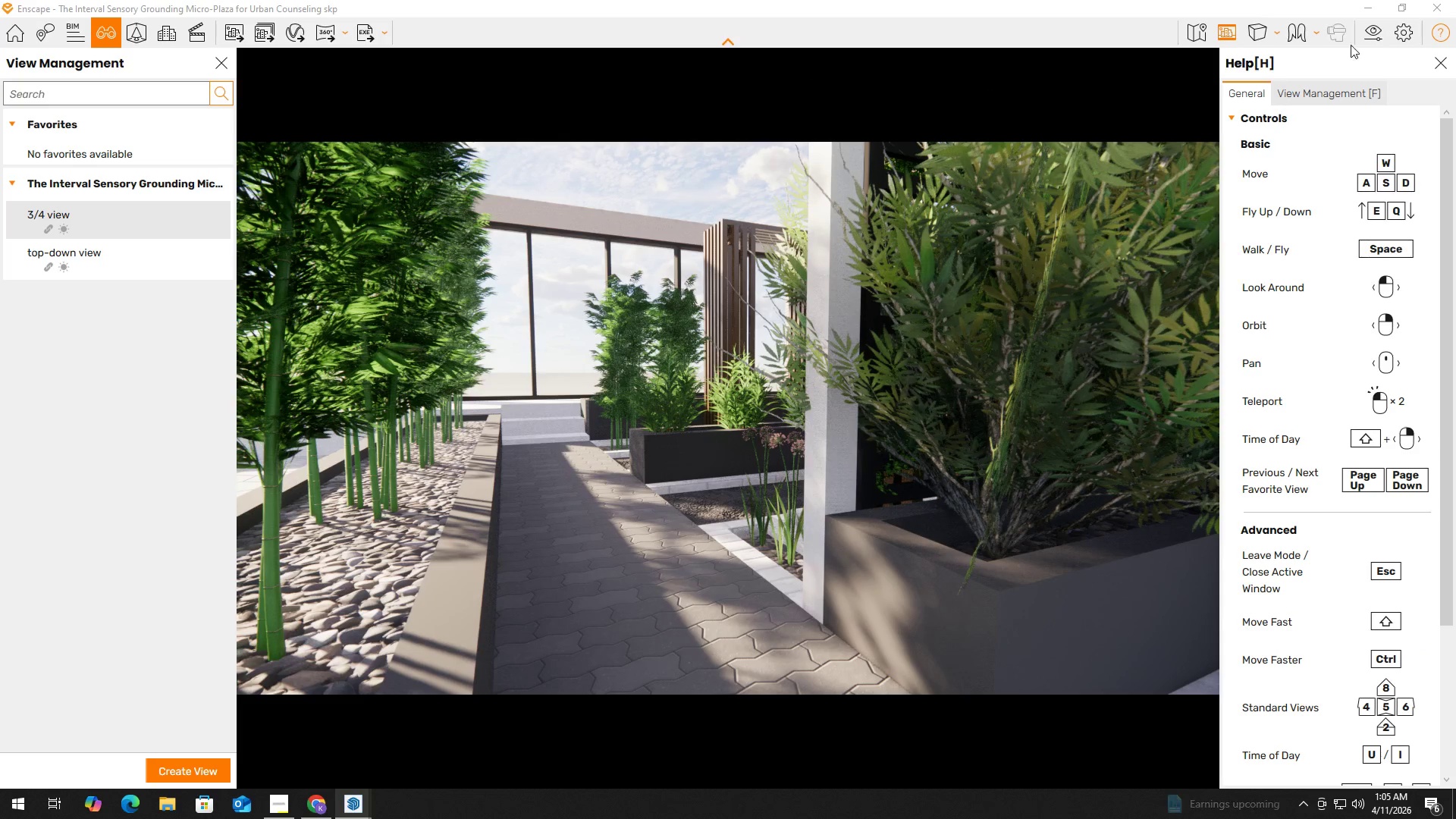 
left_click([1375, 36])
 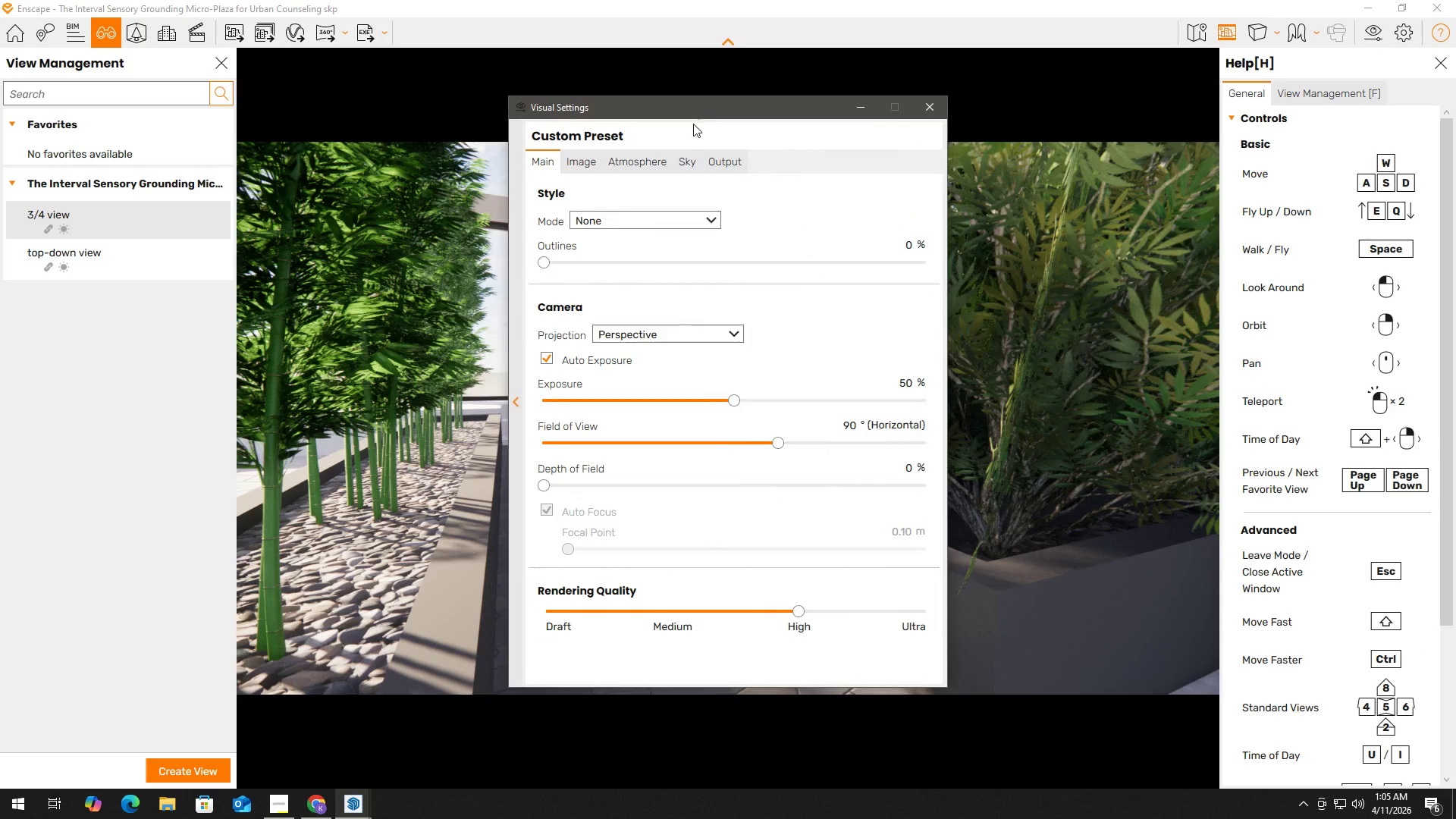 
left_click([646, 158])
 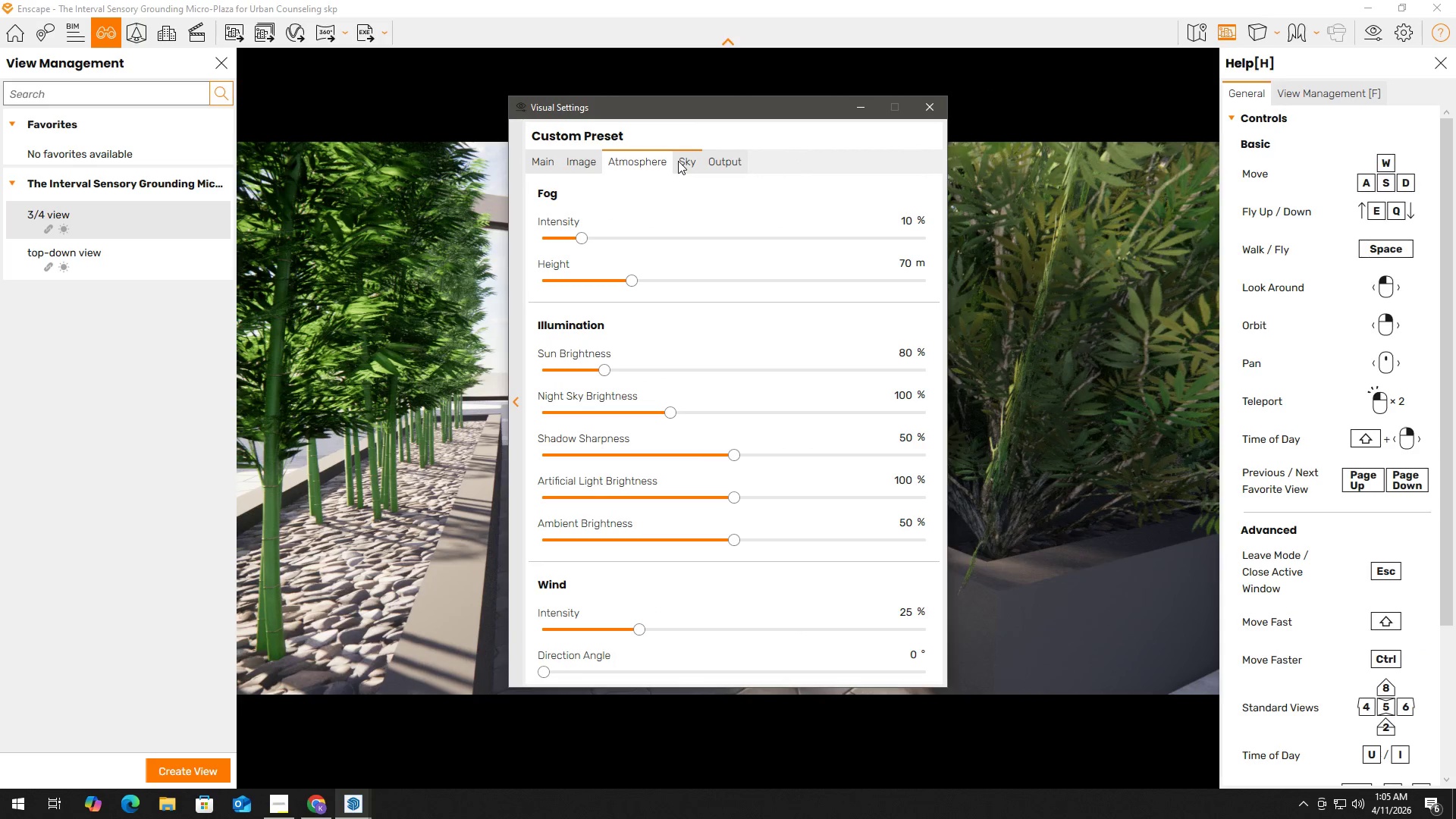 
left_click([679, 161])
 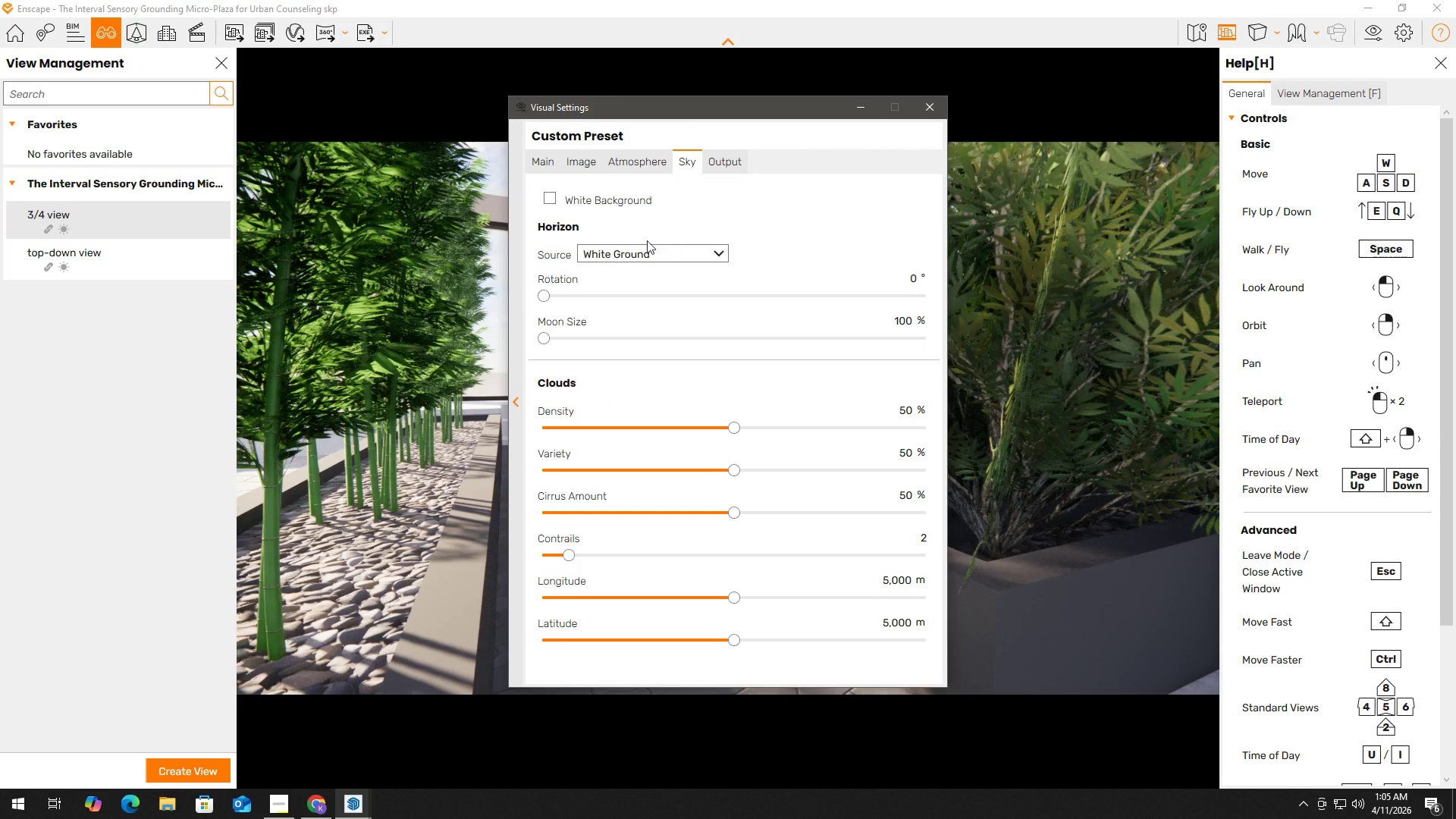 
left_click([654, 252])
 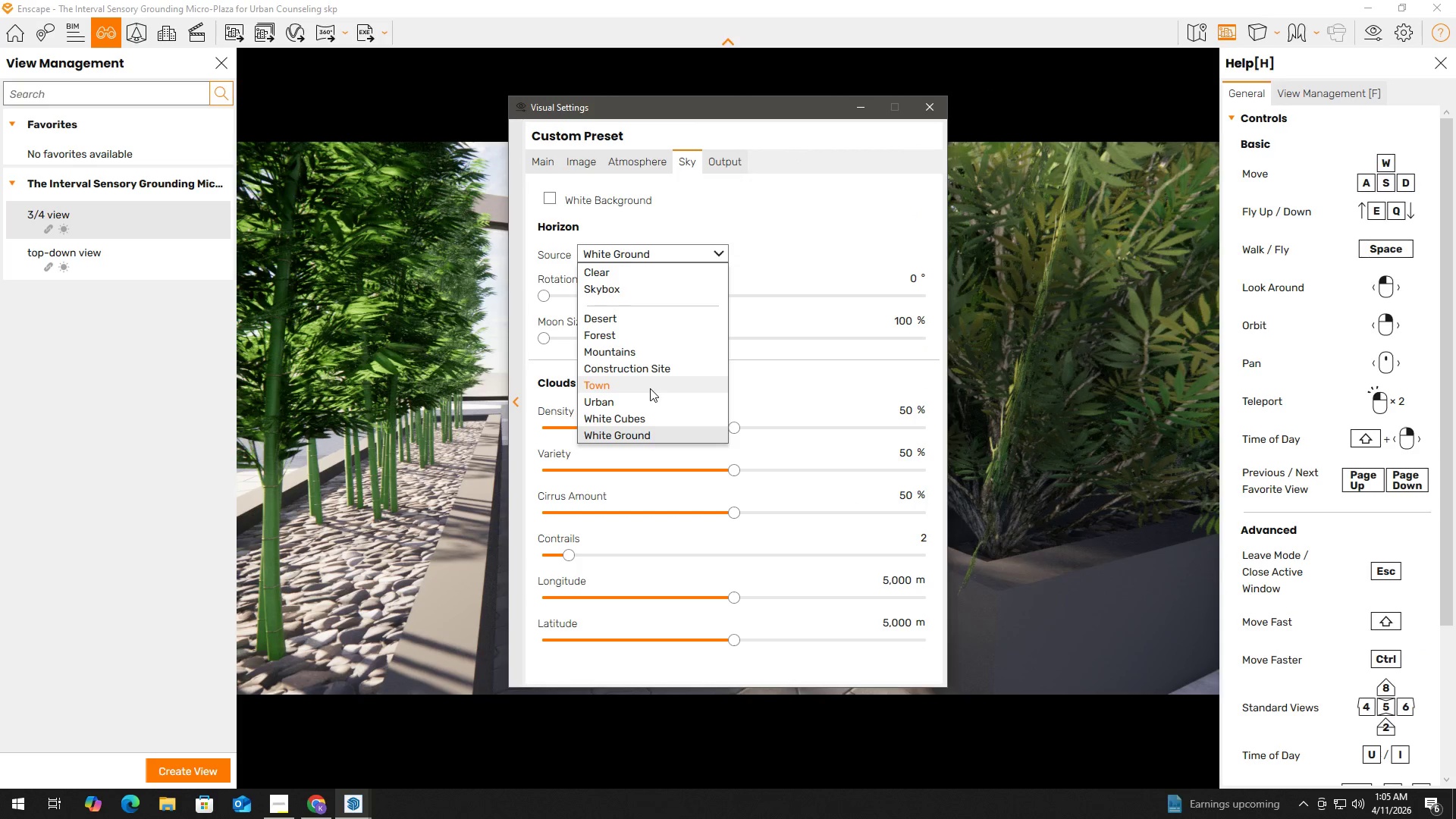 
left_click([651, 407])
 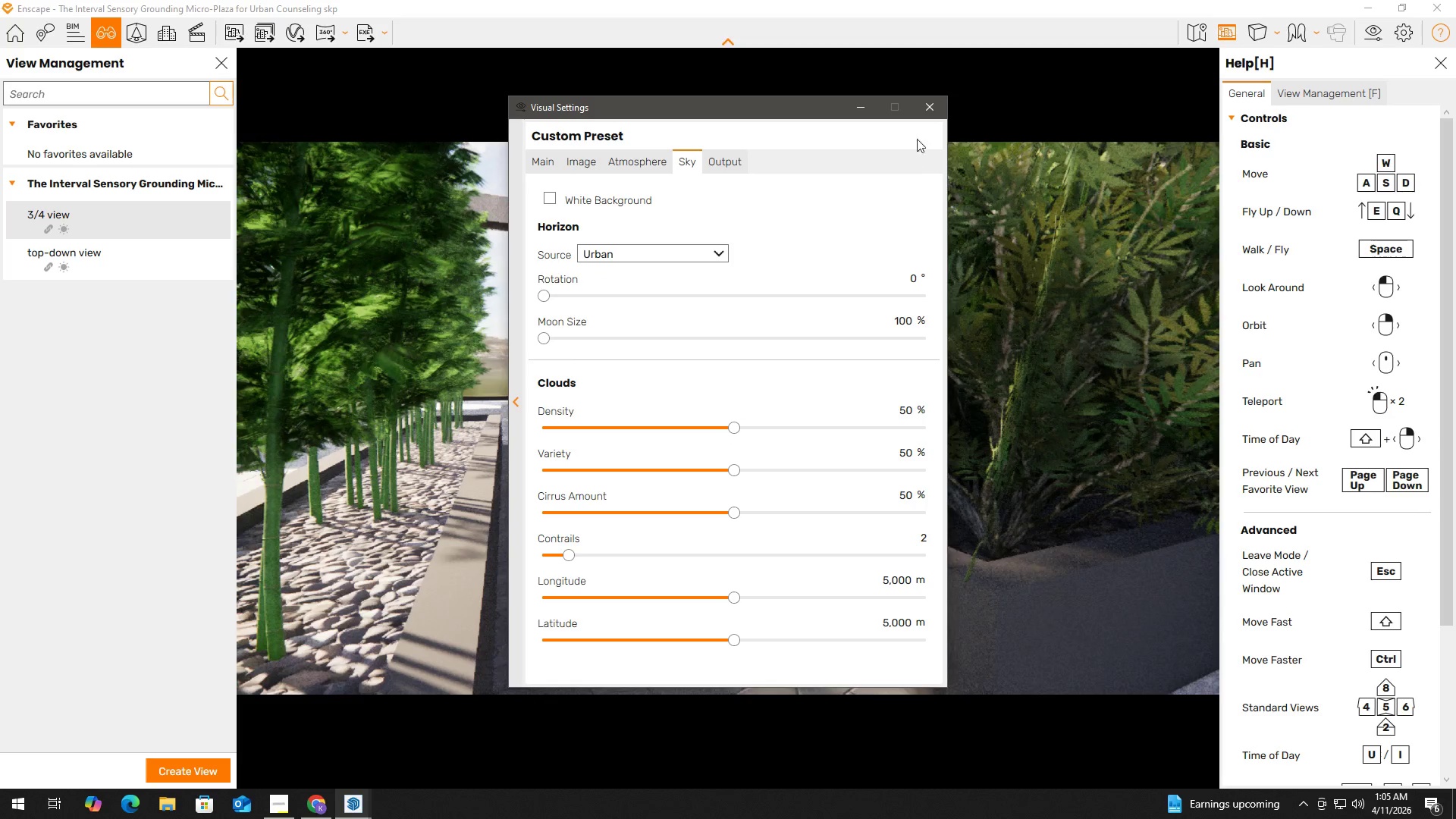 
left_click([928, 117])
 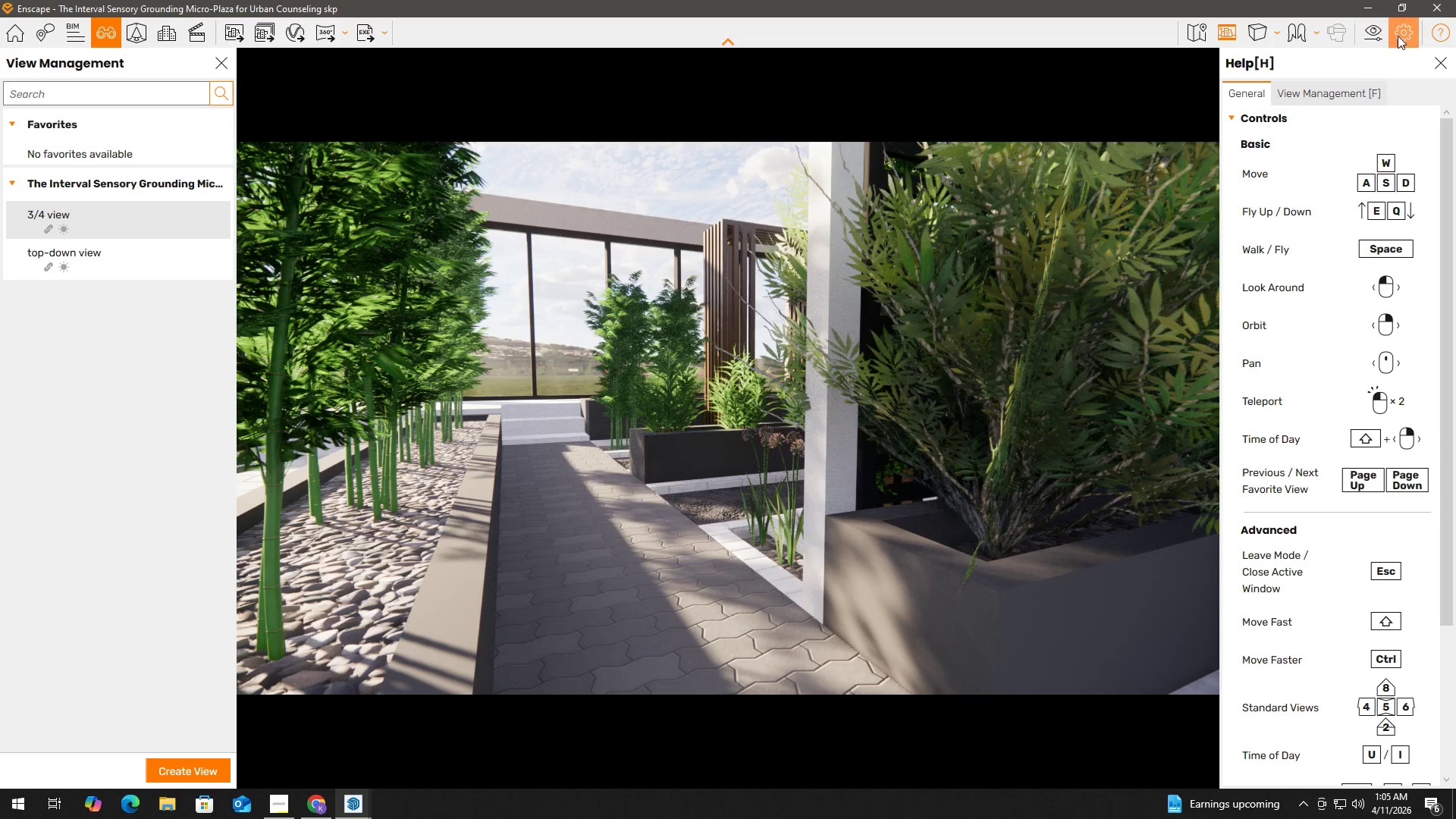 
left_click([1376, 35])
 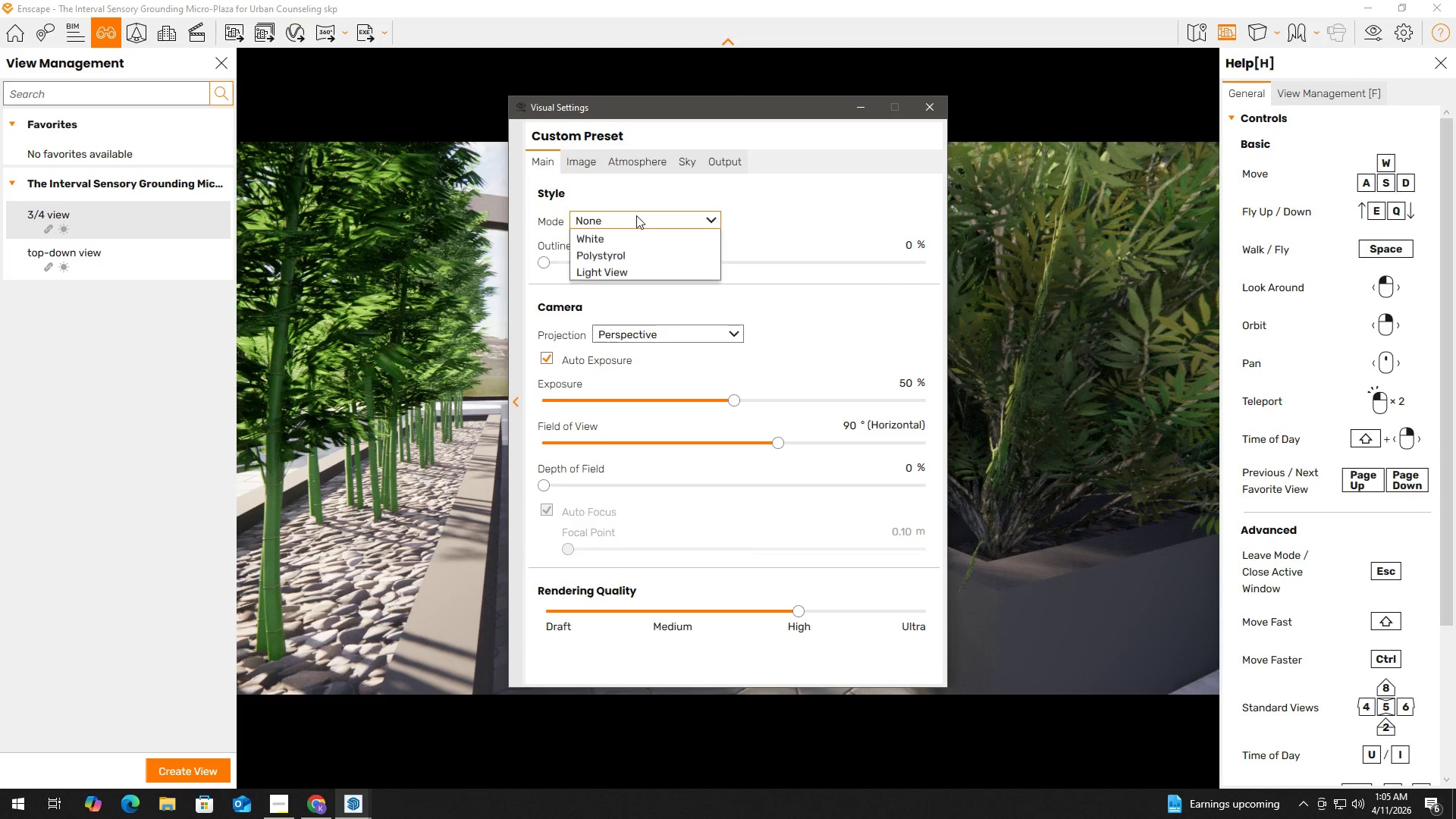 
left_click([639, 215])
 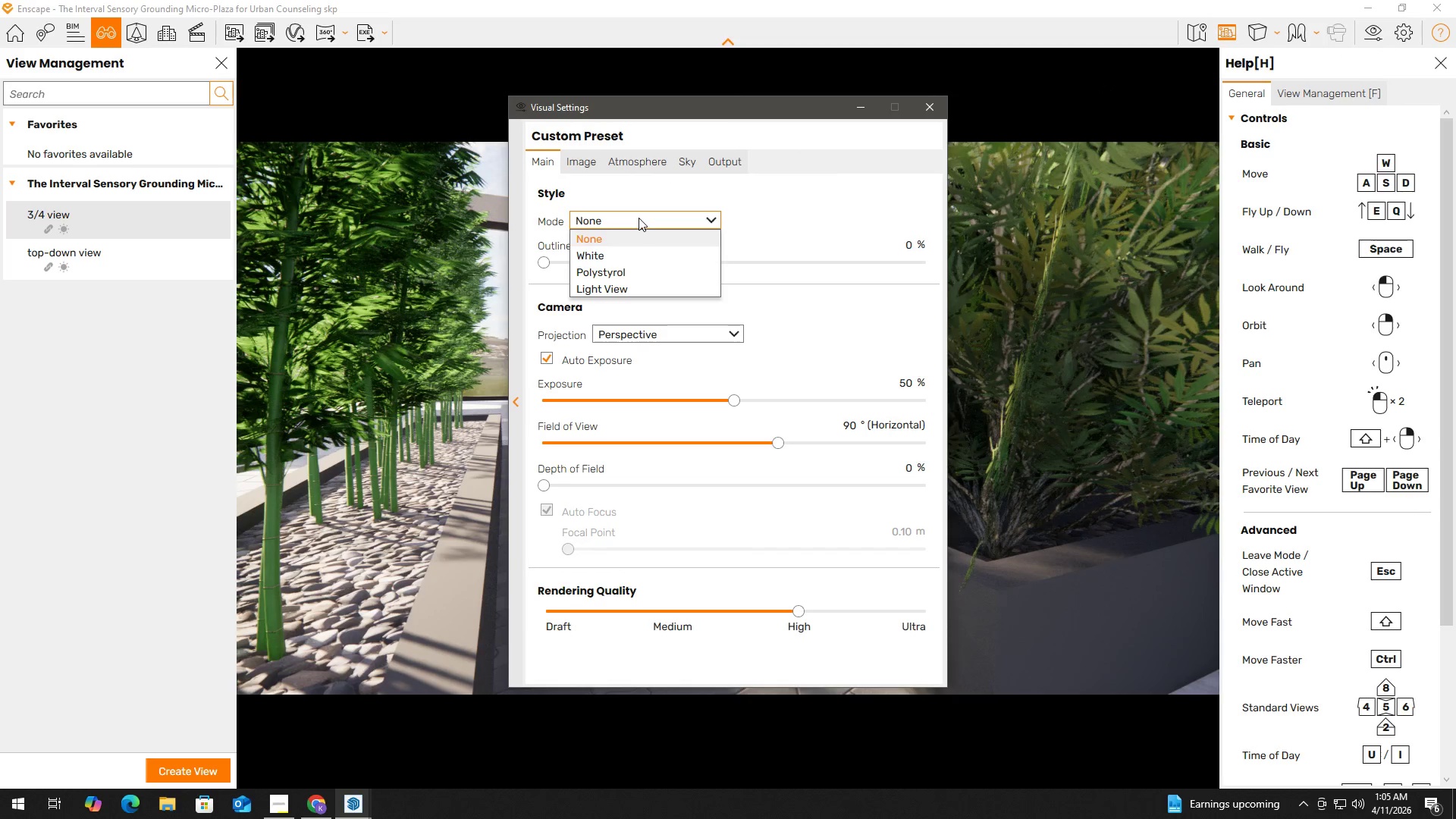 
left_click([639, 218])
 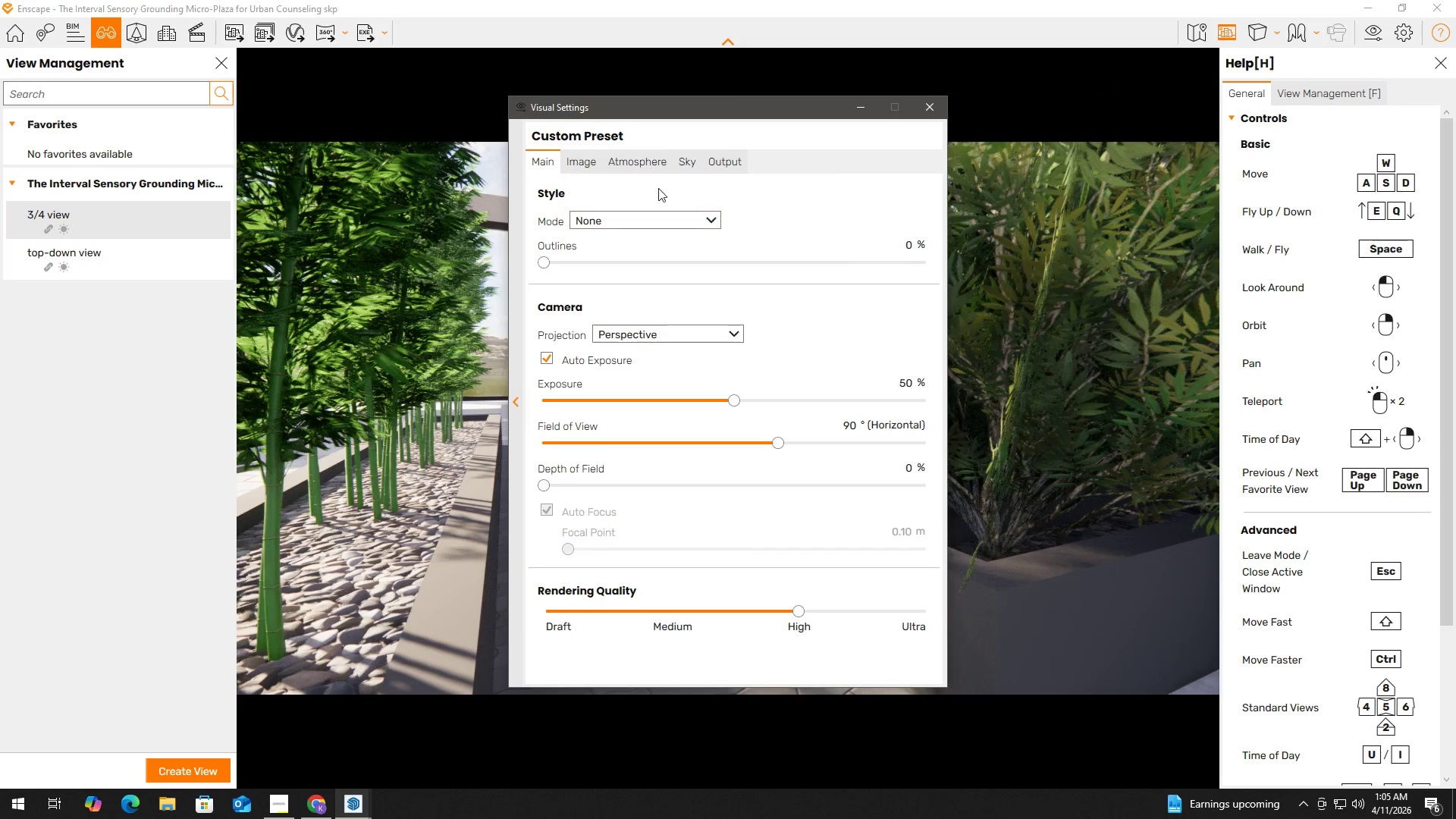 
double_click([680, 159])
 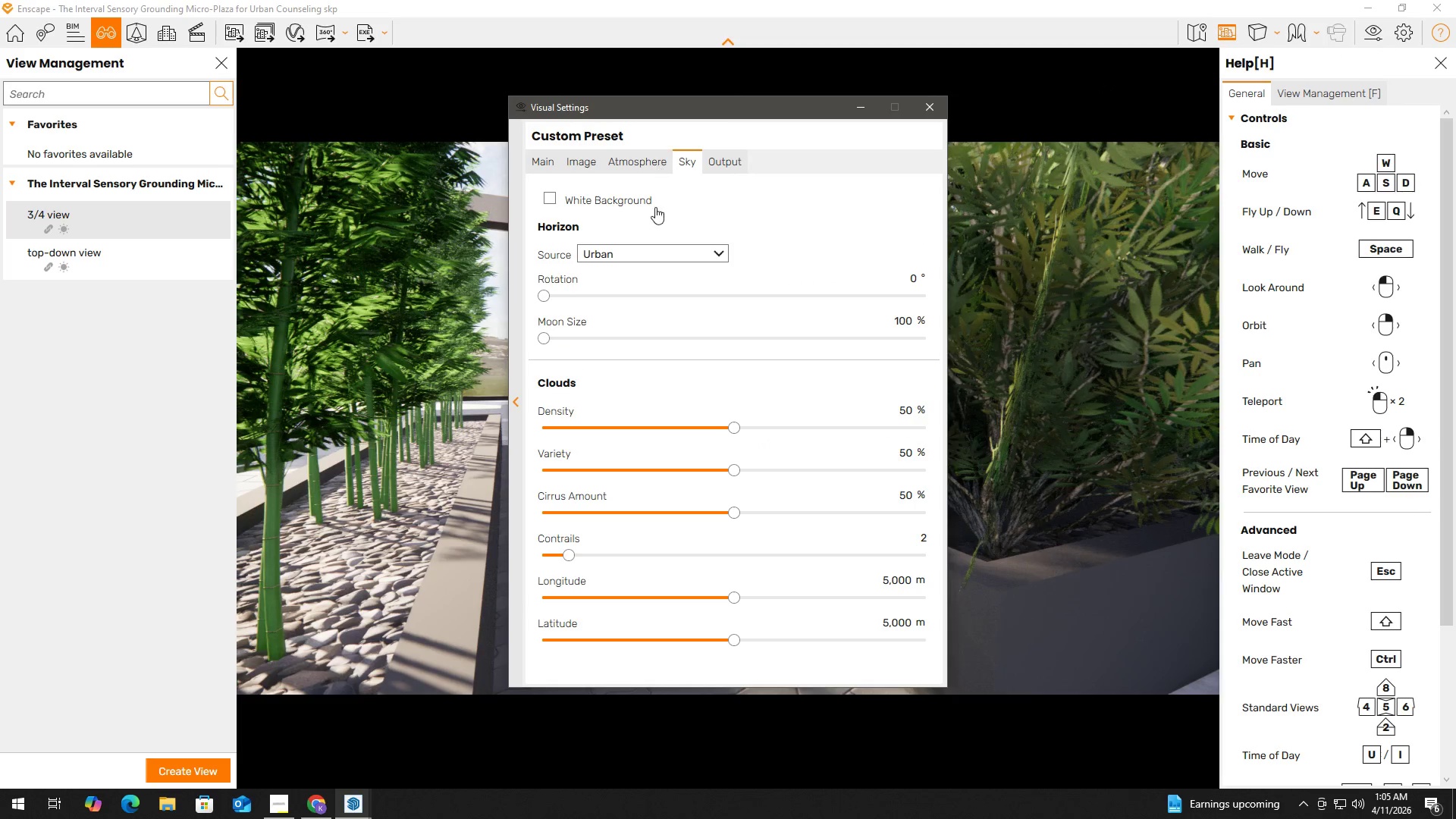 
left_click([654, 250])
 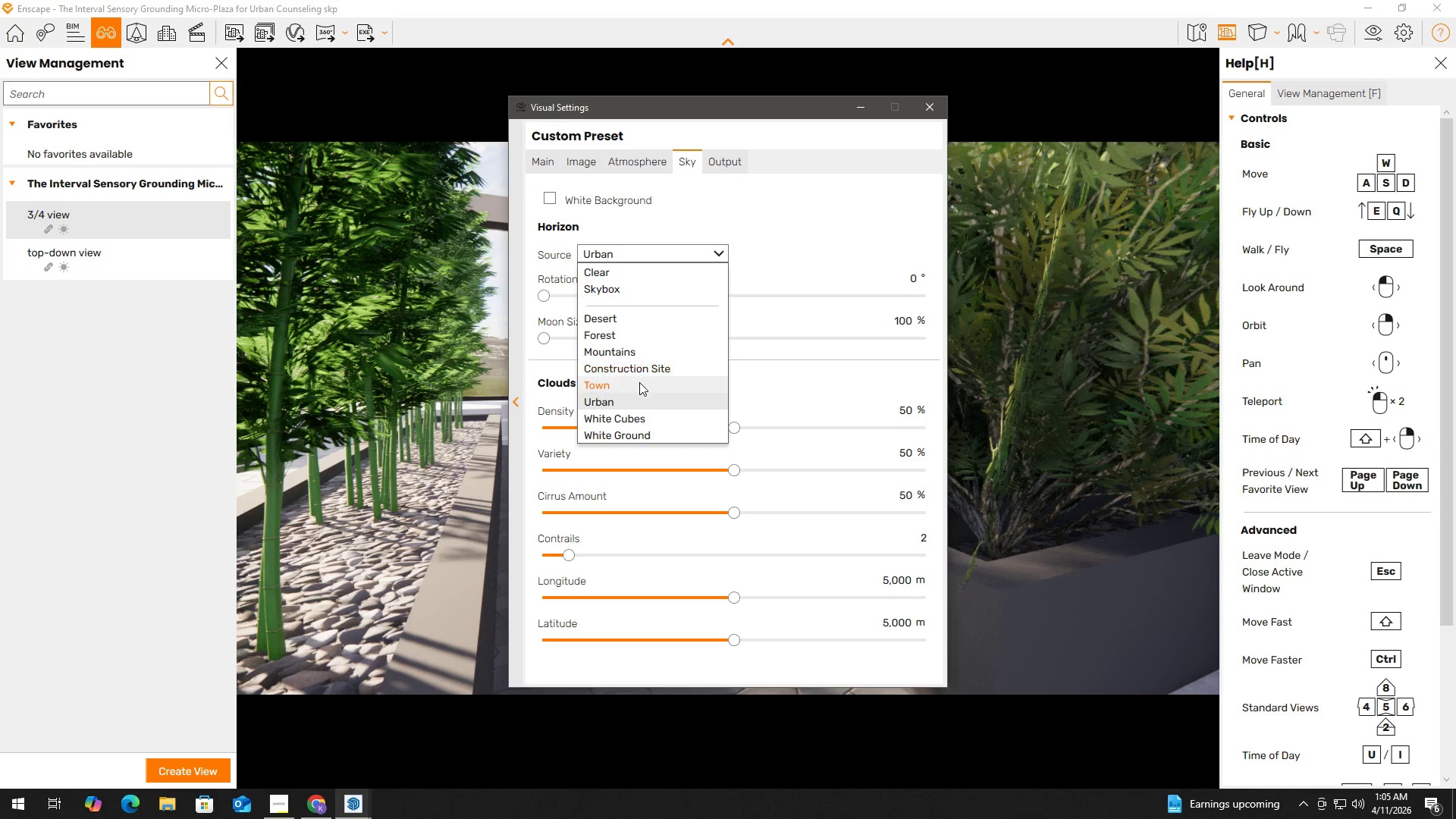 
left_click([639, 383])
 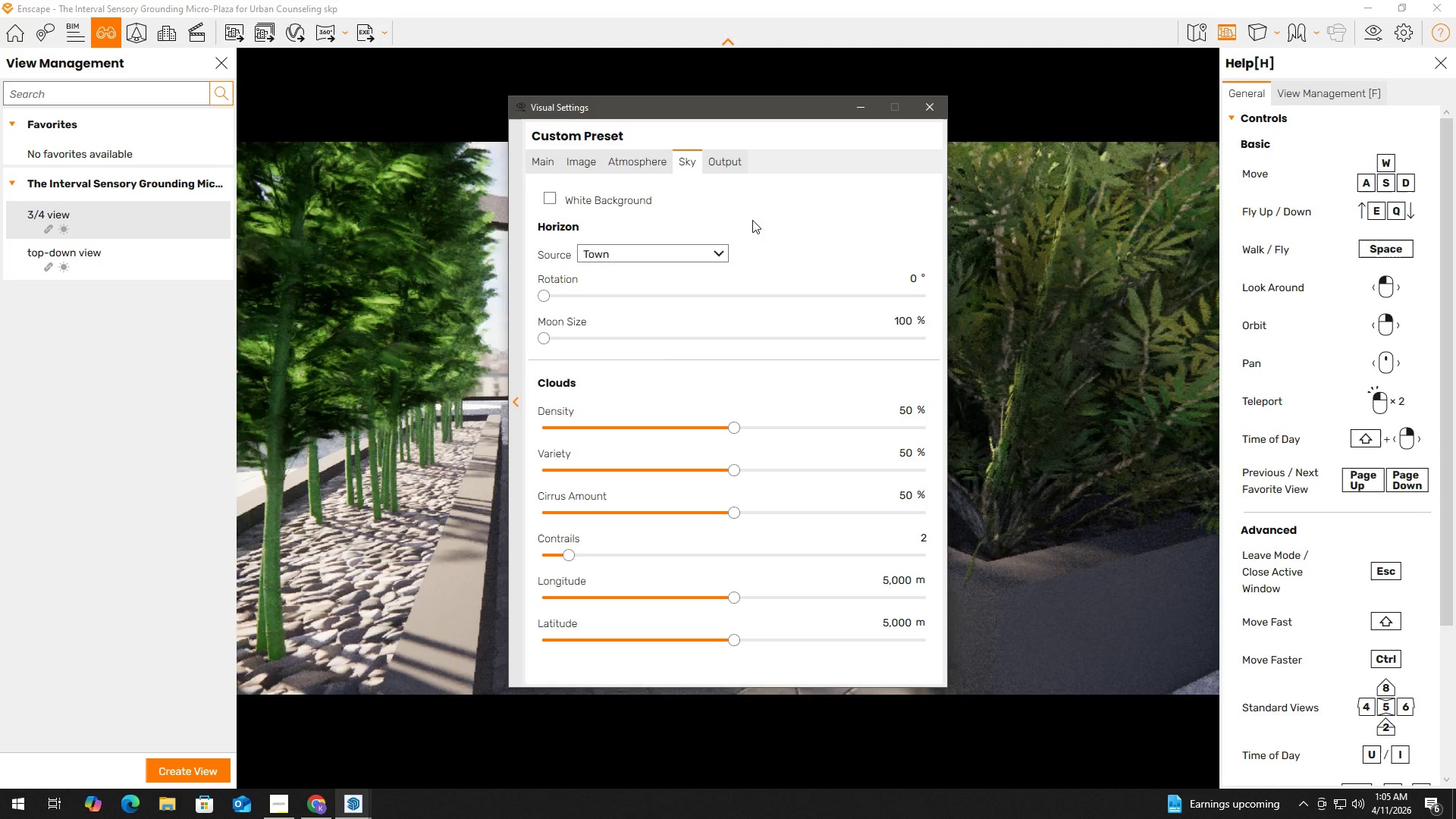 
left_click([936, 111])
 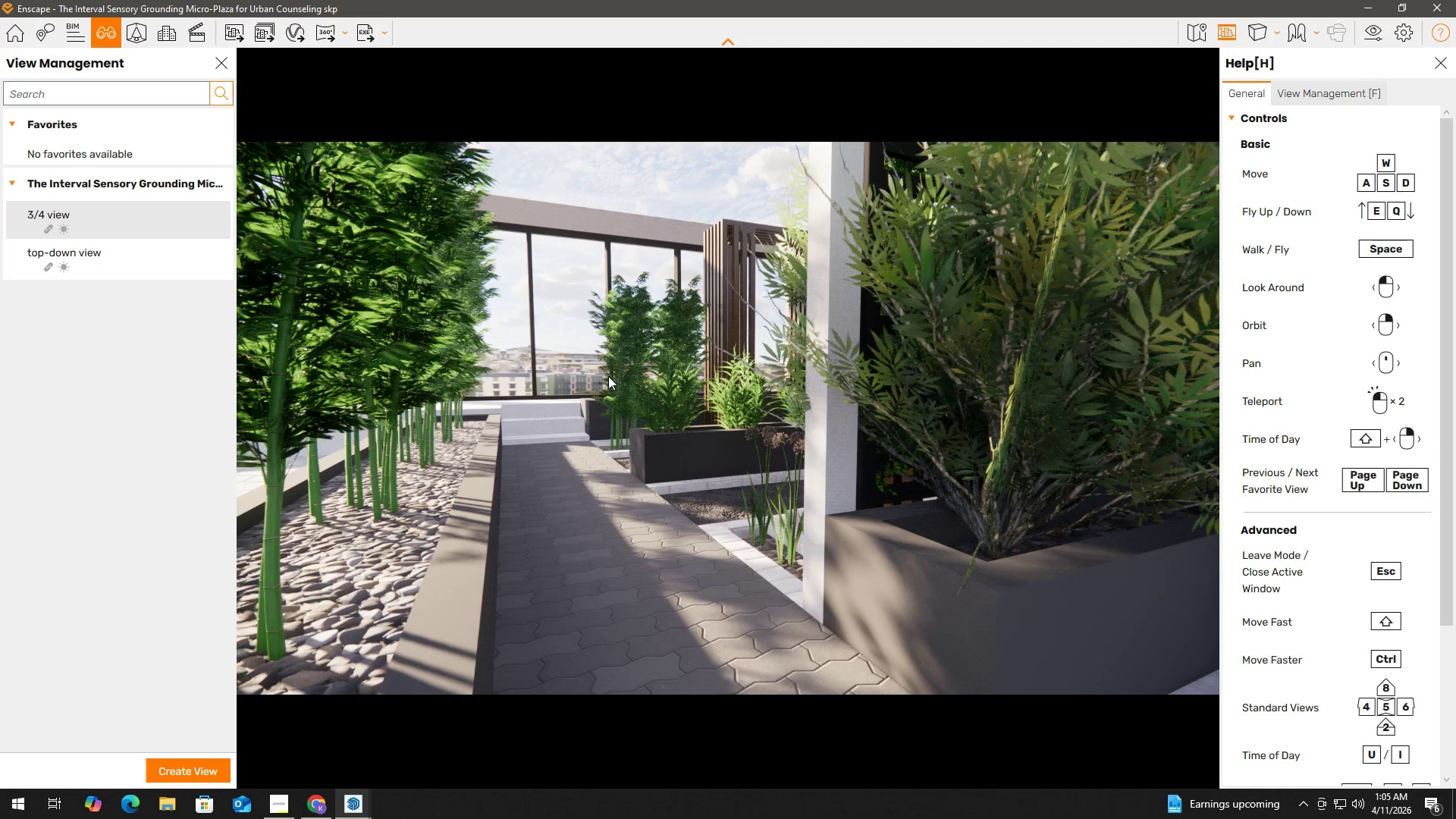 
wait(5.72)
 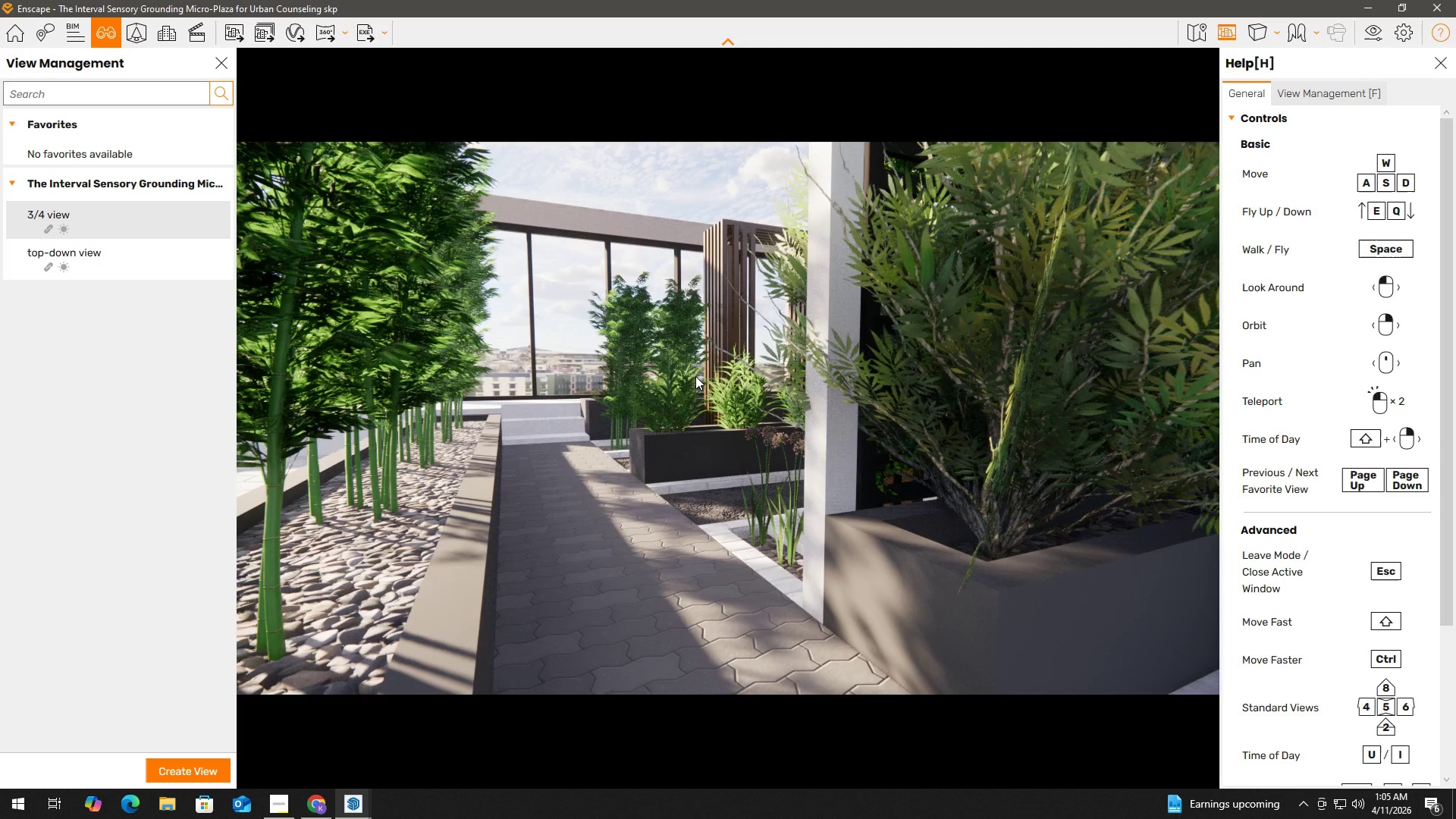 
key(Alt+Tab)
 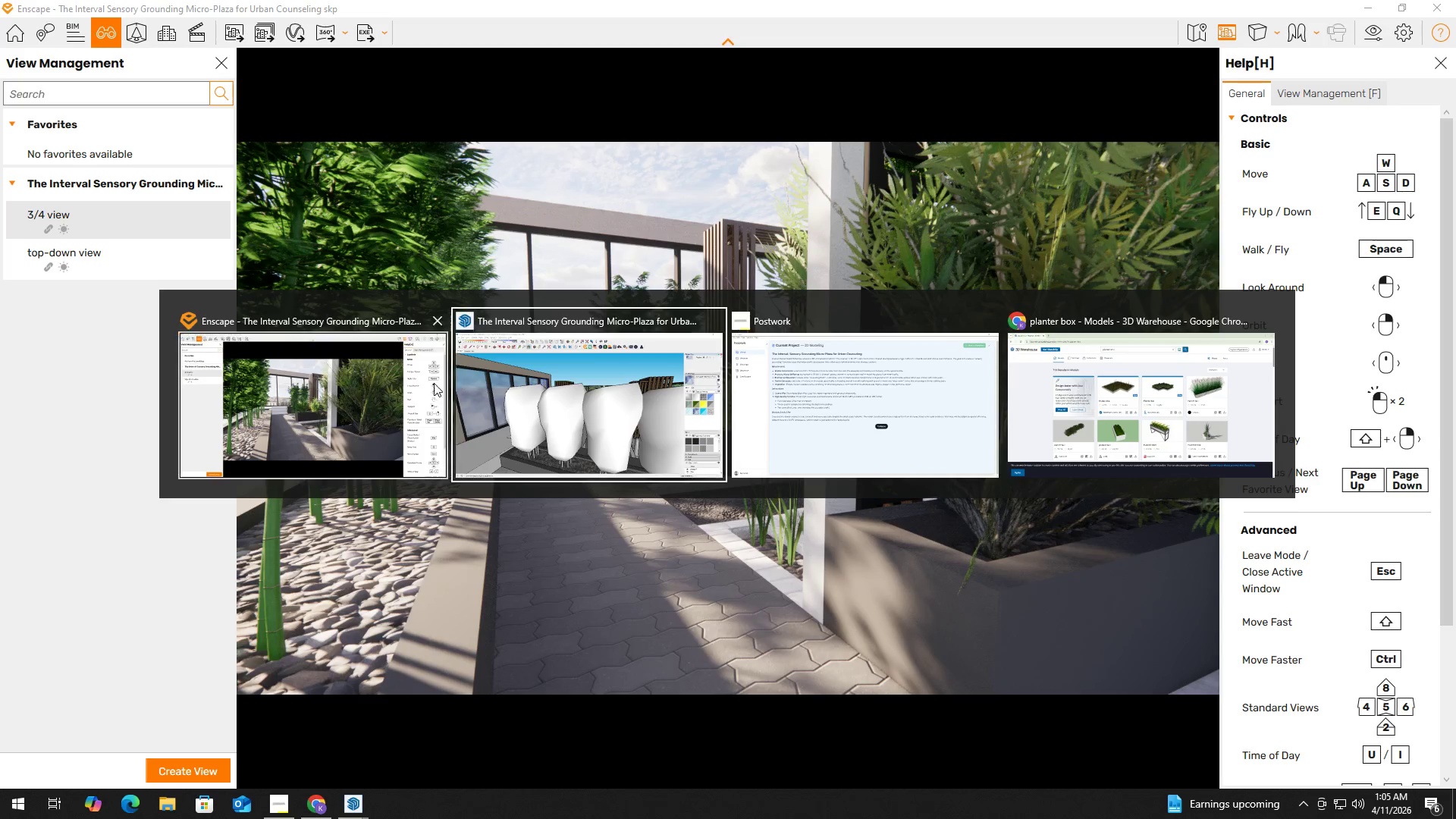 
left_click([375, 384])
 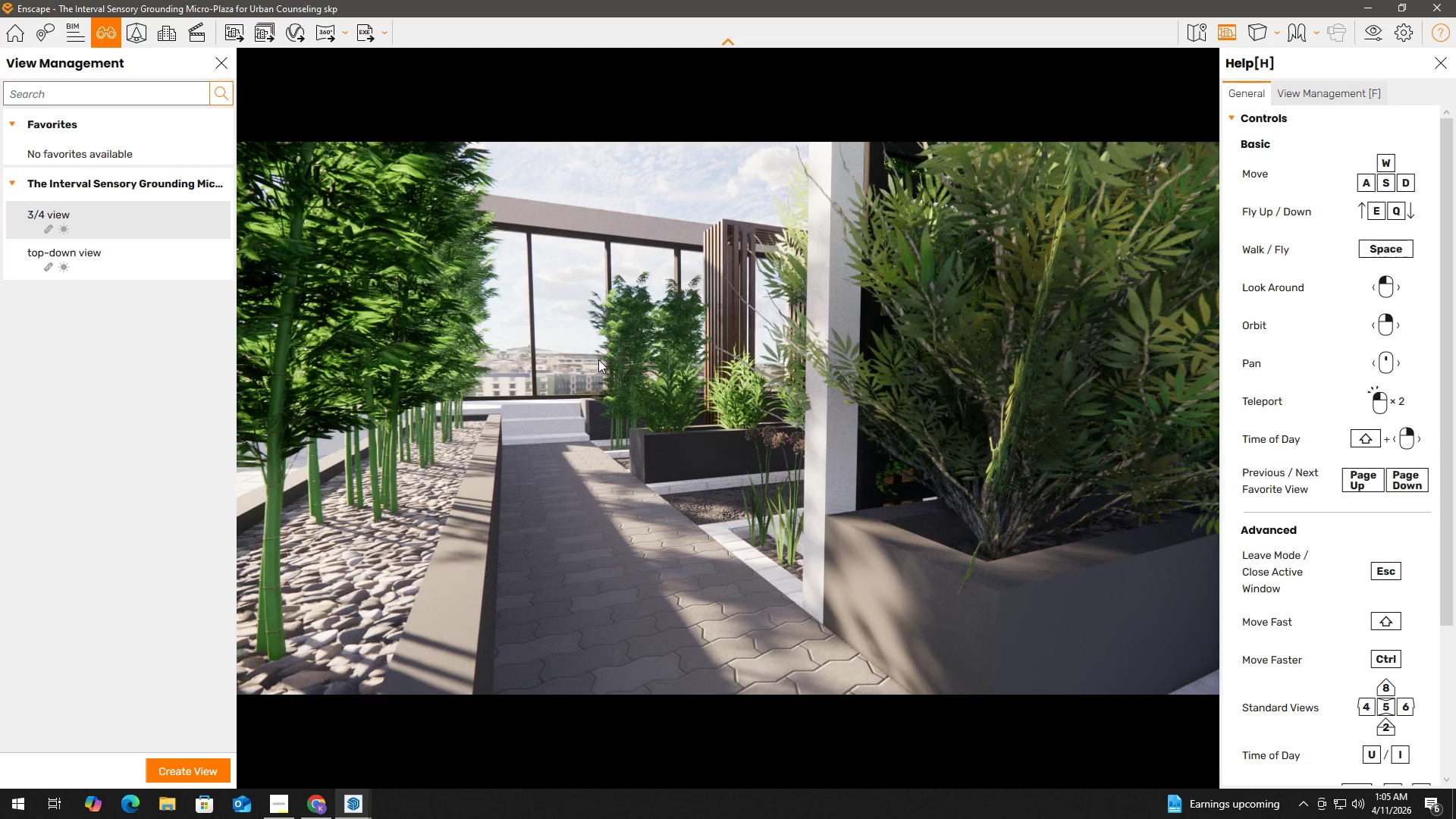 
scroll: coordinate [601, 359], scroll_direction: down, amount: 5.0
 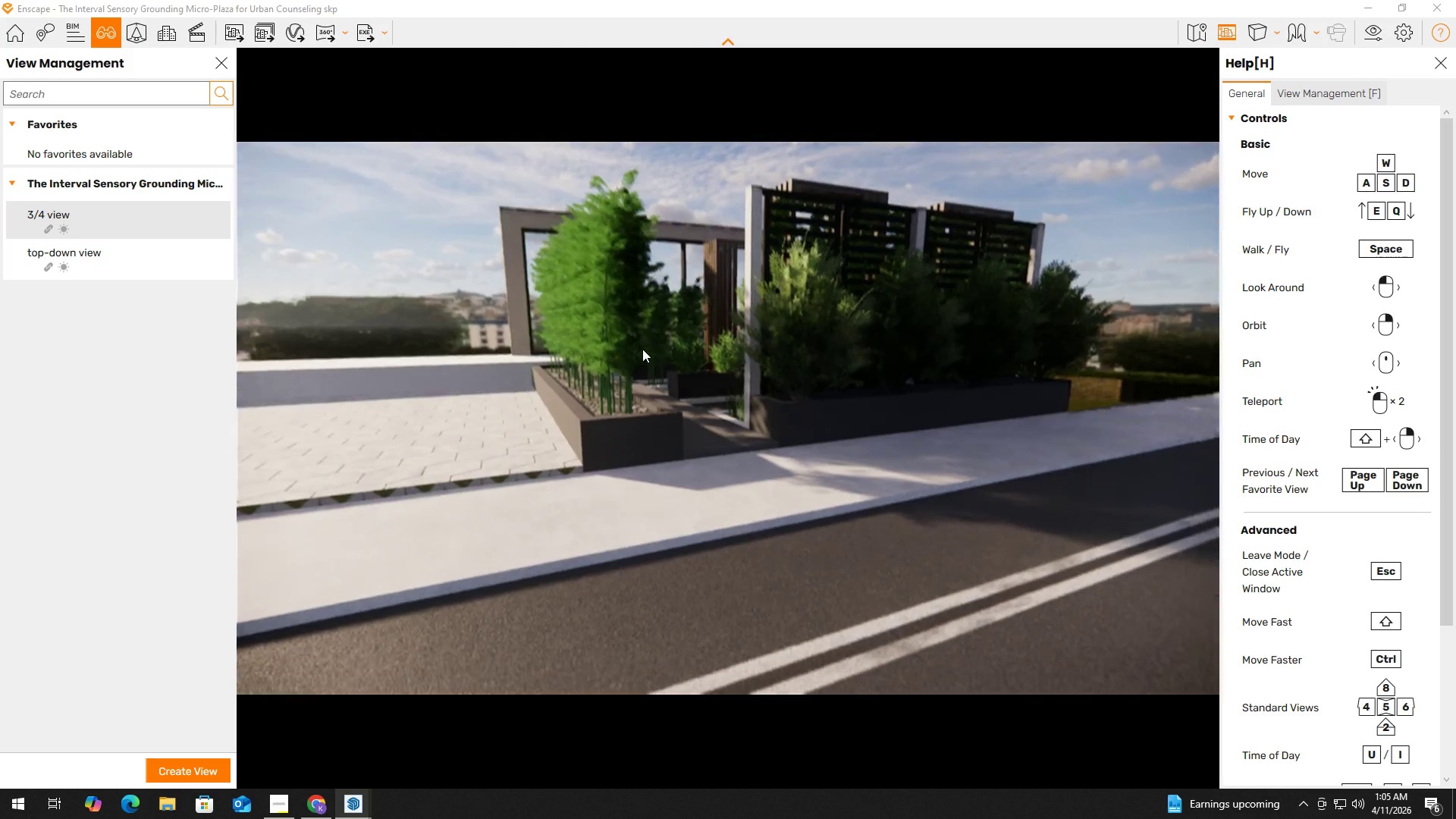 
left_click([642, 349])
 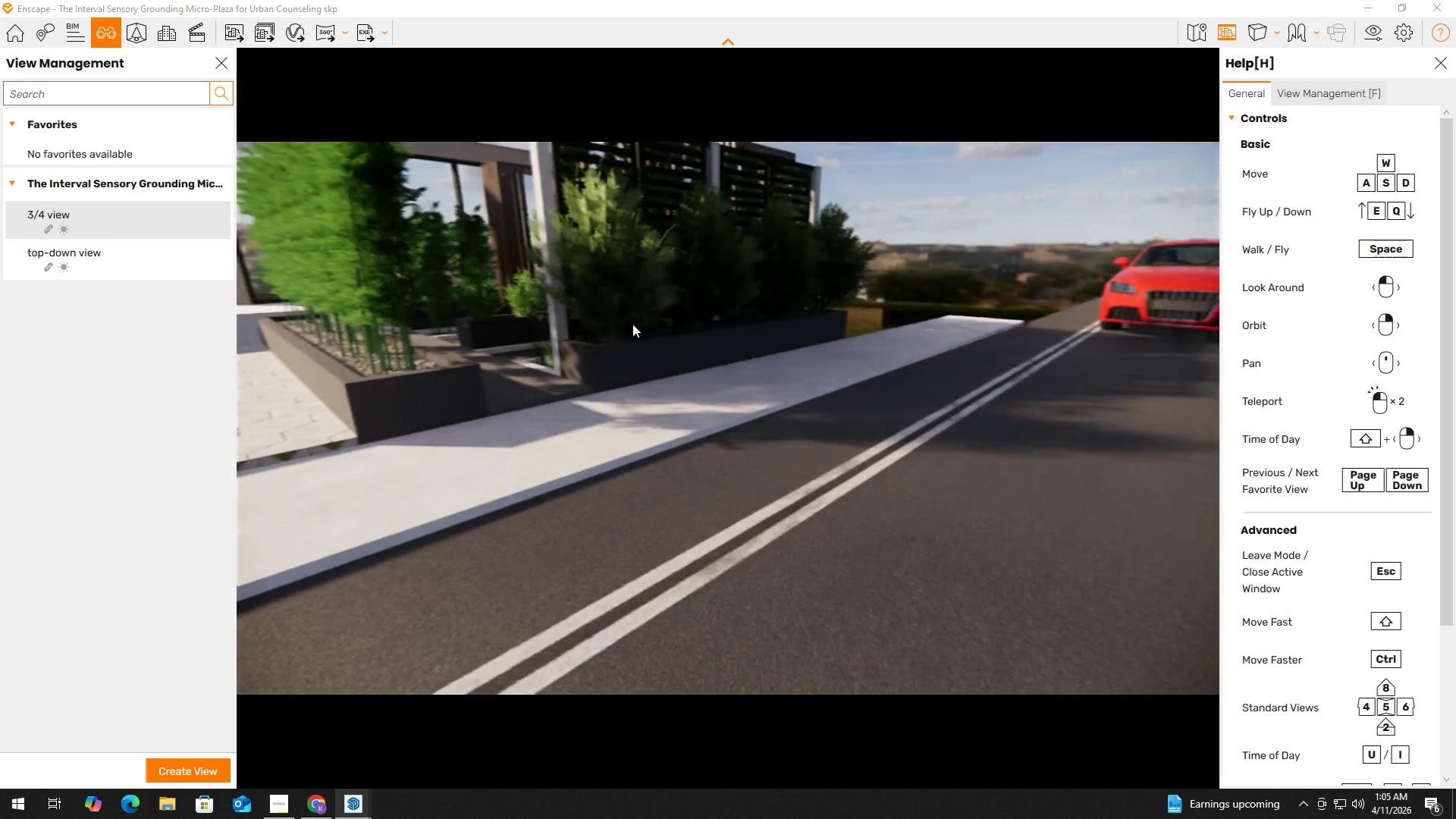 
hold_key(key=A, duration=0.41)
 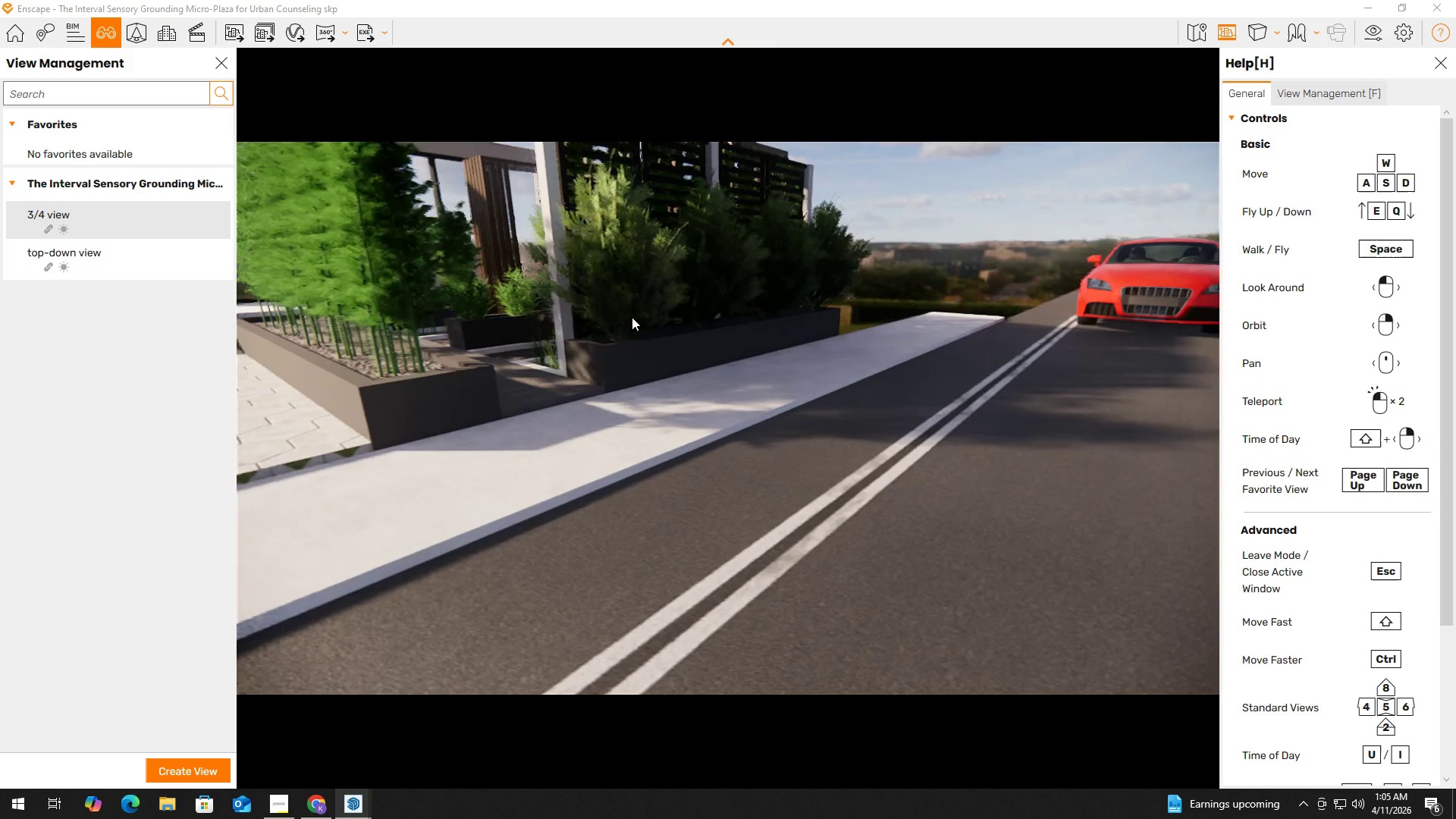 
hold_key(key=A, duration=0.33)
 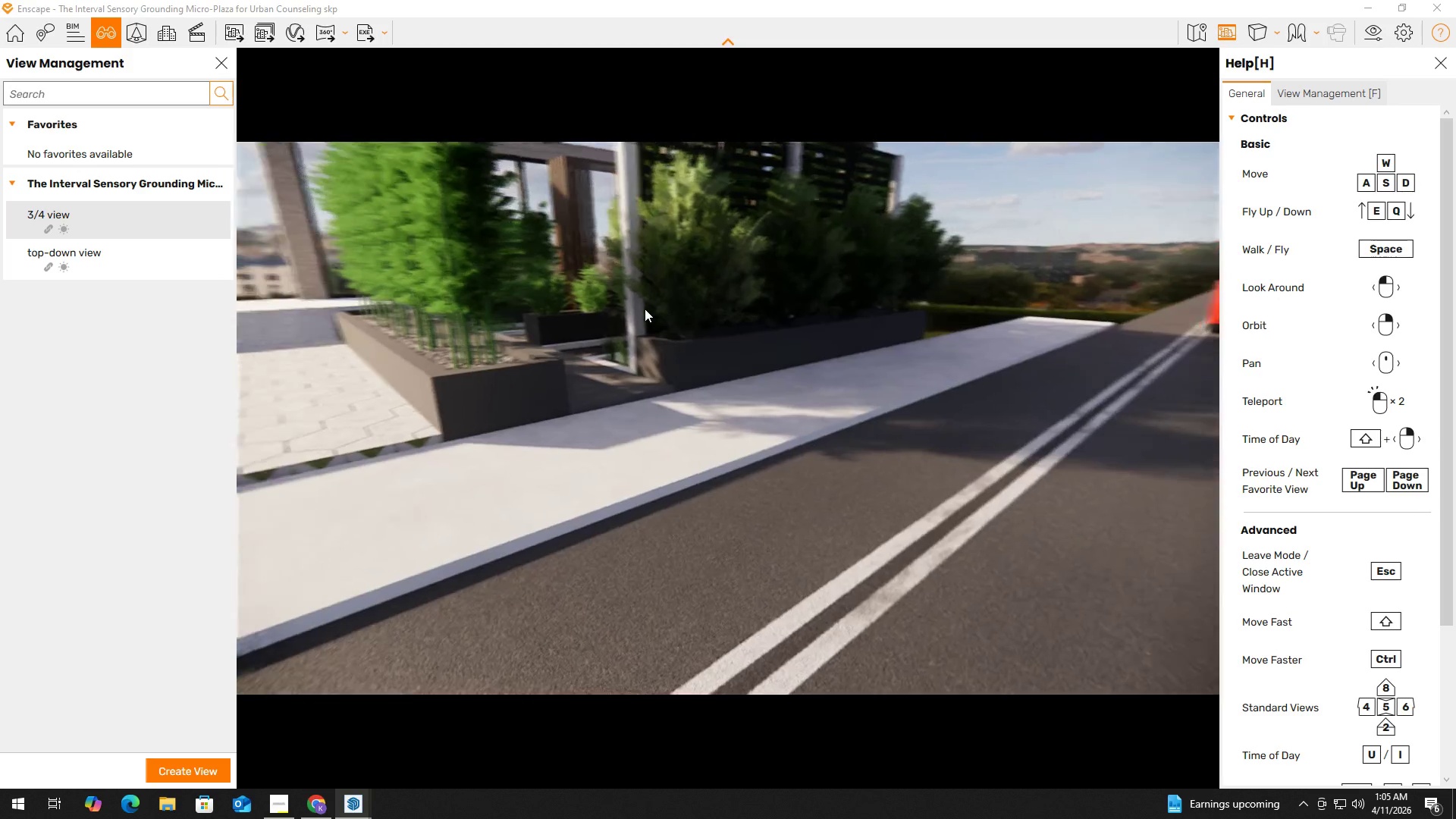 
key(W)
 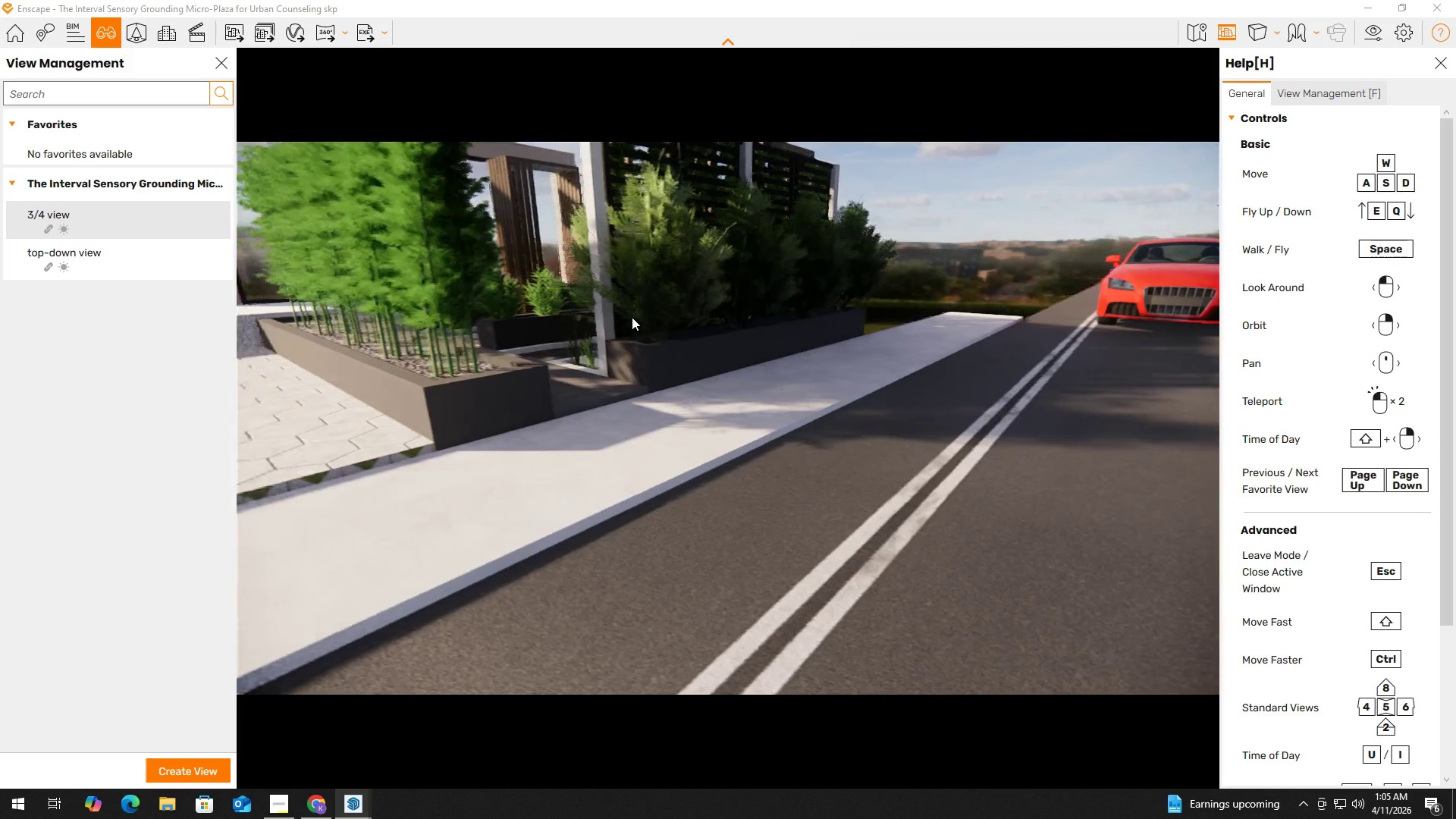 
hold_key(key=D, duration=1.52)
 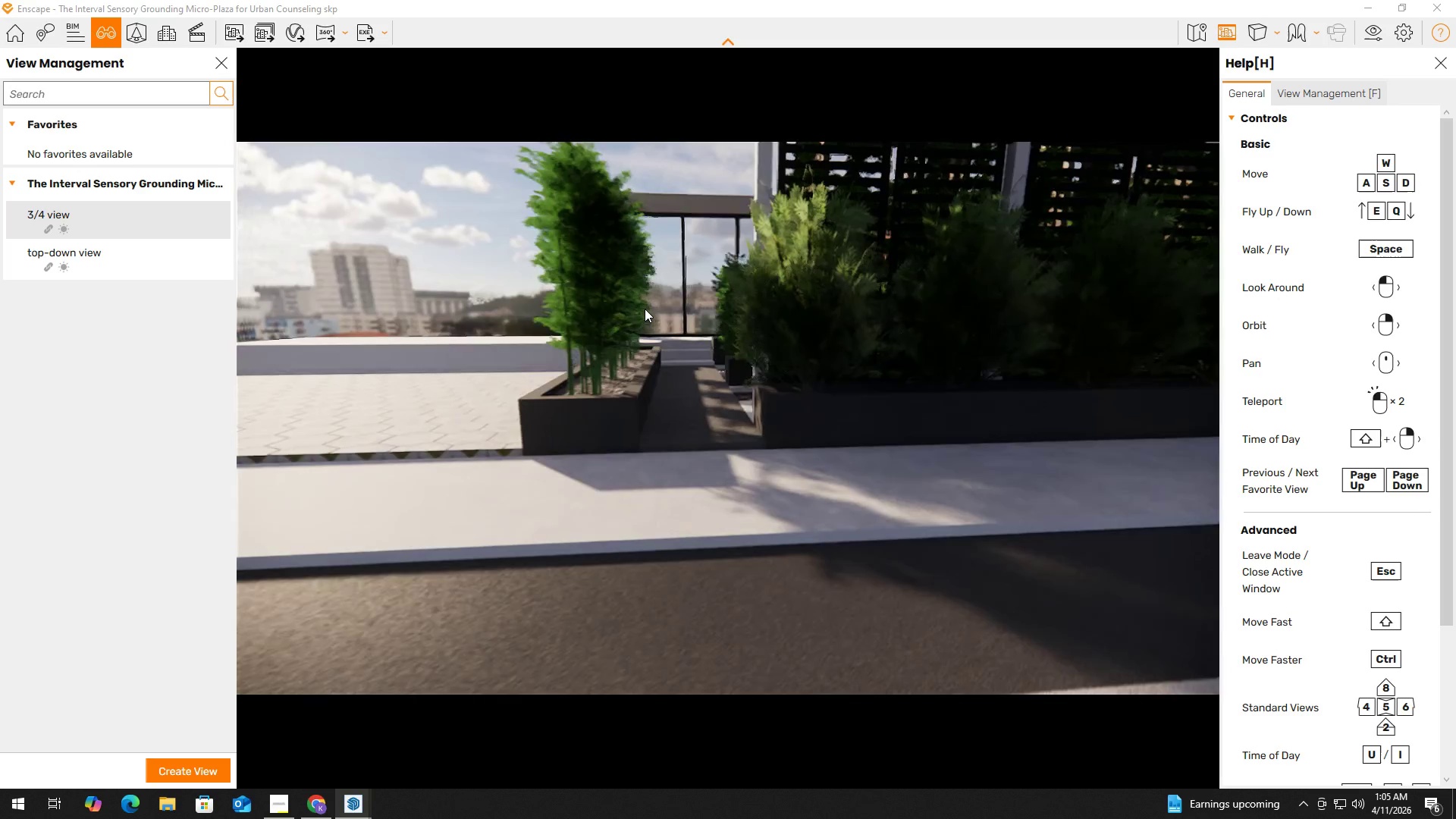 
hold_key(key=D, duration=1.38)
 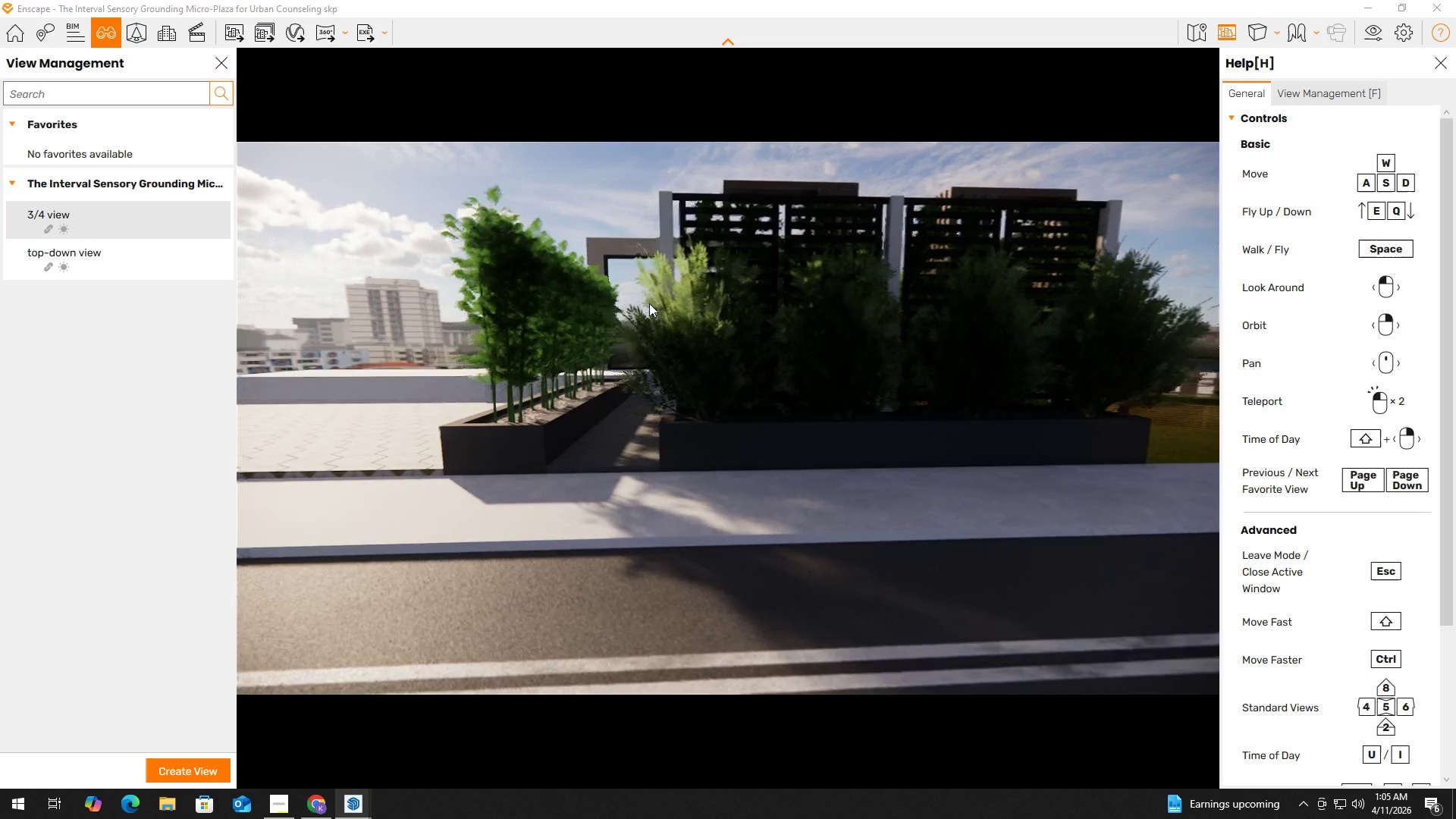 
hold_key(key=W, duration=0.34)
 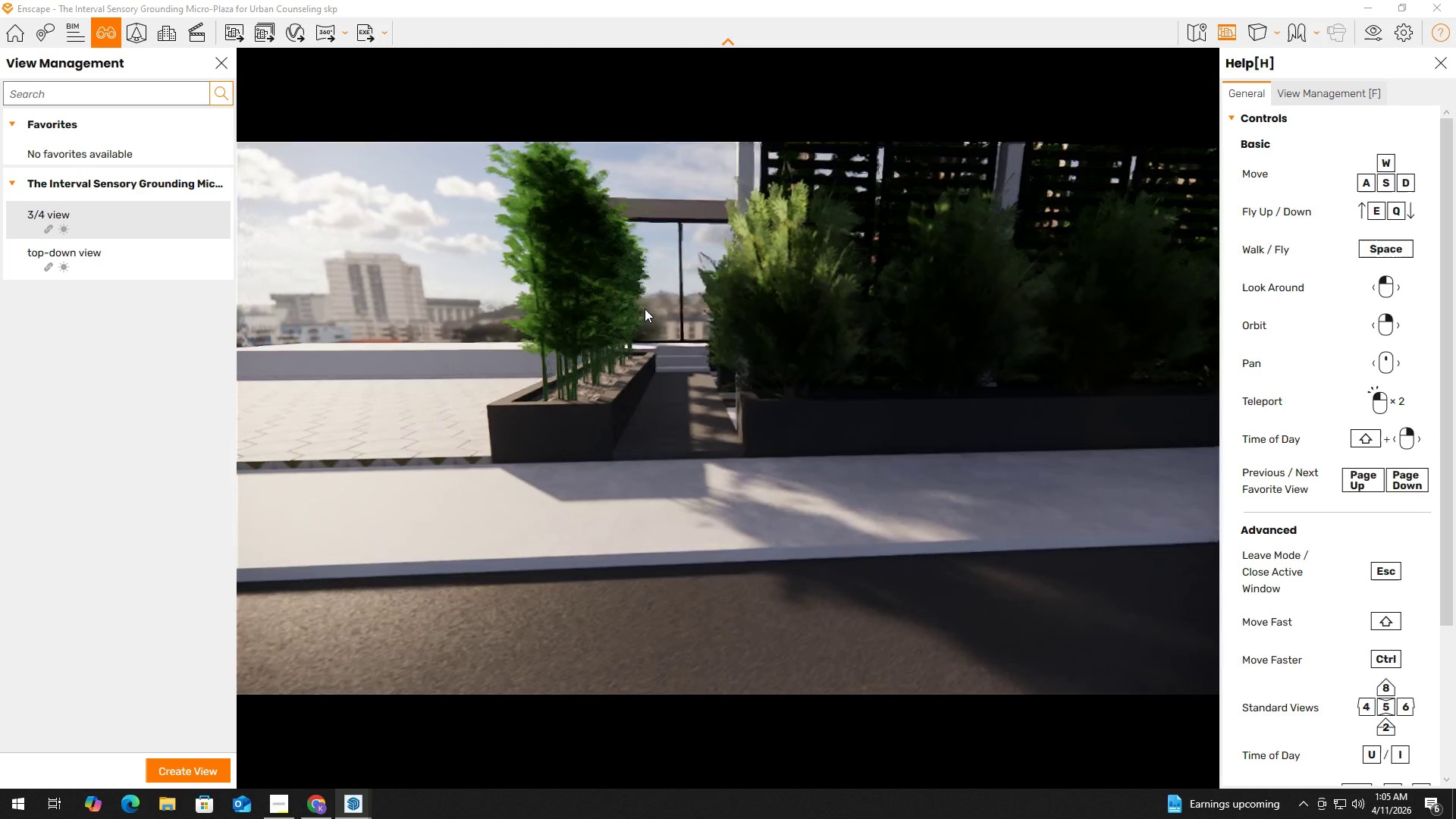 
left_click([645, 309])
 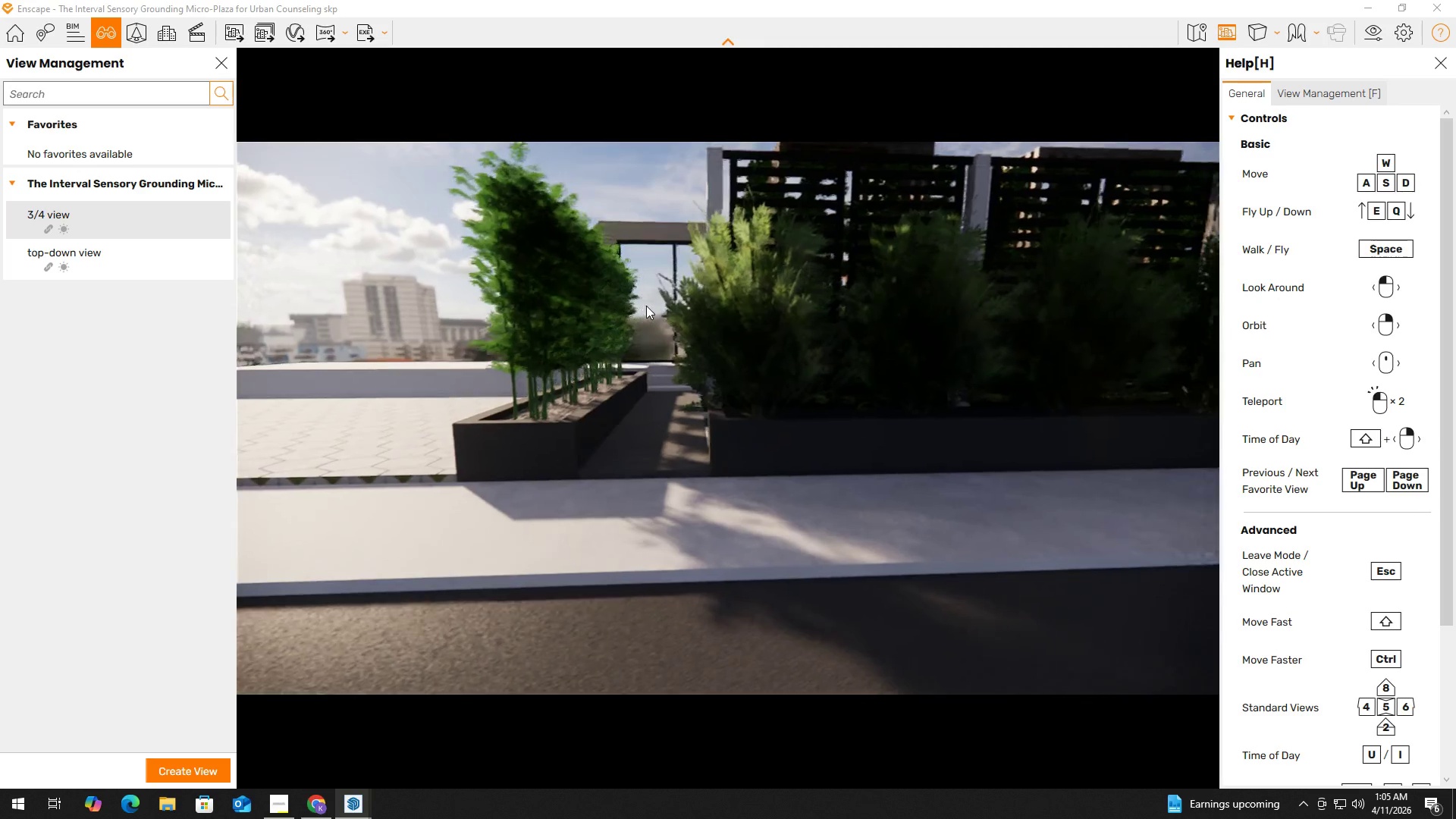 
scroll: coordinate [646, 306], scroll_direction: down, amount: 1.0
 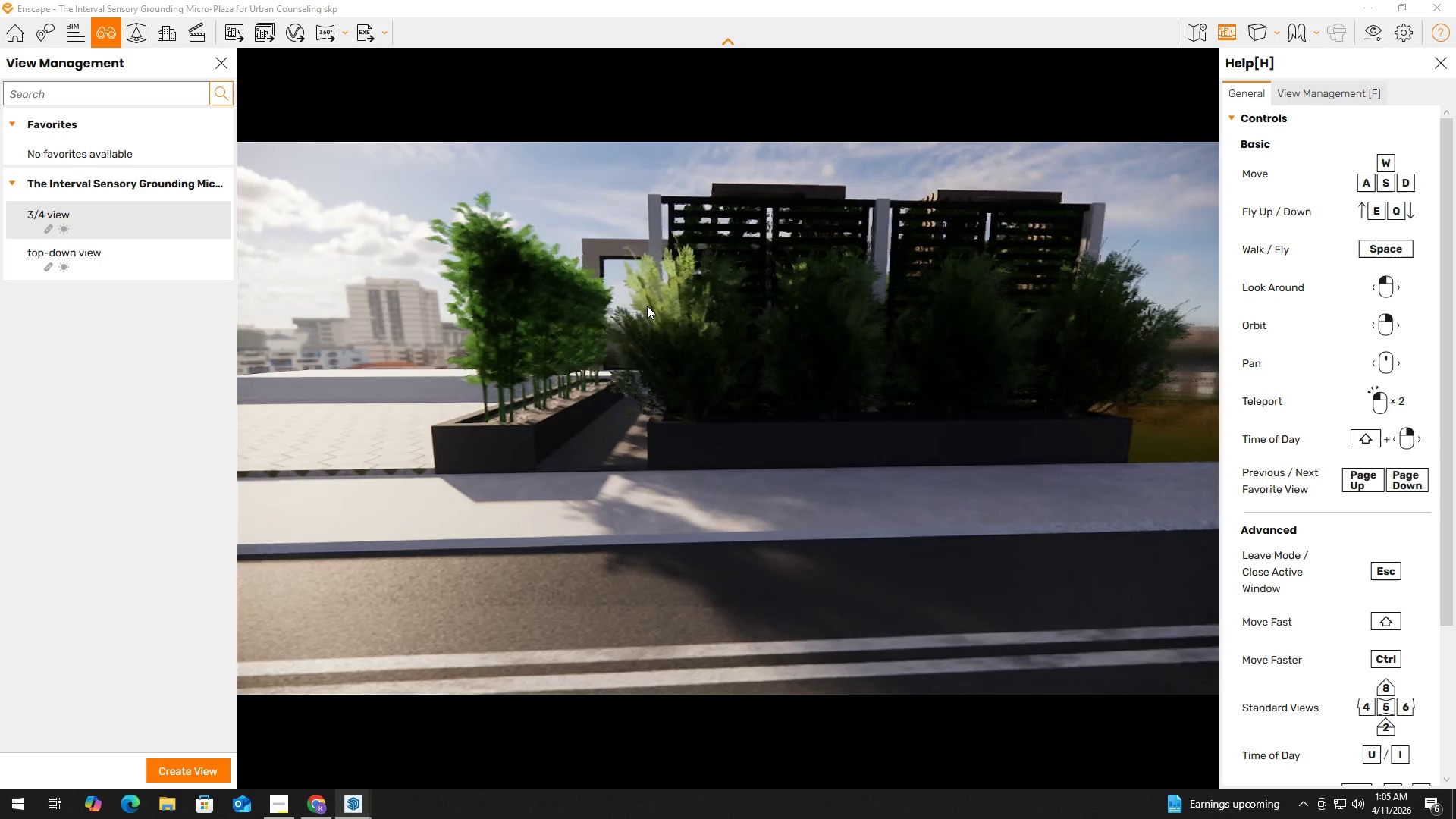 
type(aw)
 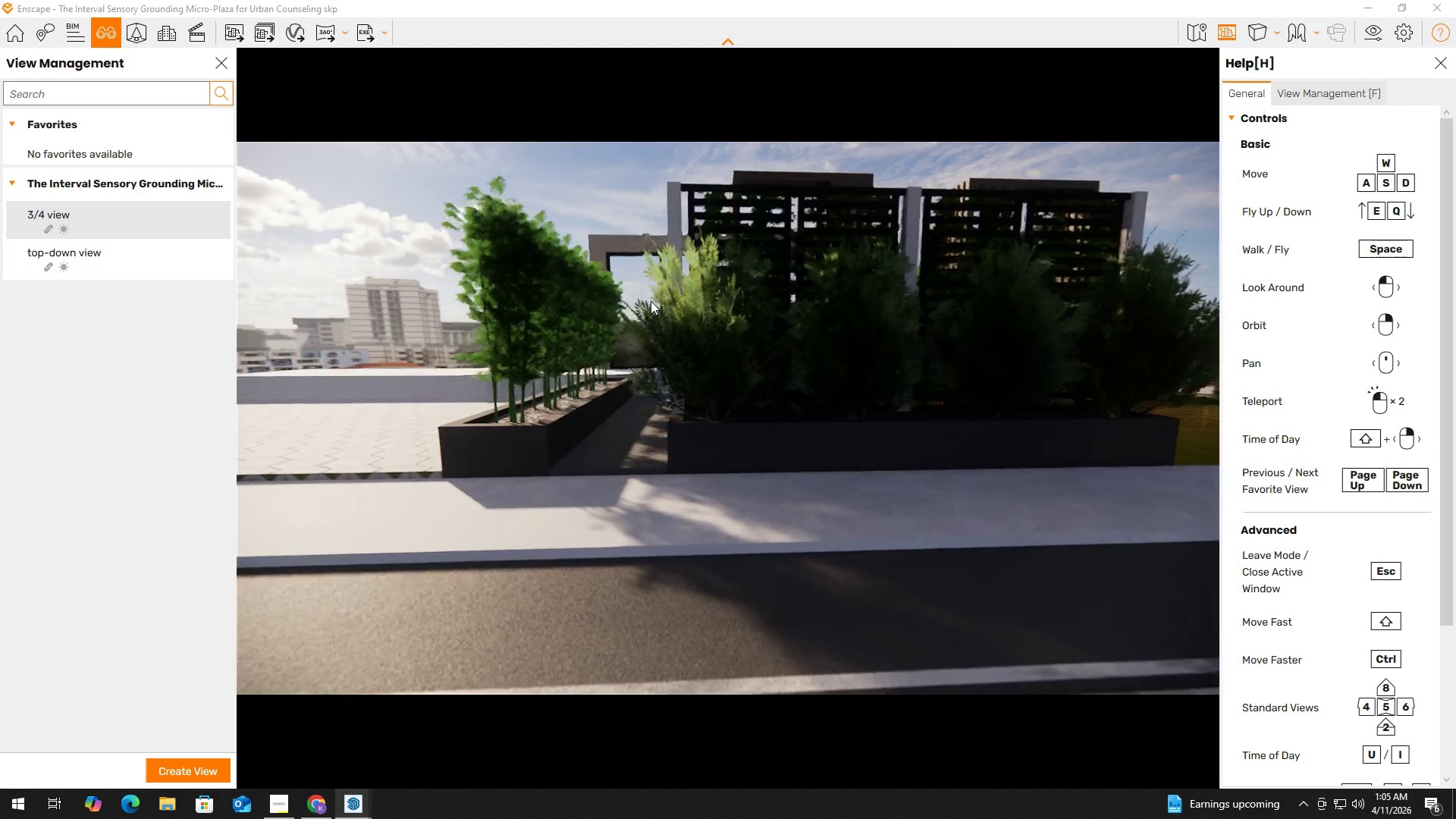 
hold_key(key=D, duration=0.77)
 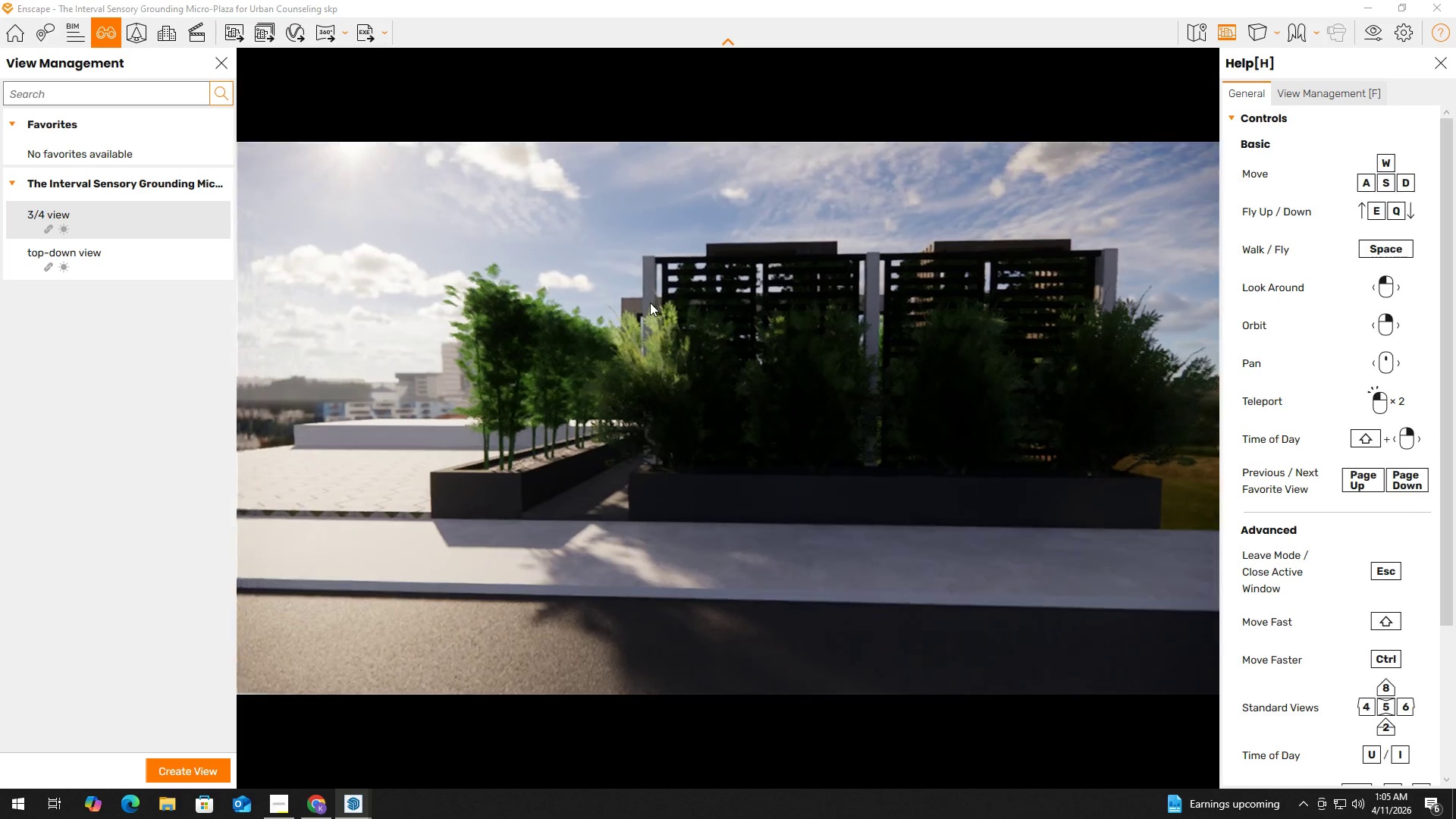 
scroll: coordinate [651, 301], scroll_direction: down, amount: 1.0
 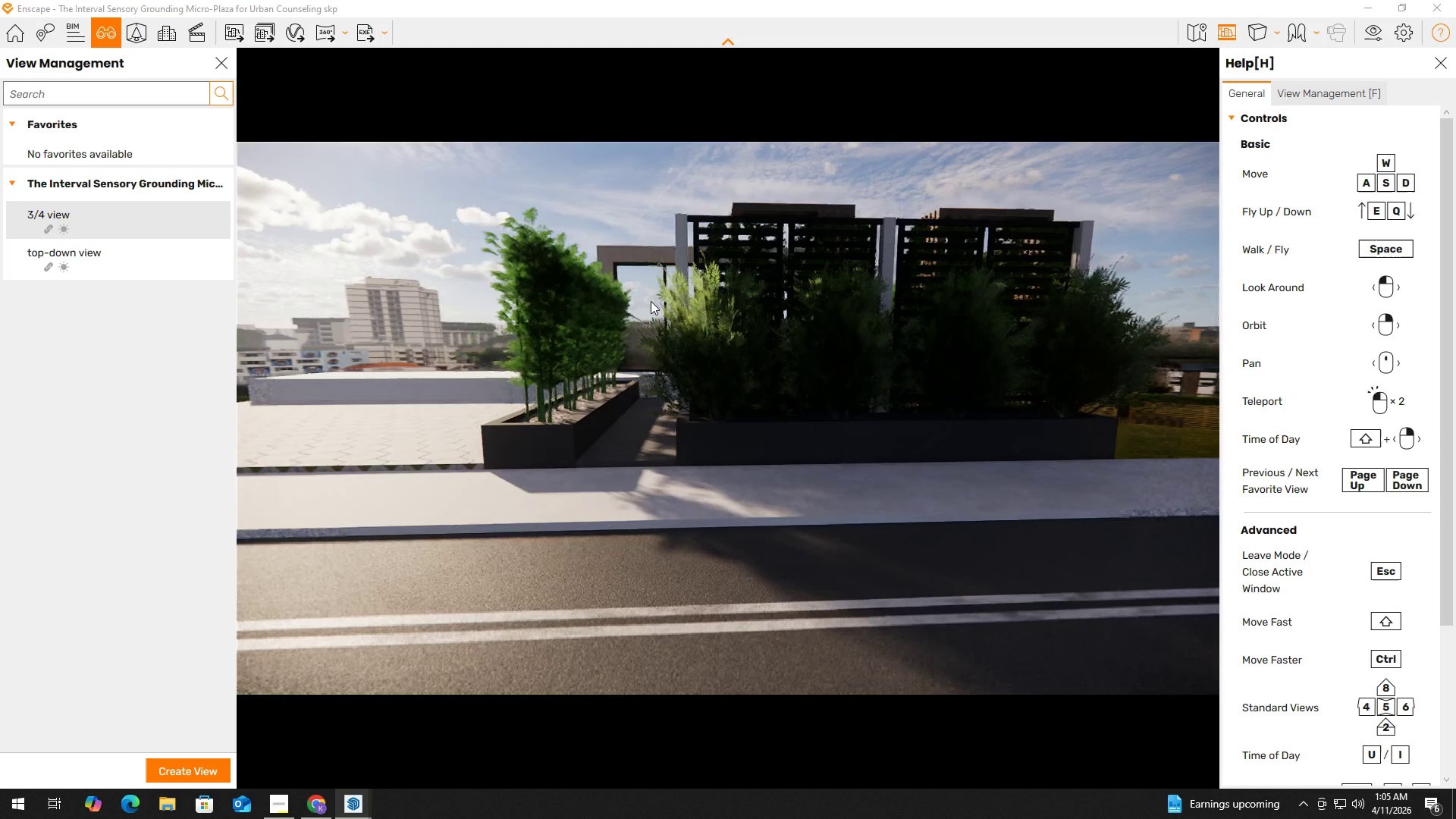 
hold_key(key=W, duration=0.38)
 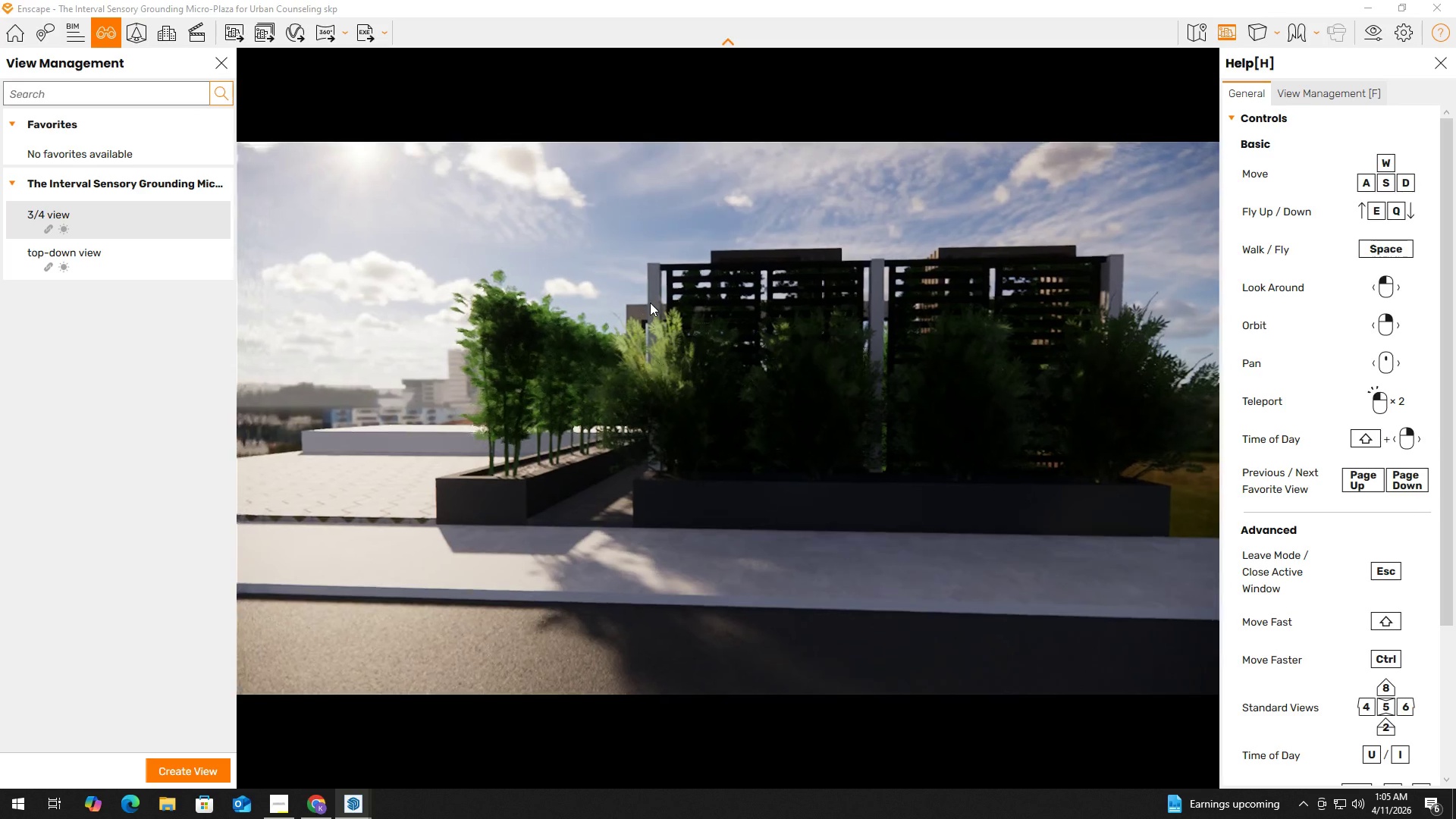 
key(D)
 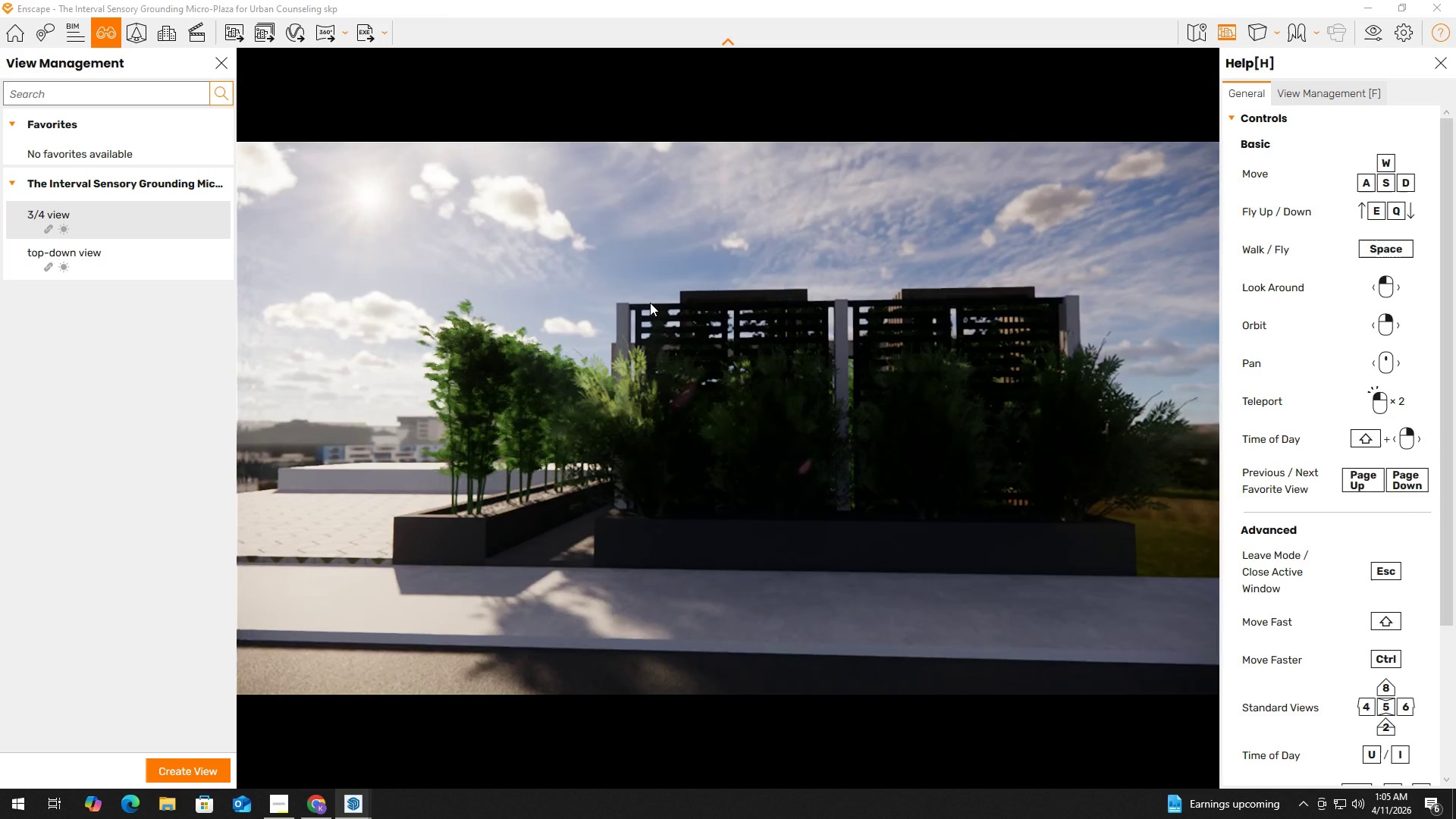 
hold_key(key=W, duration=0.38)
 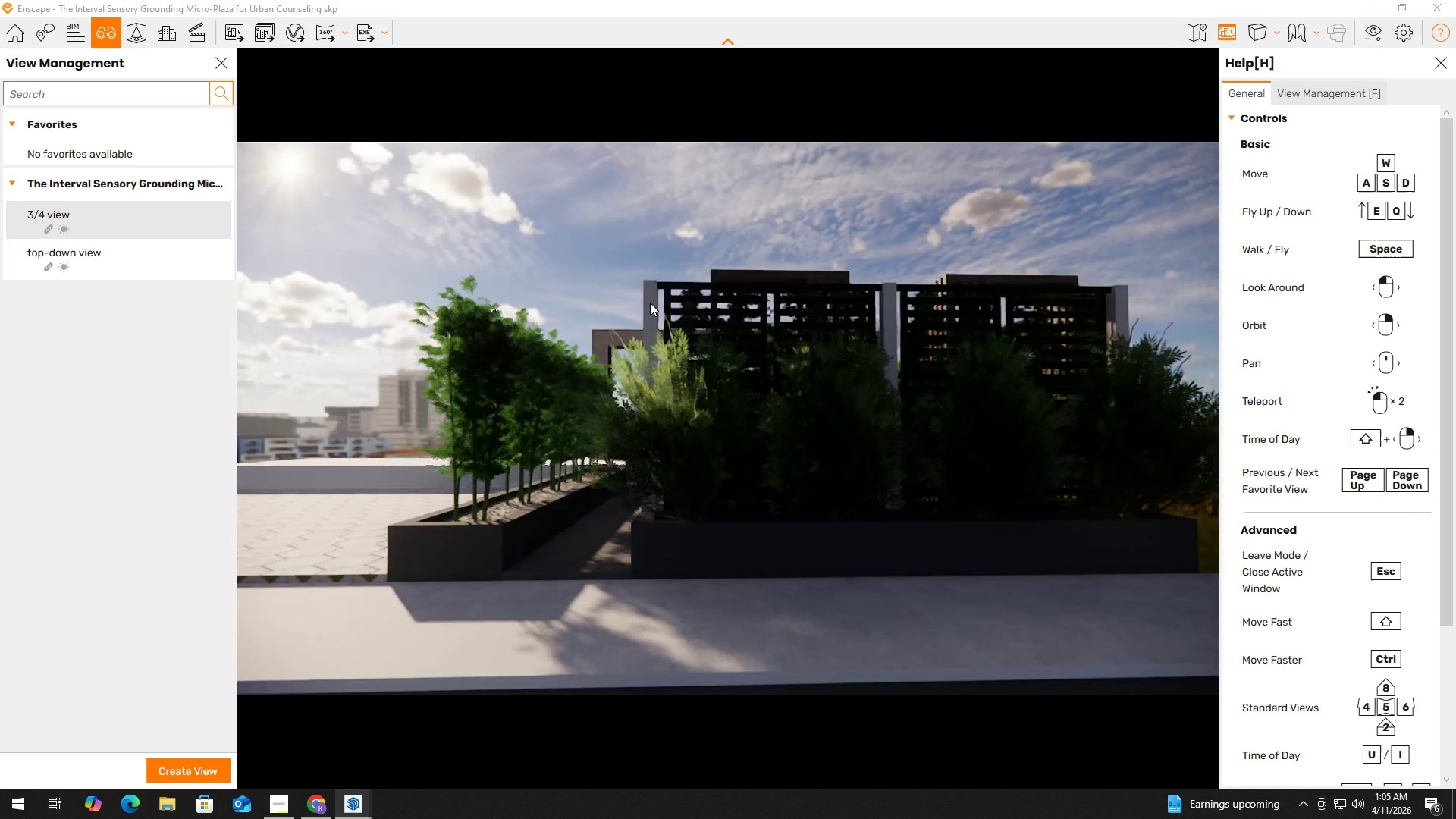 
hold_key(key=A, duration=0.64)
 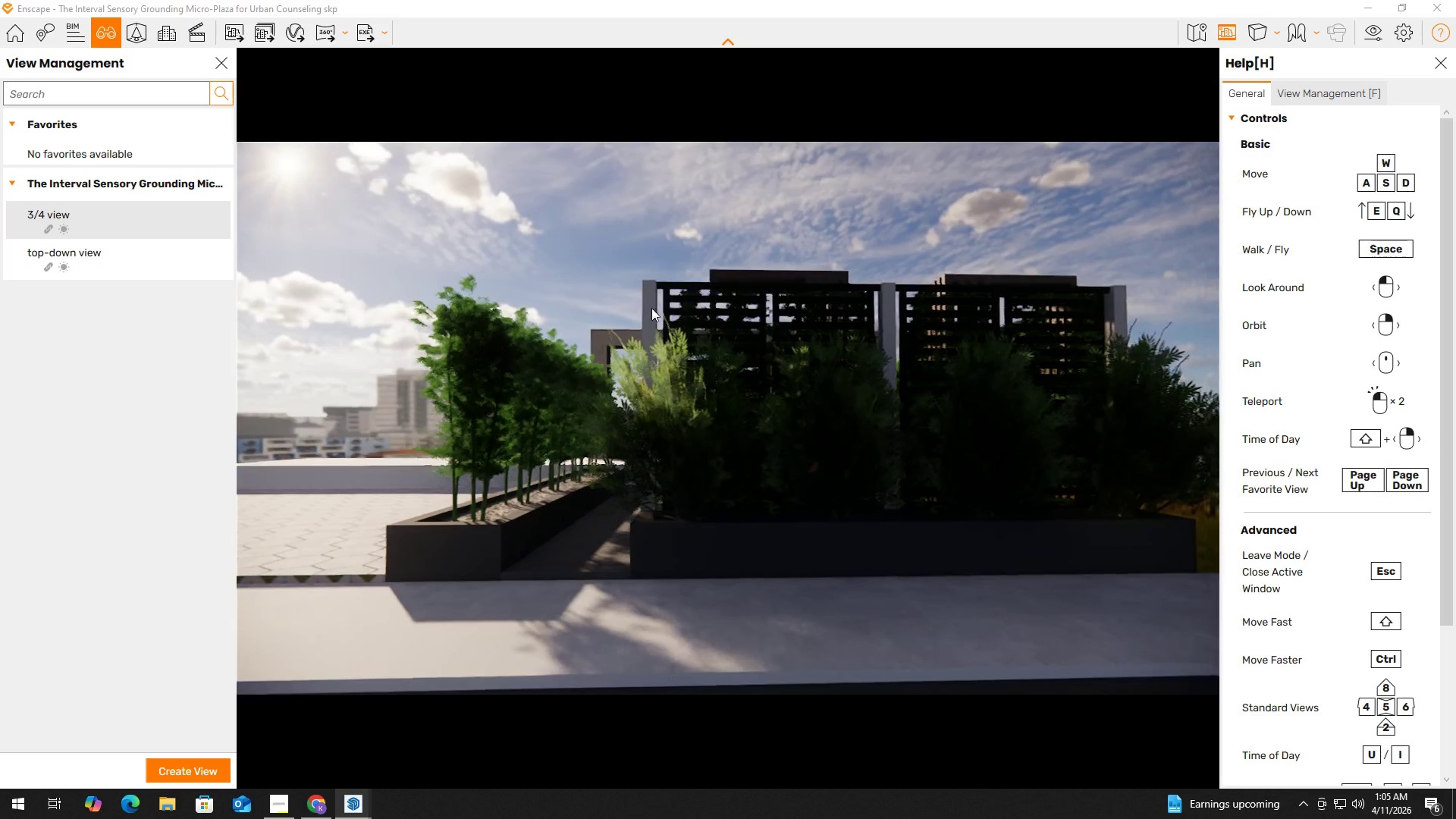 
hold_key(key=D, duration=0.38)
 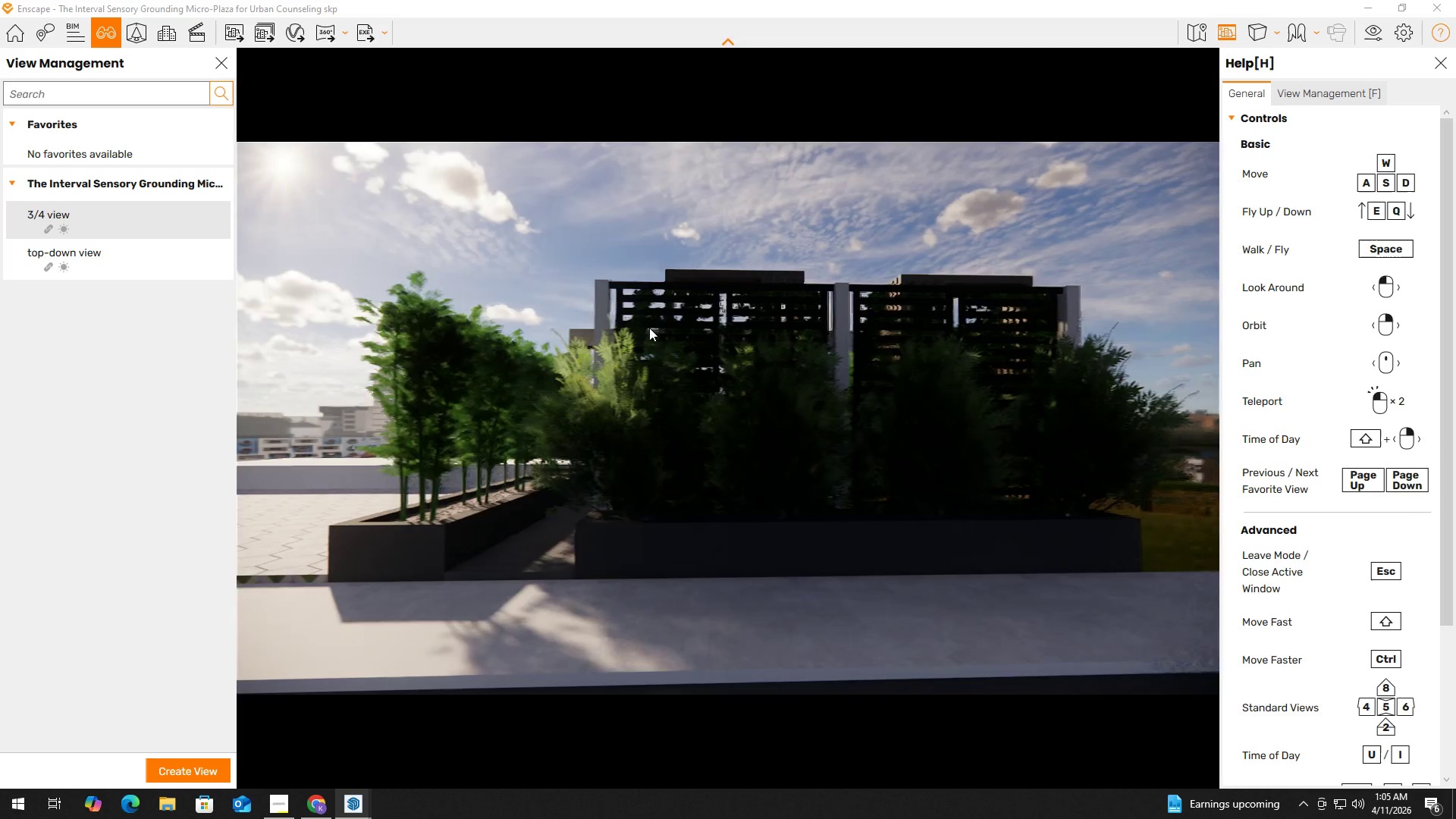 
scroll: coordinate [649, 328], scroll_direction: down, amount: 1.0
 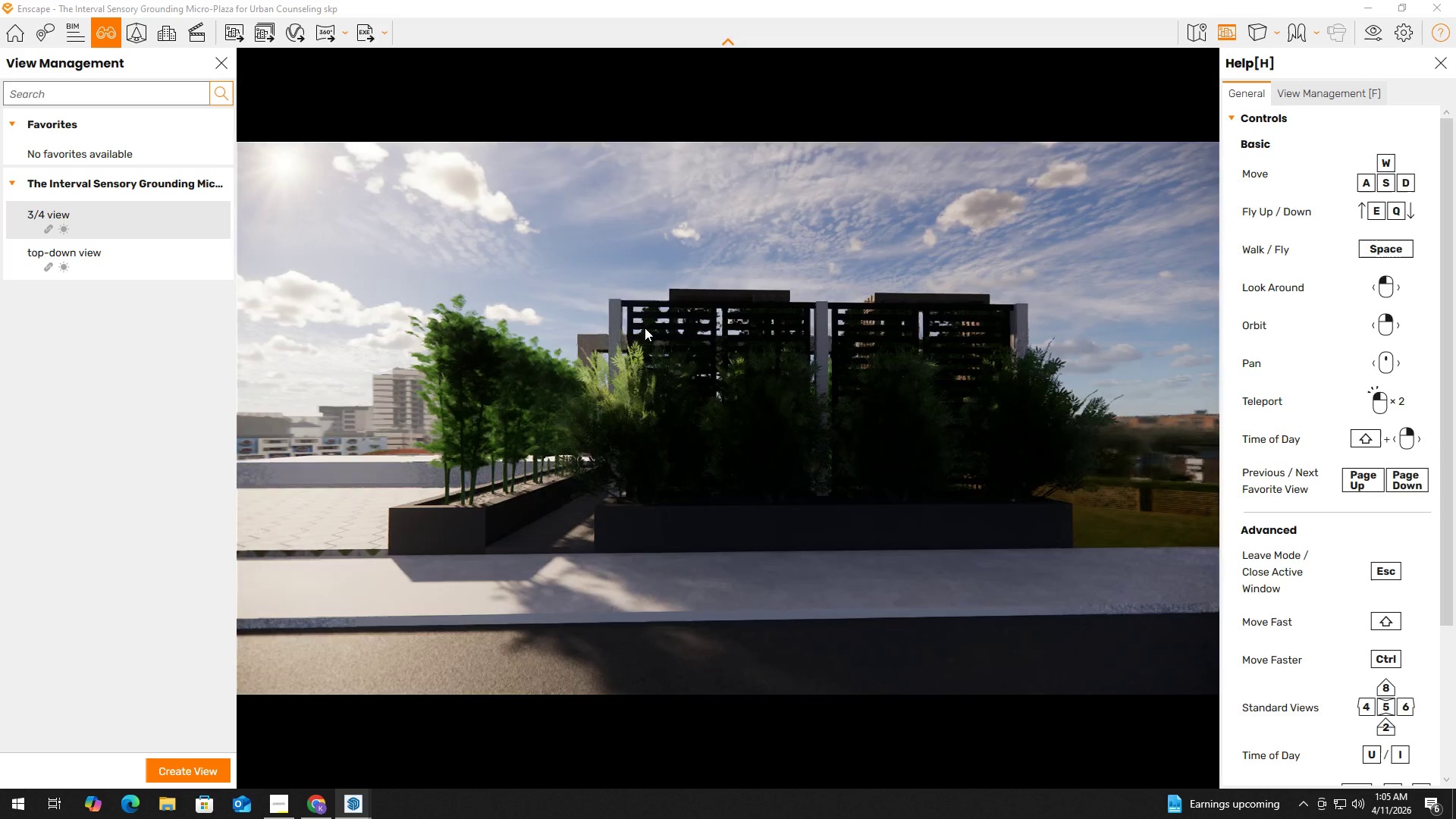 
key(Alt+Tab)
 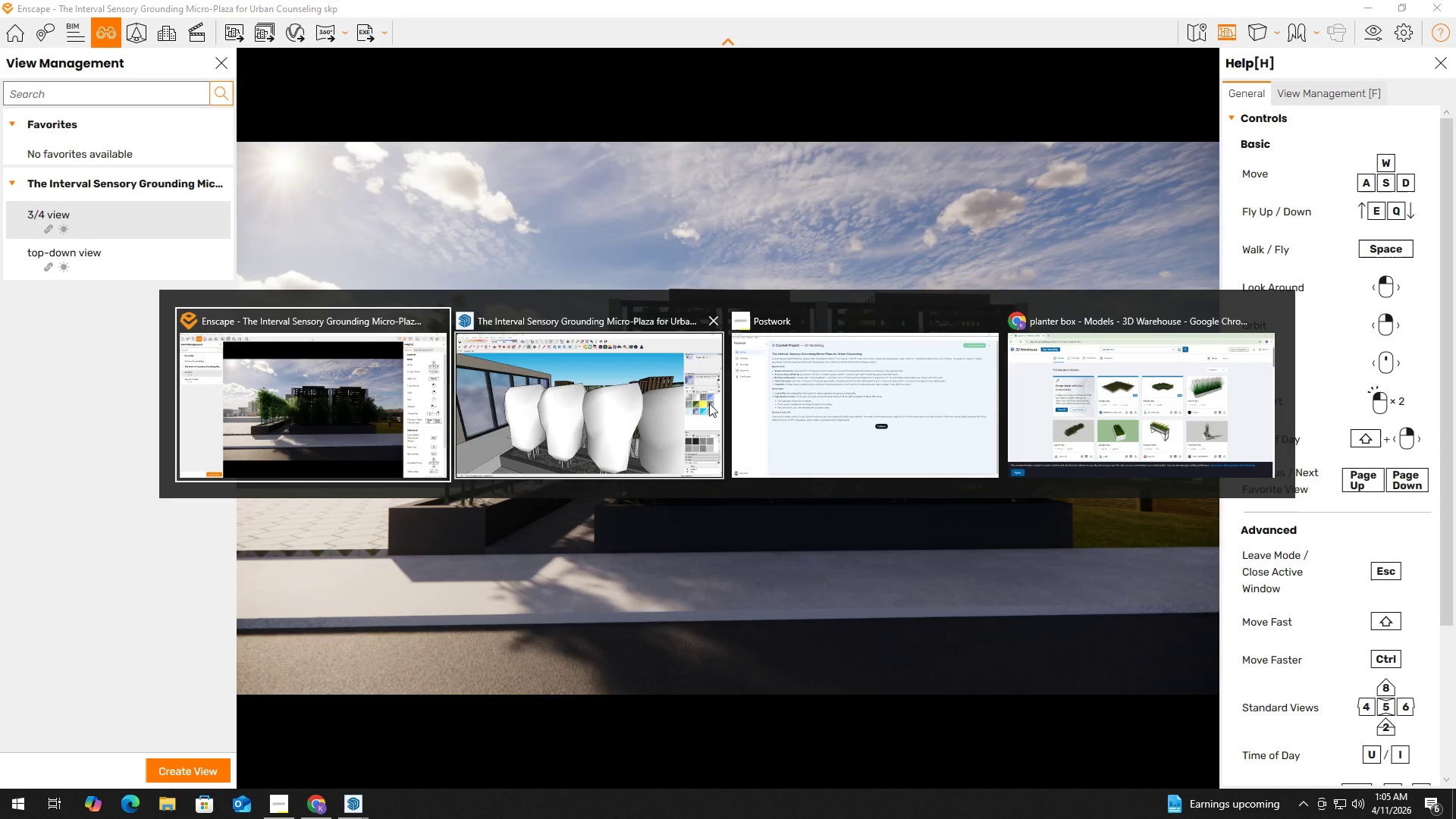 
left_click([628, 399])
 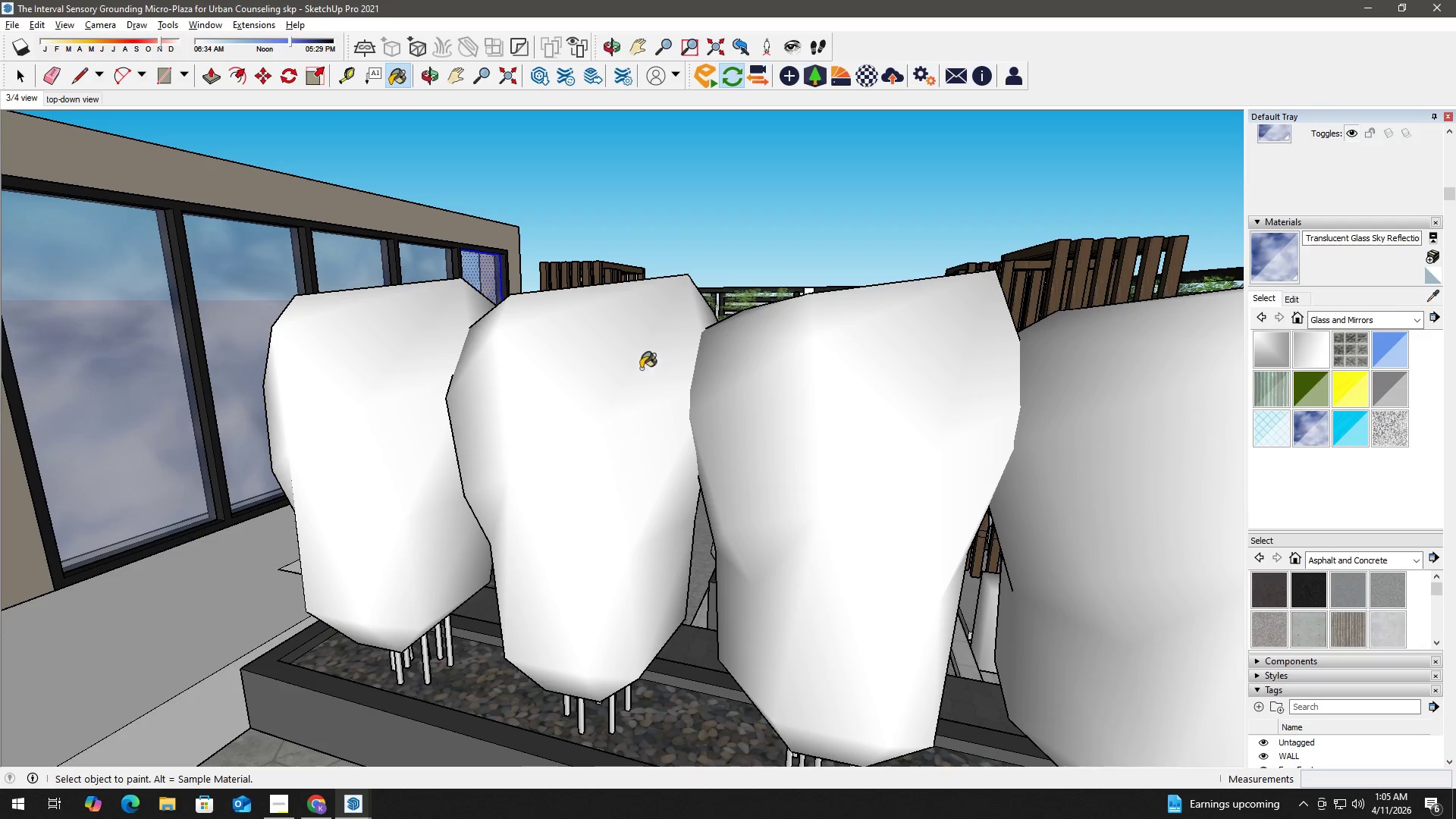 
key(Space)
 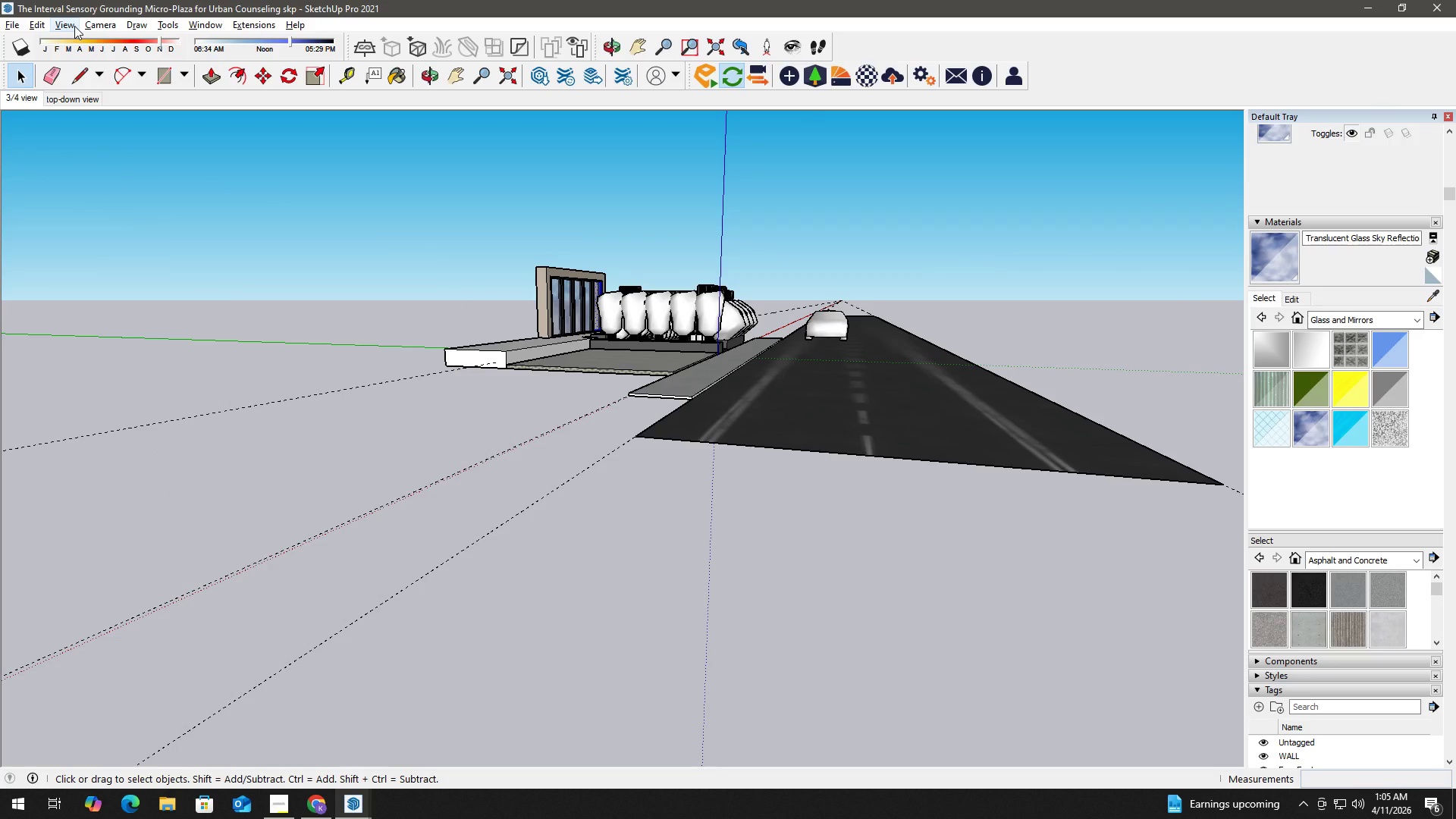 
scroll: coordinate [645, 275], scroll_direction: down, amount: 15.0
 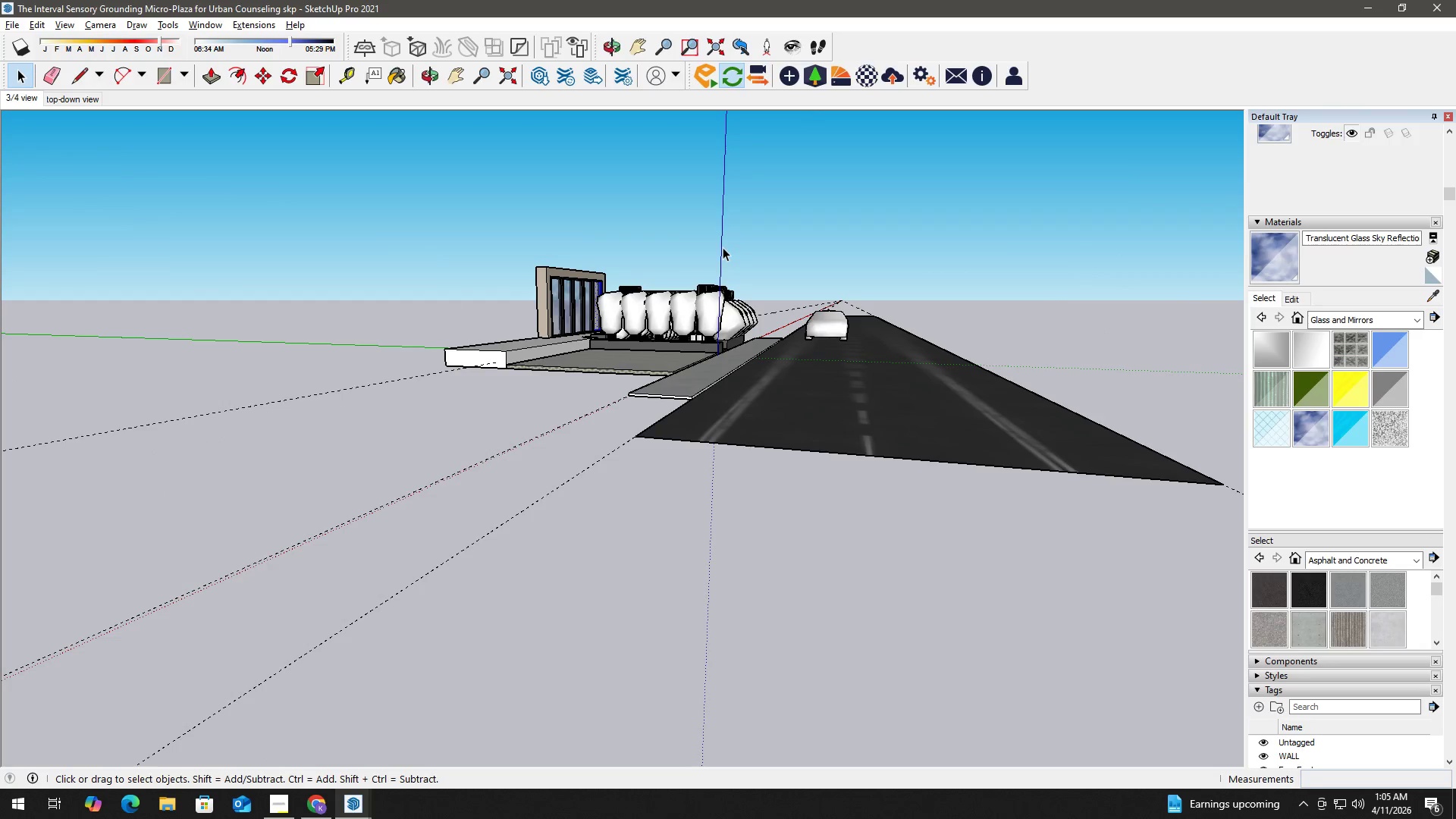 
left_click([93, 24])
 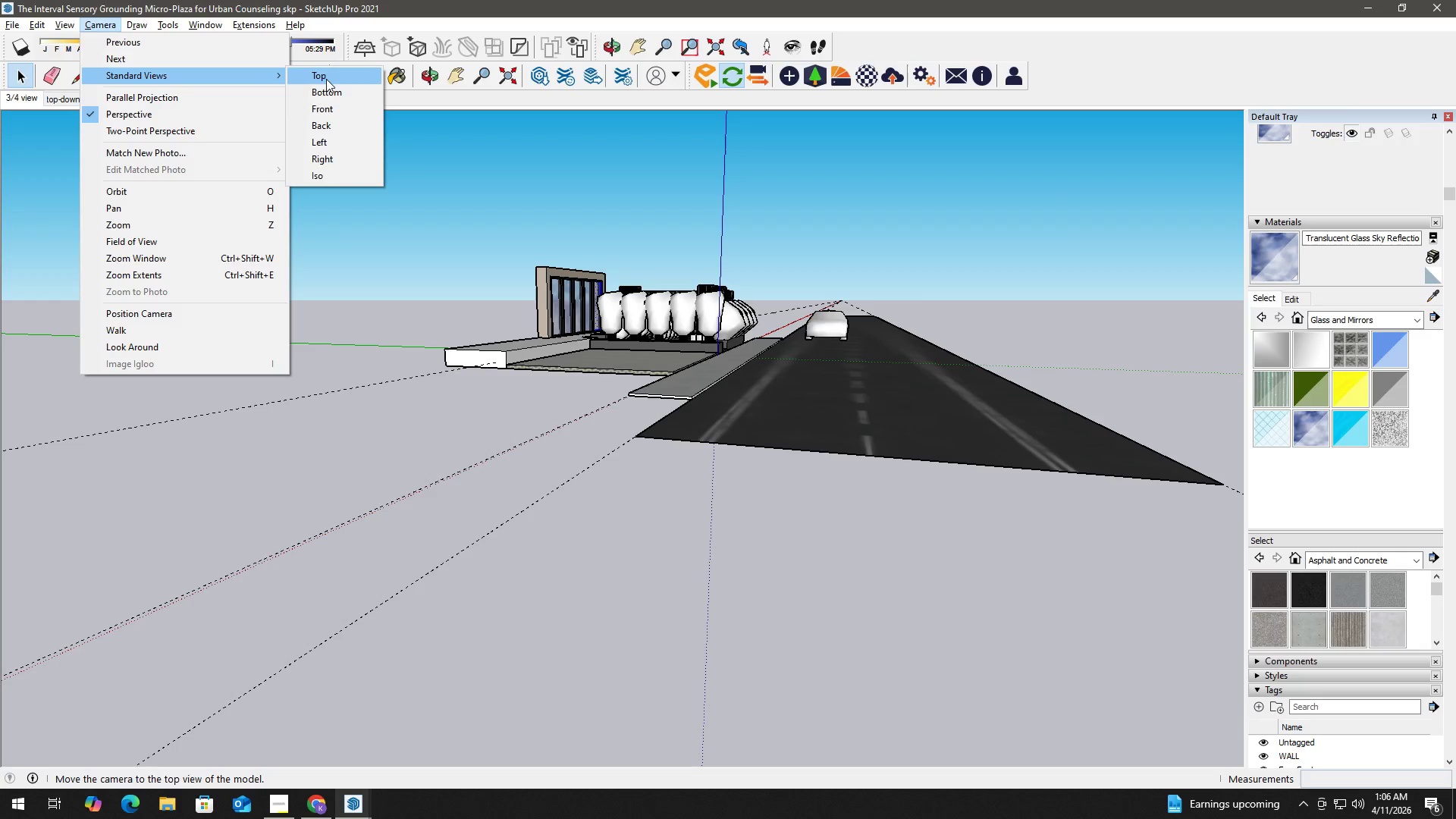 
left_click([328, 115])
 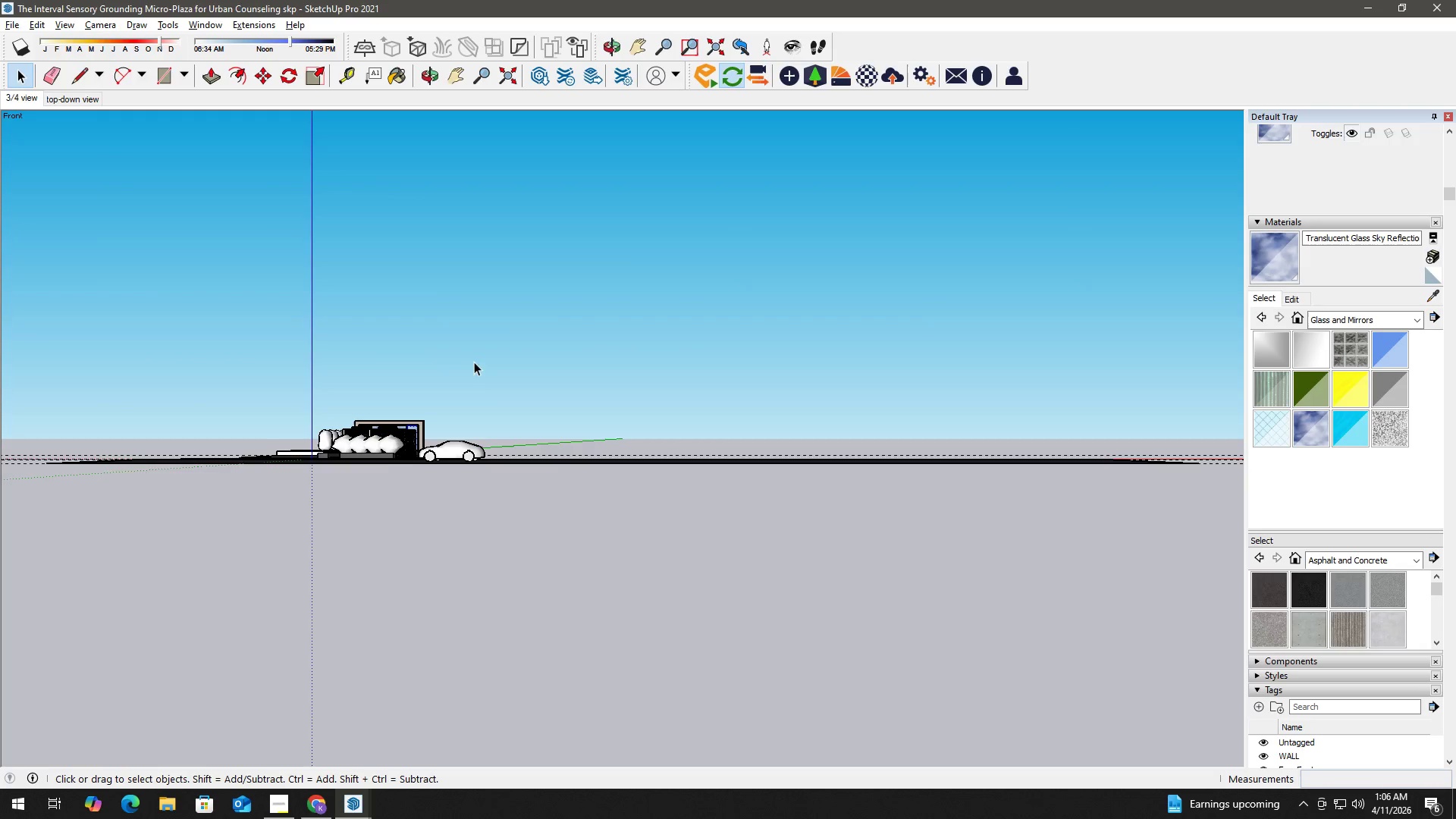 
key(E)
 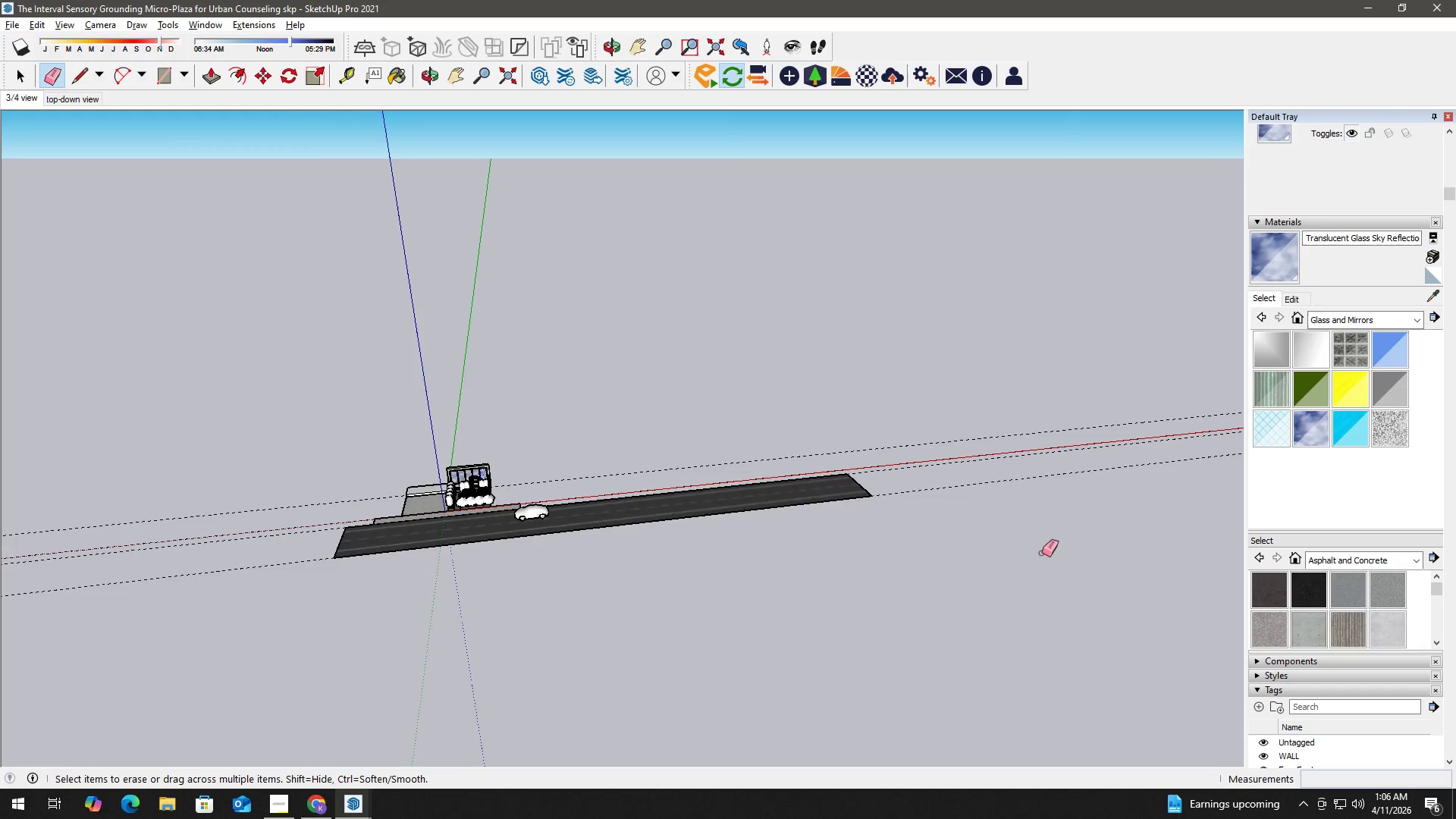 
left_click_drag(start_coordinate=[1043, 546], to_coordinate=[966, 418])
 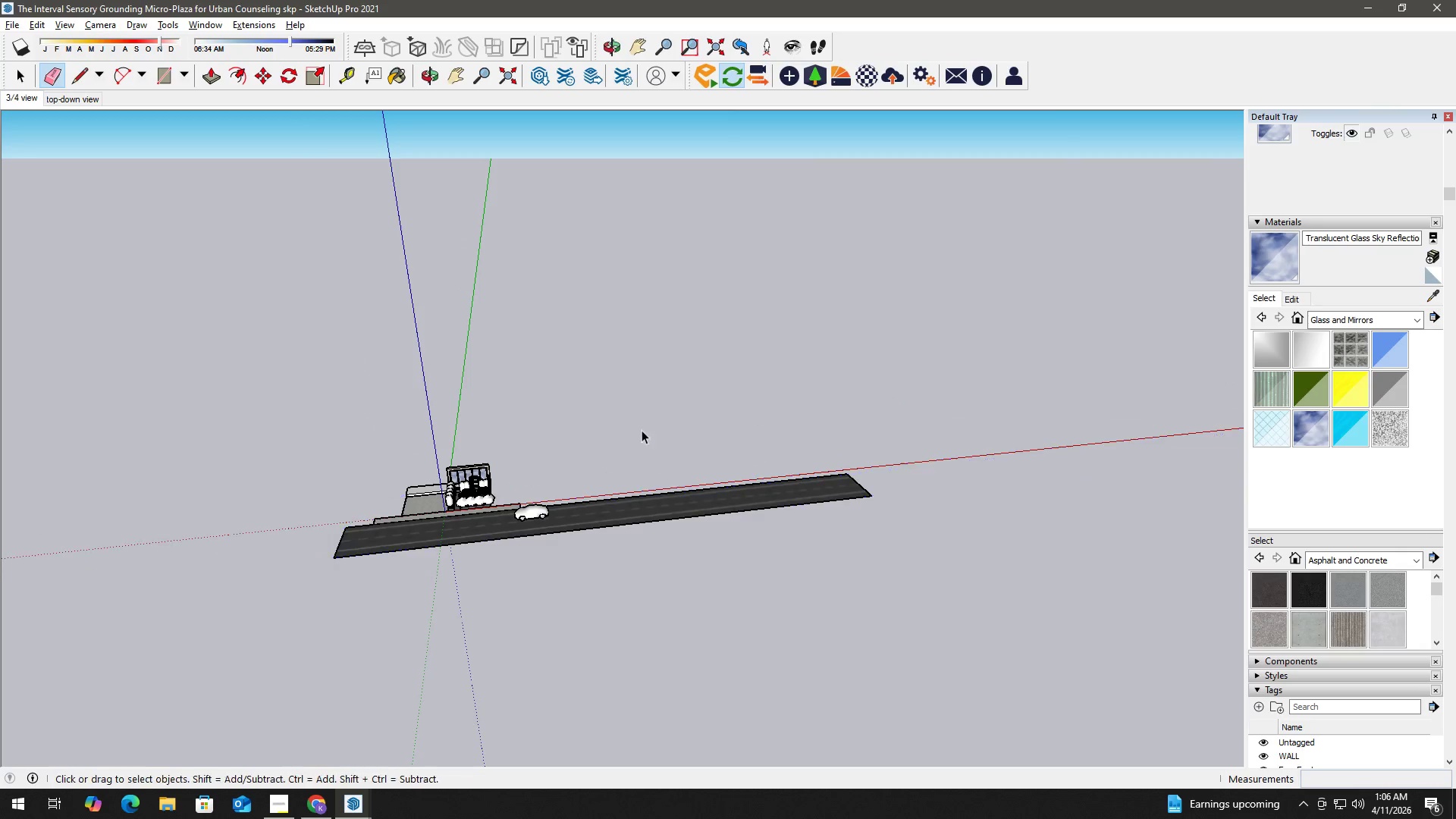 
scroll: coordinate [654, 595], scroll_direction: down, amount: 8.0
 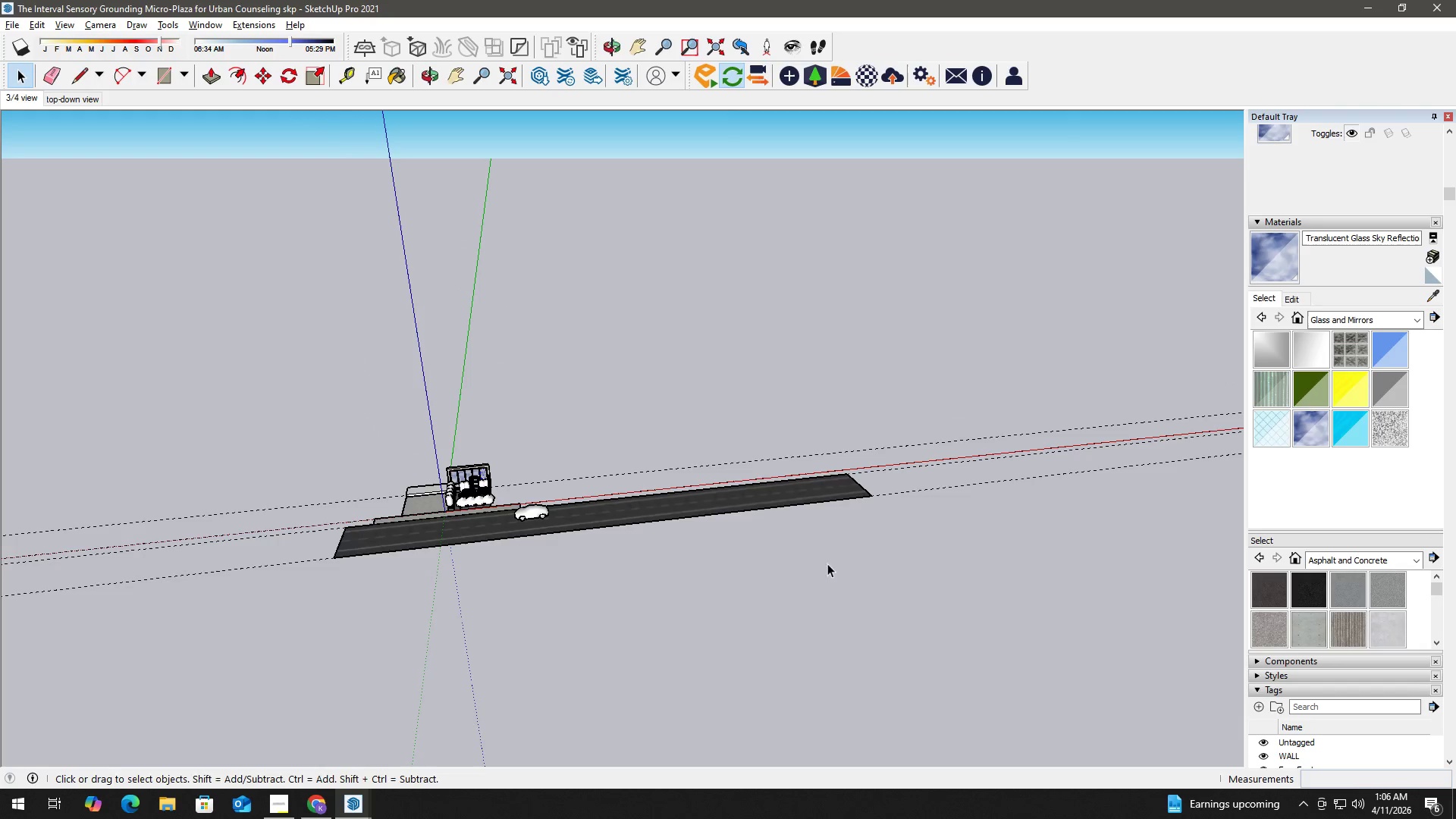 
key(H)
 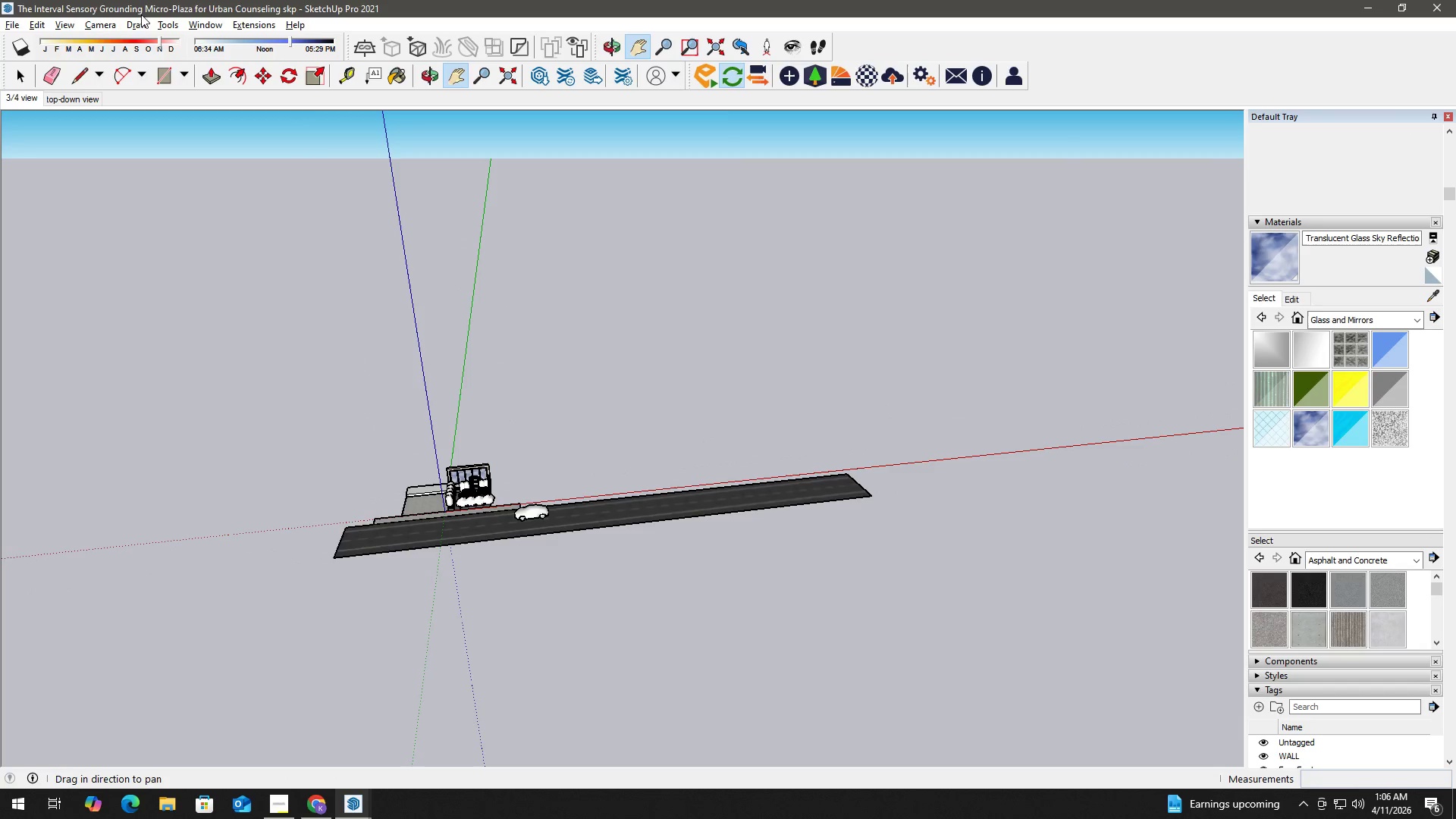 
left_click([99, 27])
 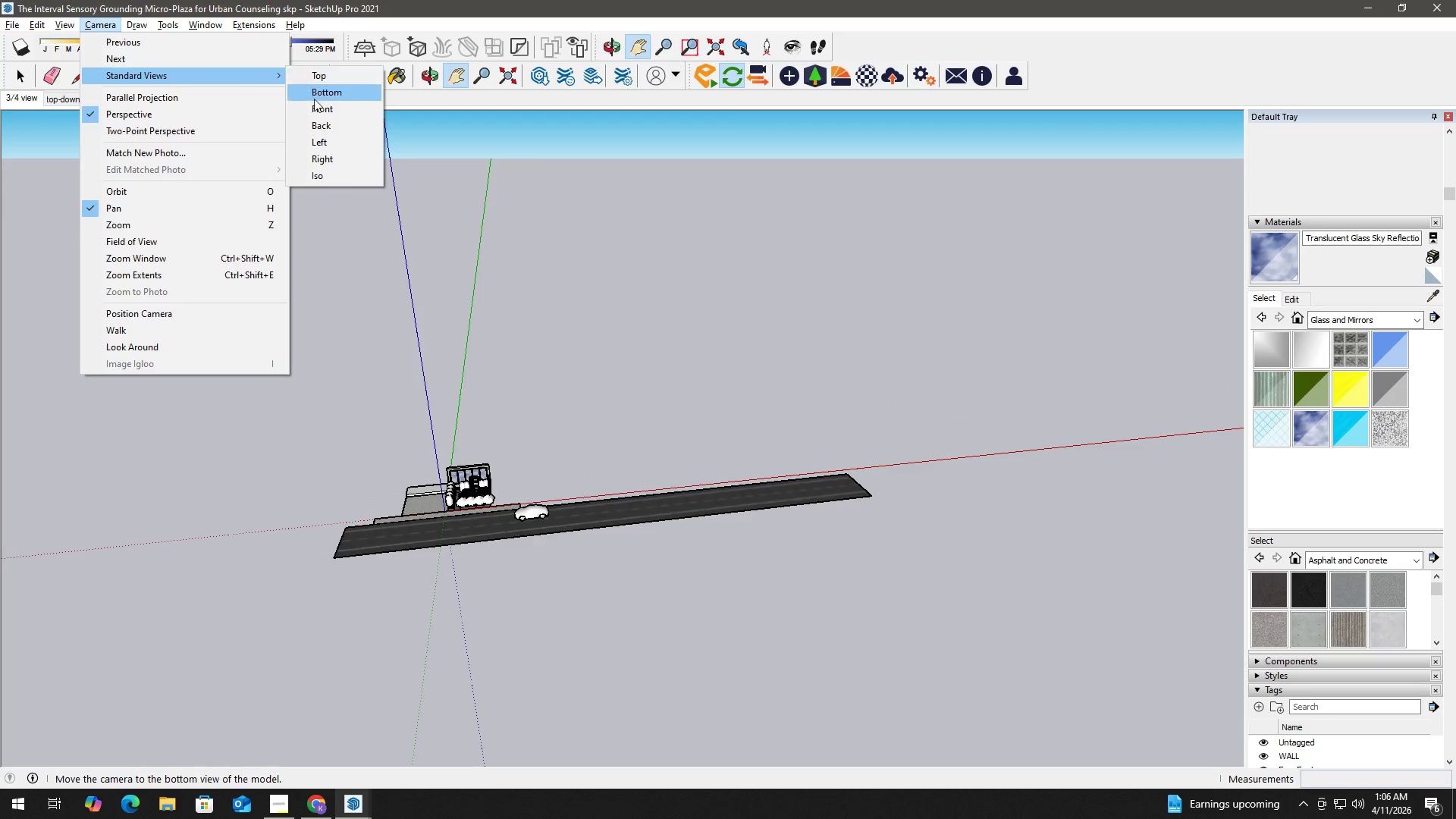 
left_click([321, 116])
 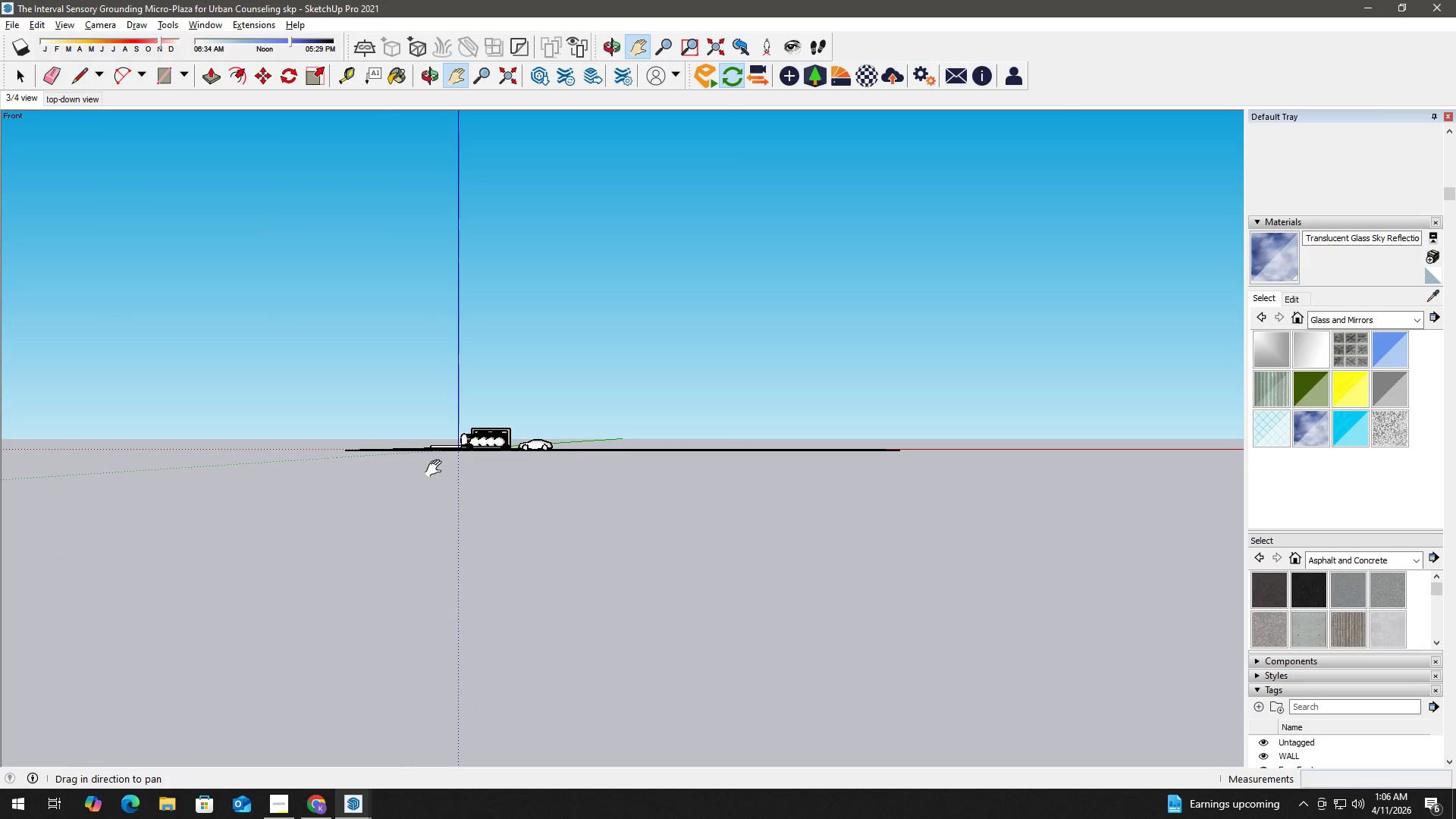 
scroll: coordinate [503, 436], scroll_direction: up, amount: 15.0
 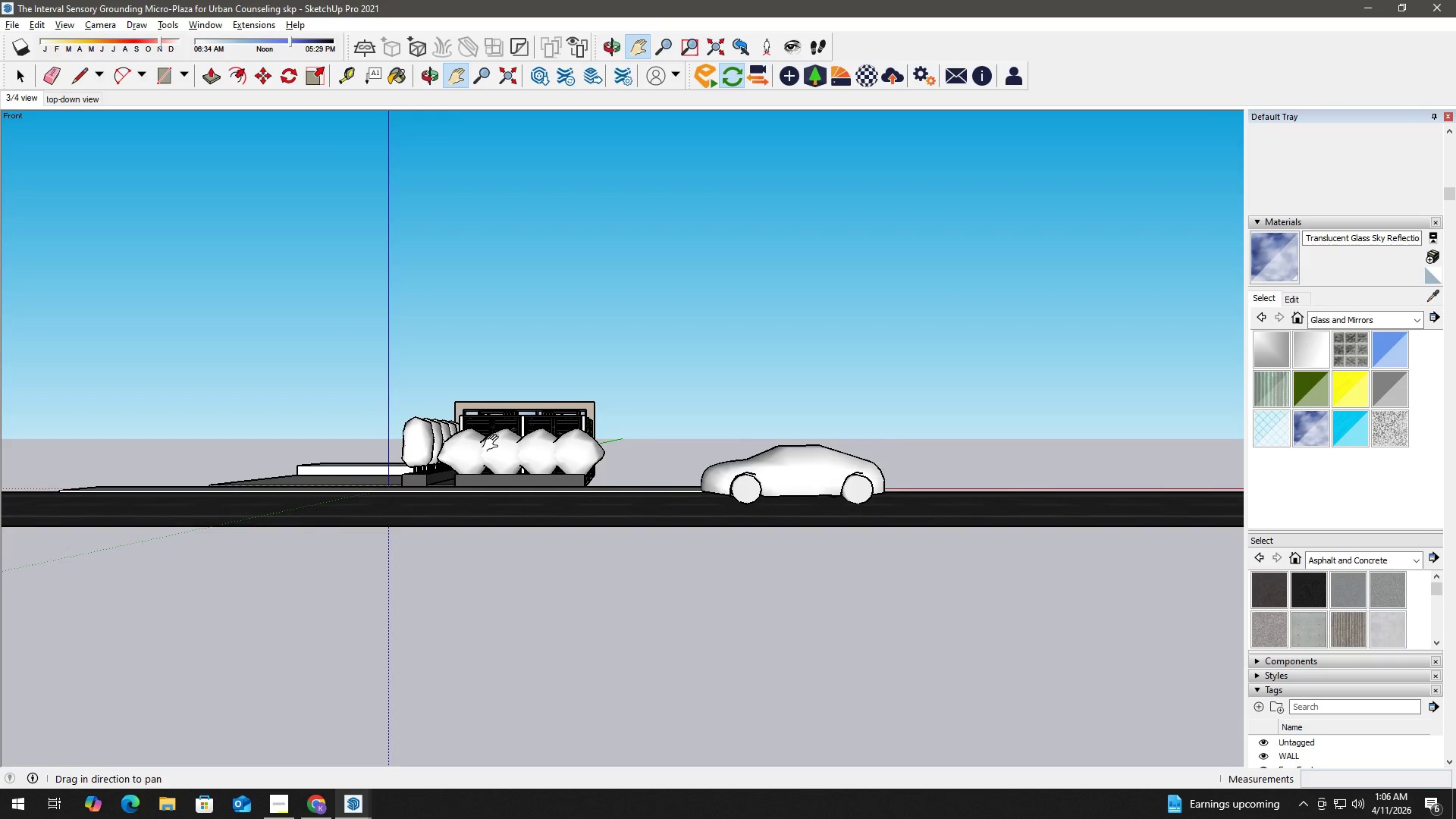 
left_click_drag(start_coordinate=[496, 446], to_coordinate=[560, 449])
 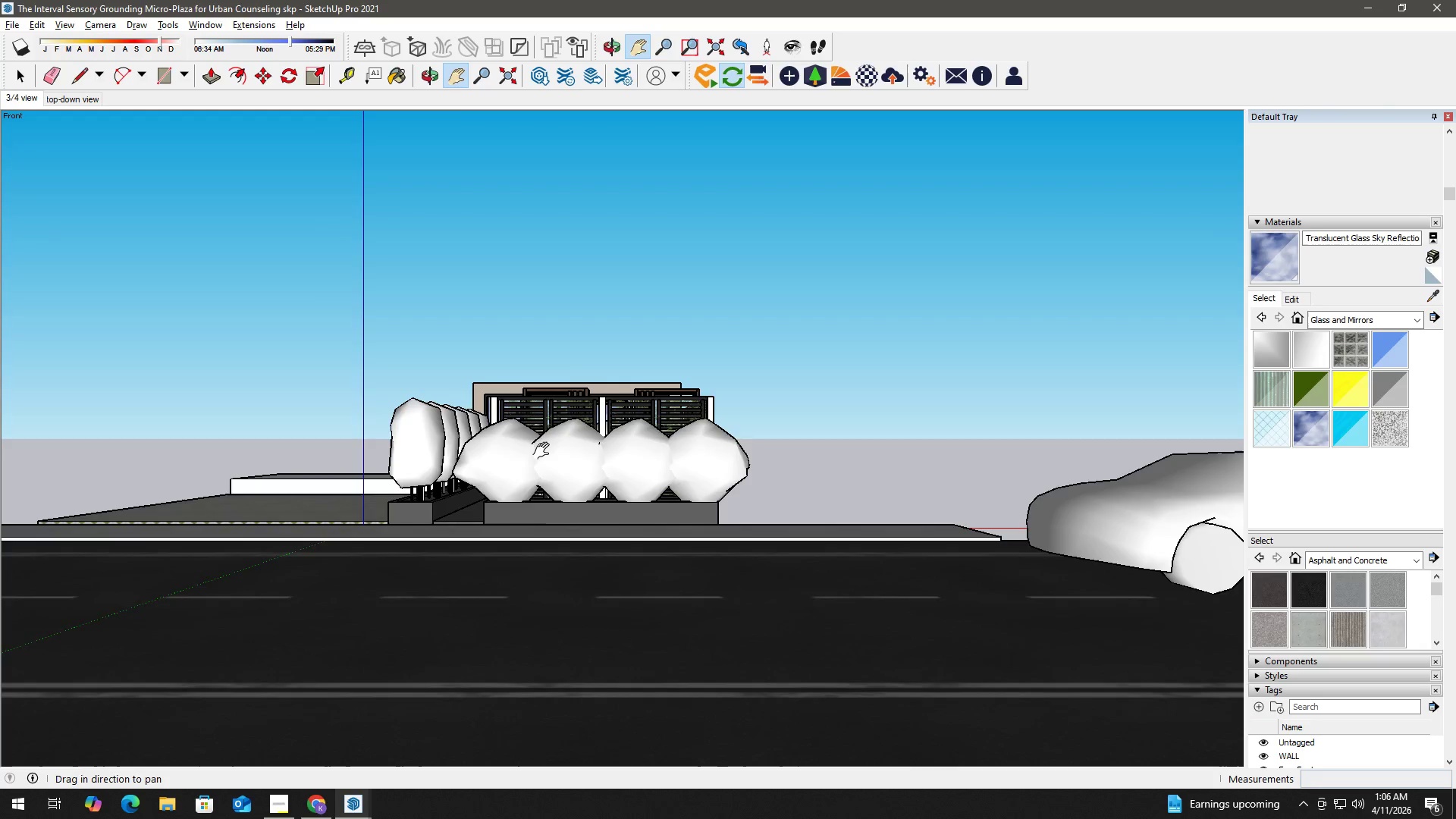 
scroll: coordinate [496, 446], scroll_direction: up, amount: 6.0
 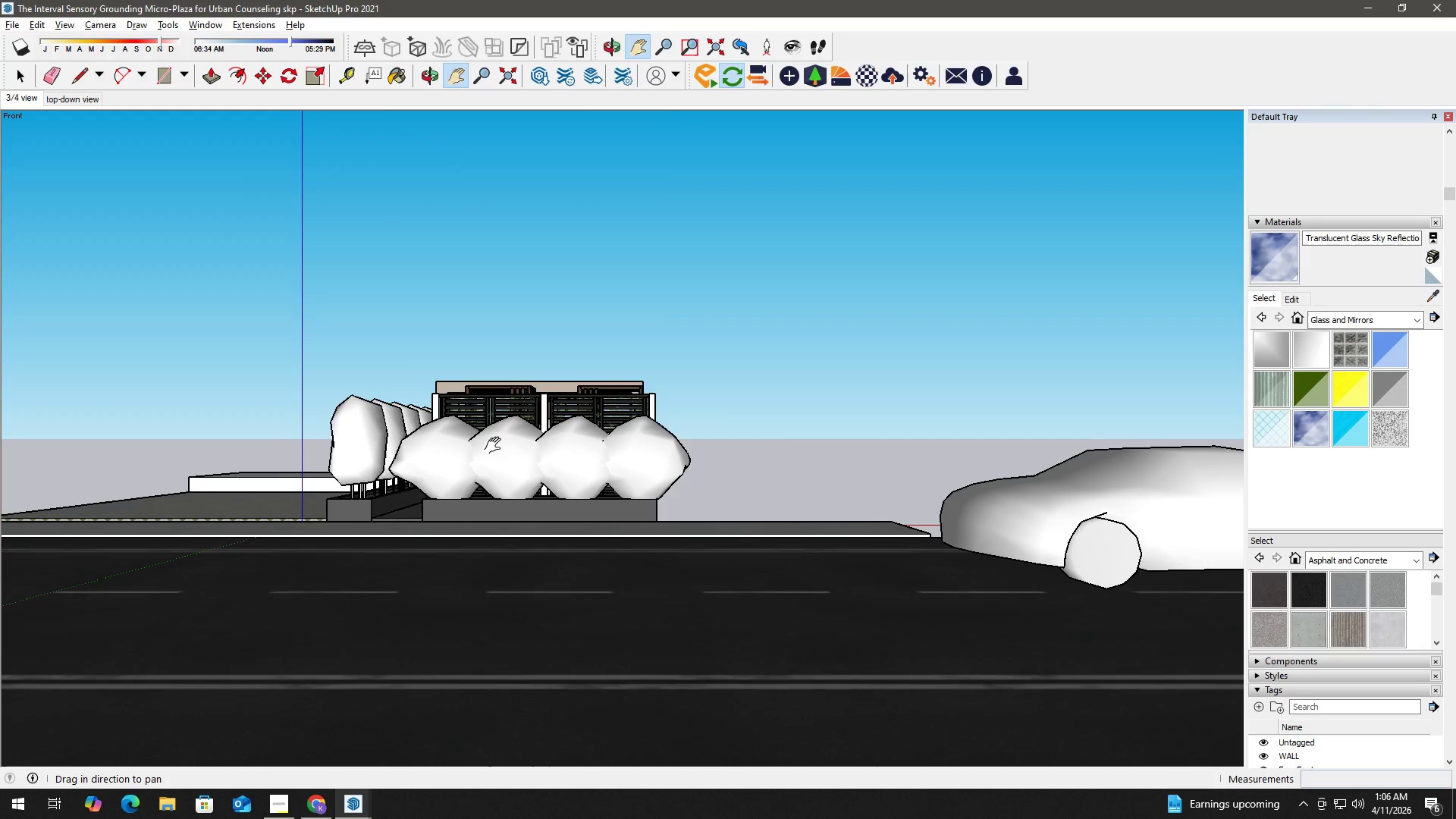 
left_click_drag(start_coordinate=[513, 450], to_coordinate=[544, 453])
 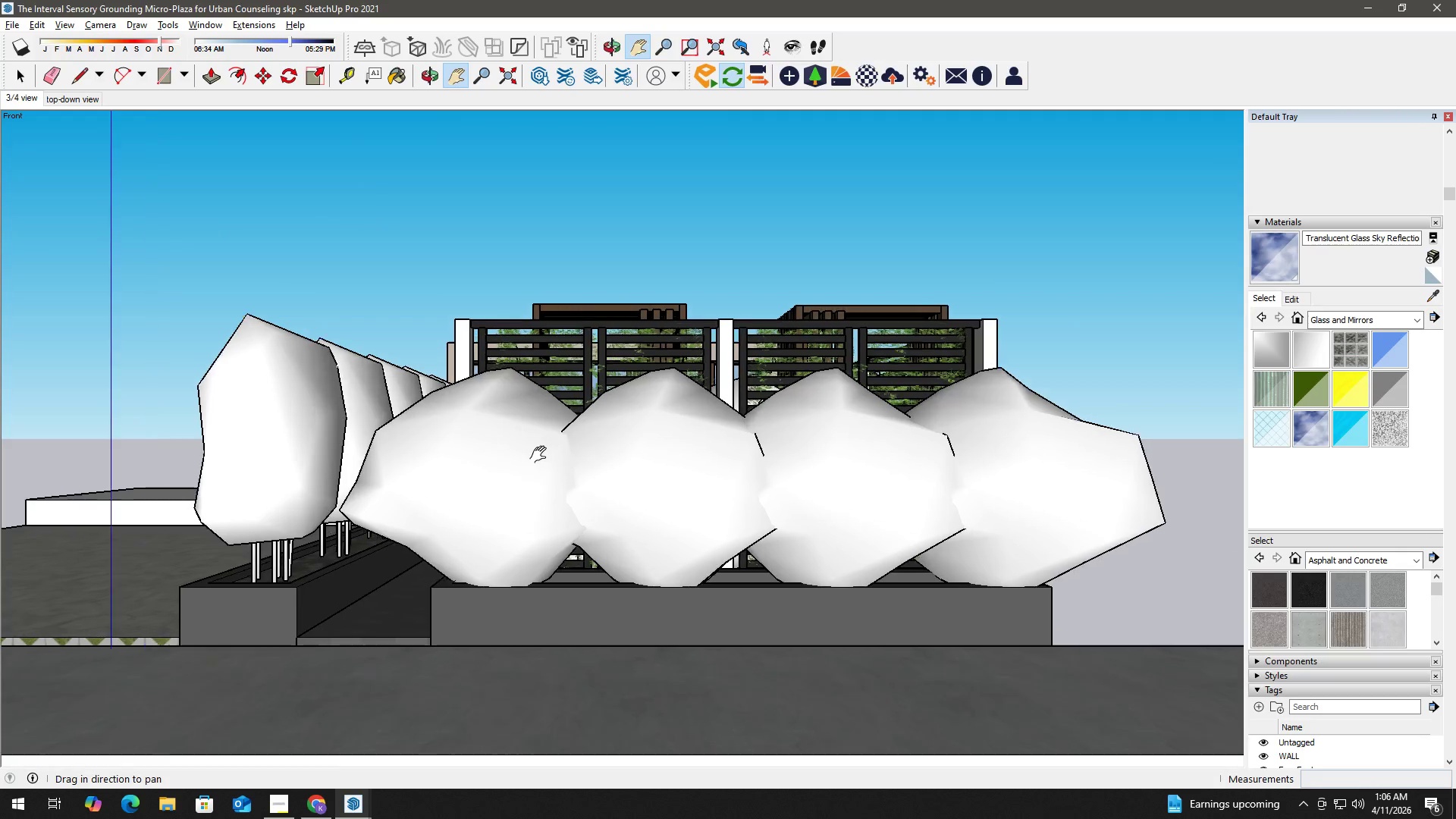 
scroll: coordinate [520, 455], scroll_direction: up, amount: 9.0
 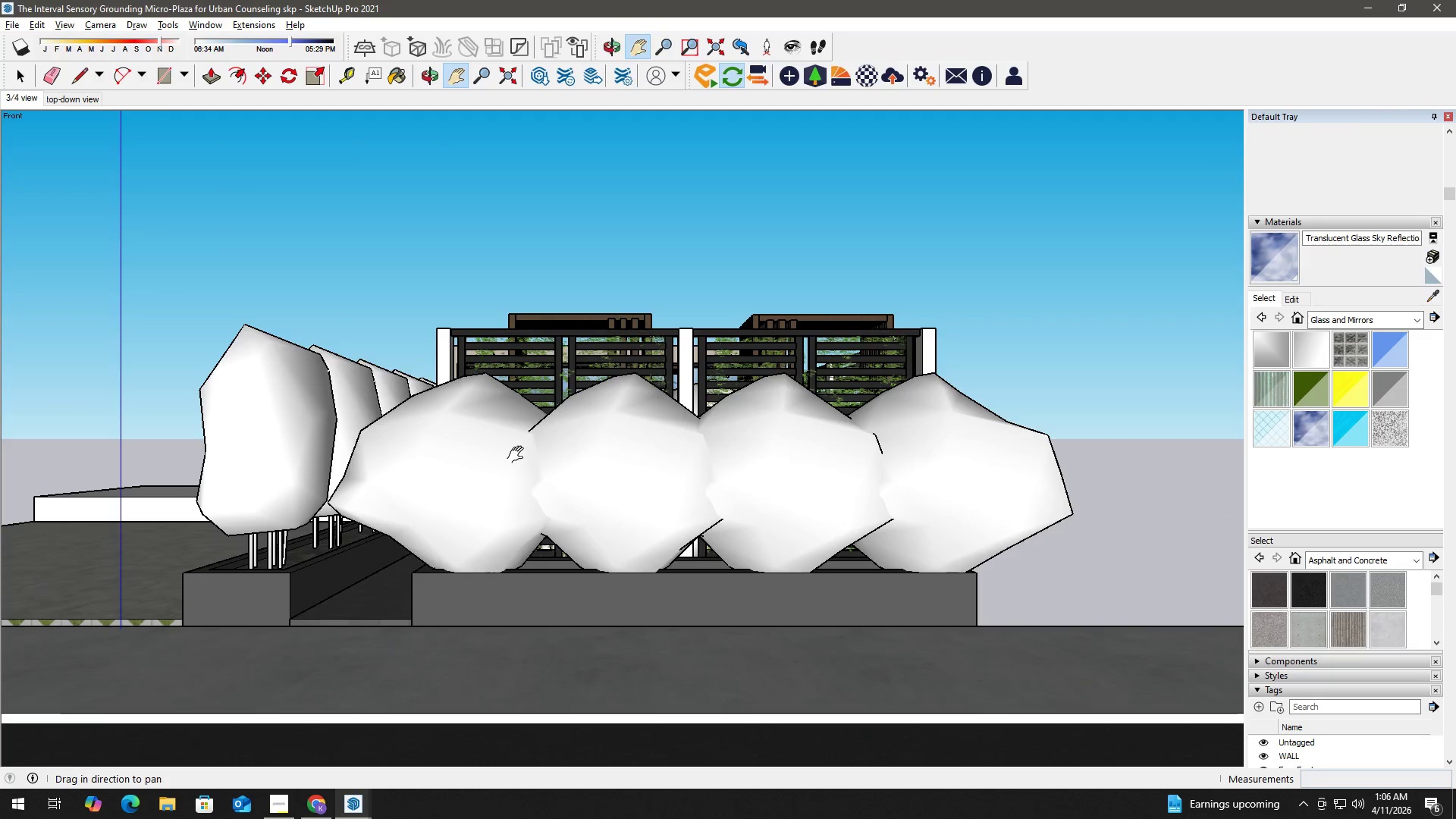 
left_click_drag(start_coordinate=[541, 455], to_coordinate=[560, 471])
 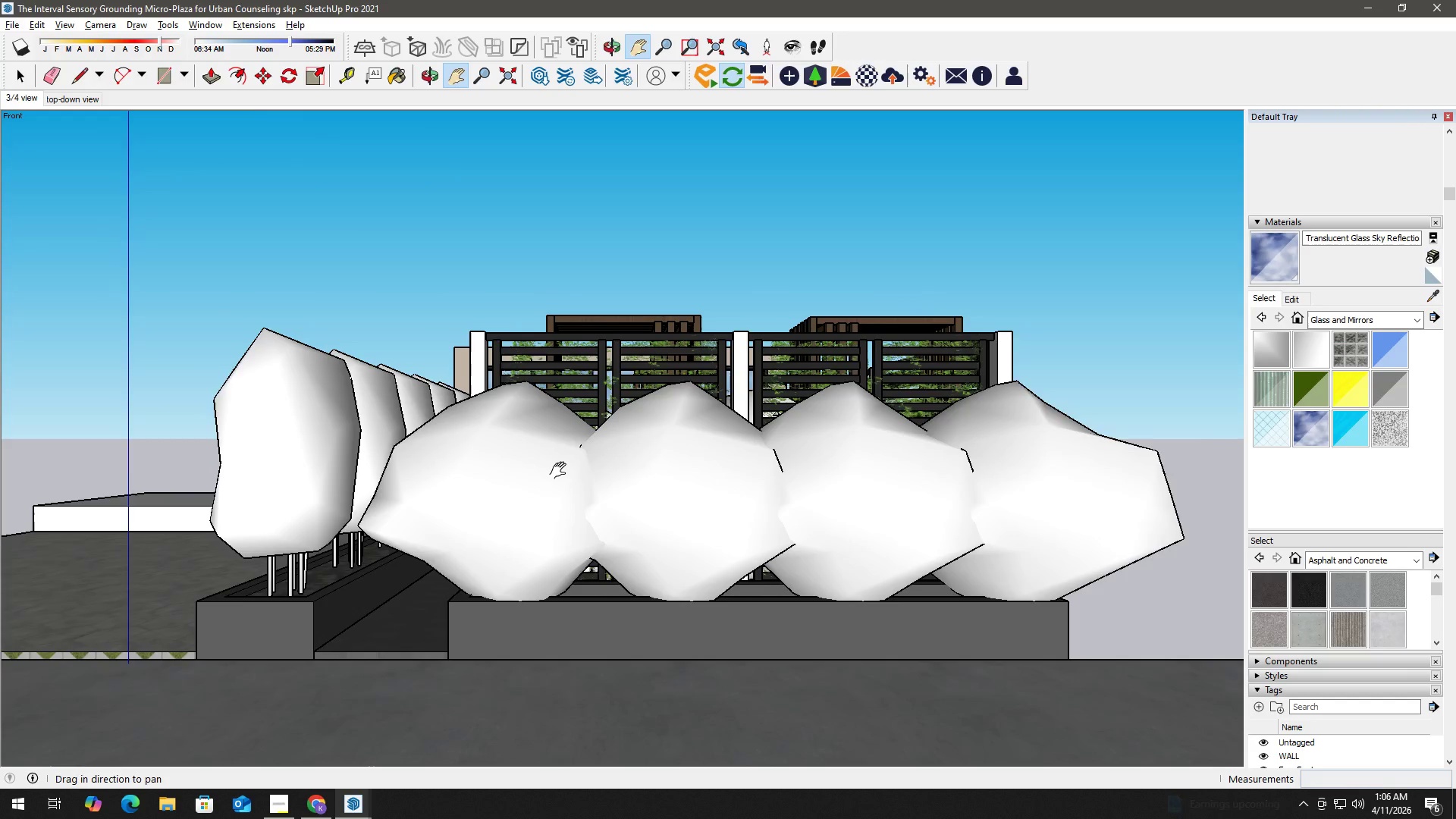 
scroll: coordinate [541, 455], scroll_direction: up, amount: 1.0
 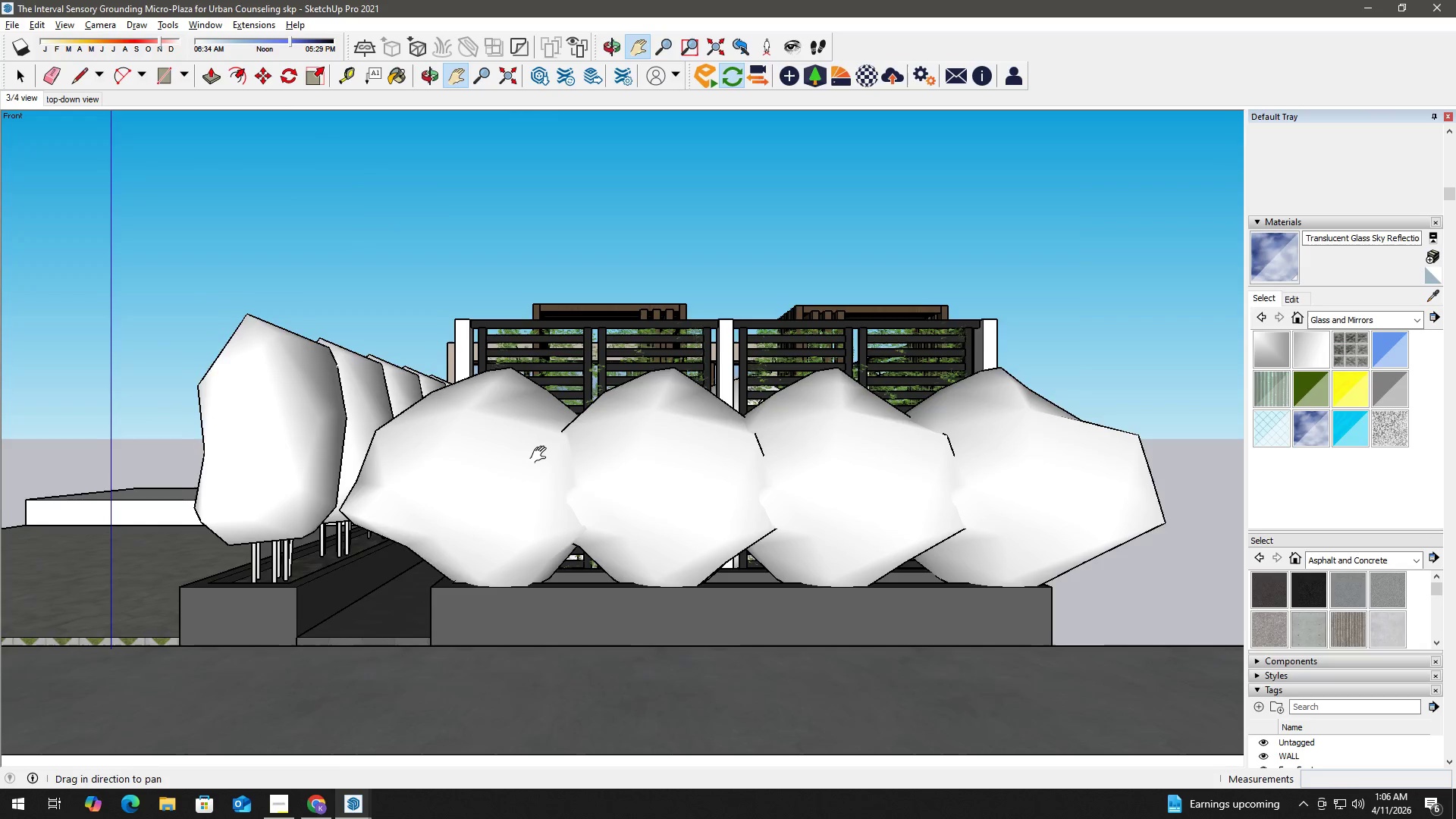 
left_click_drag(start_coordinate=[558, 469], to_coordinate=[573, 463])
 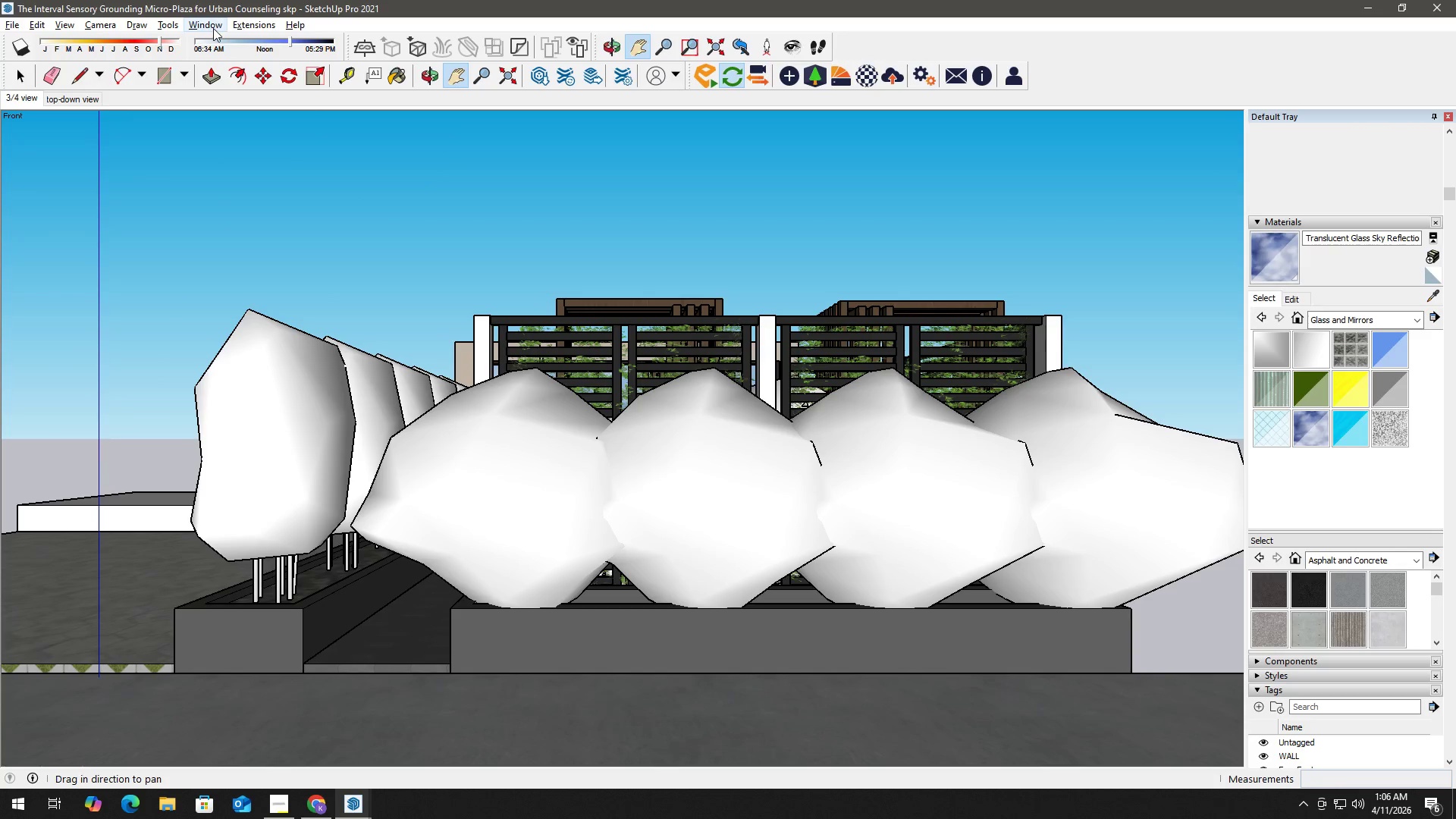 
scroll: coordinate [563, 471], scroll_direction: up, amount: 1.0
 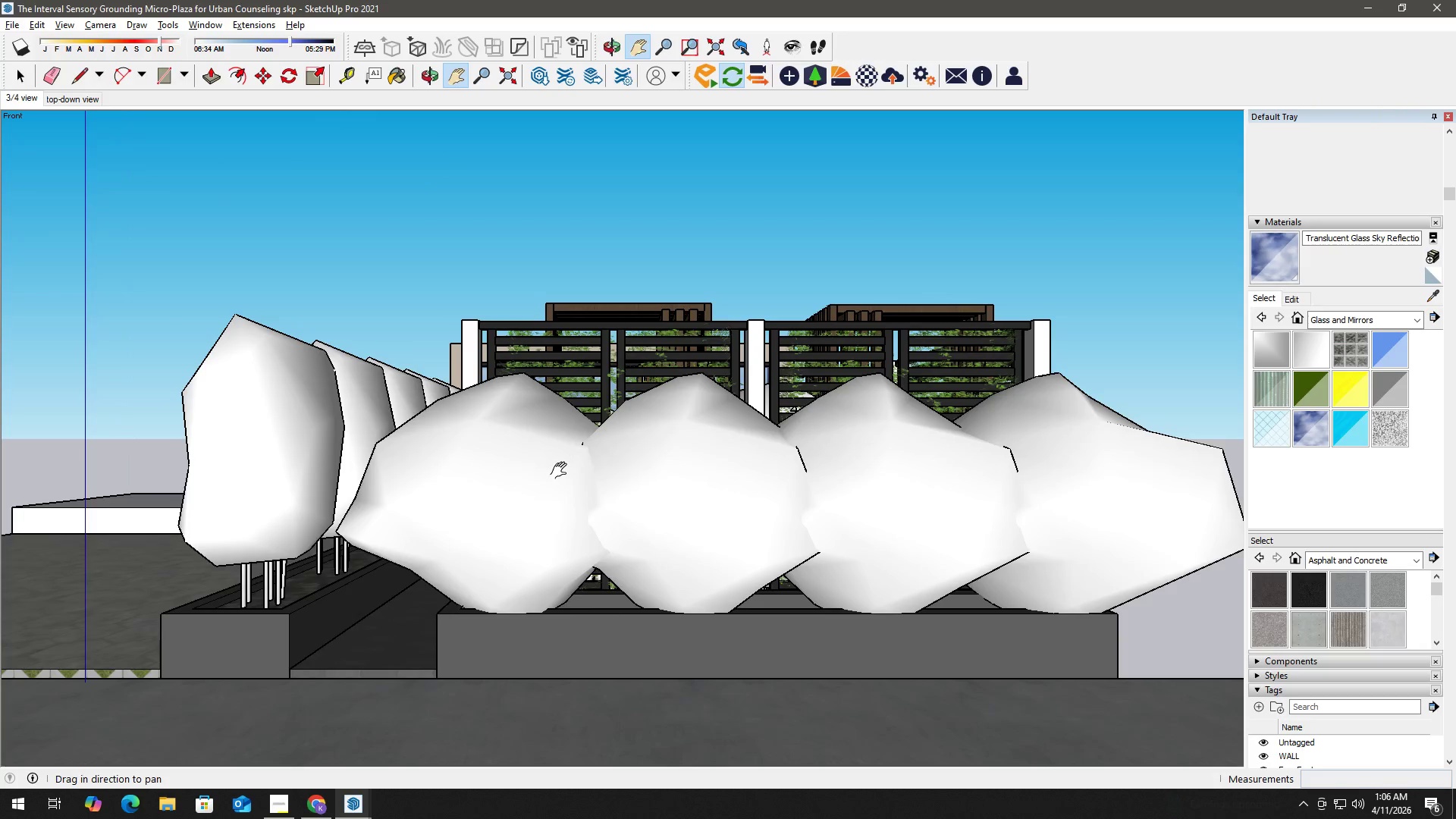 
left_click([256, 24])
 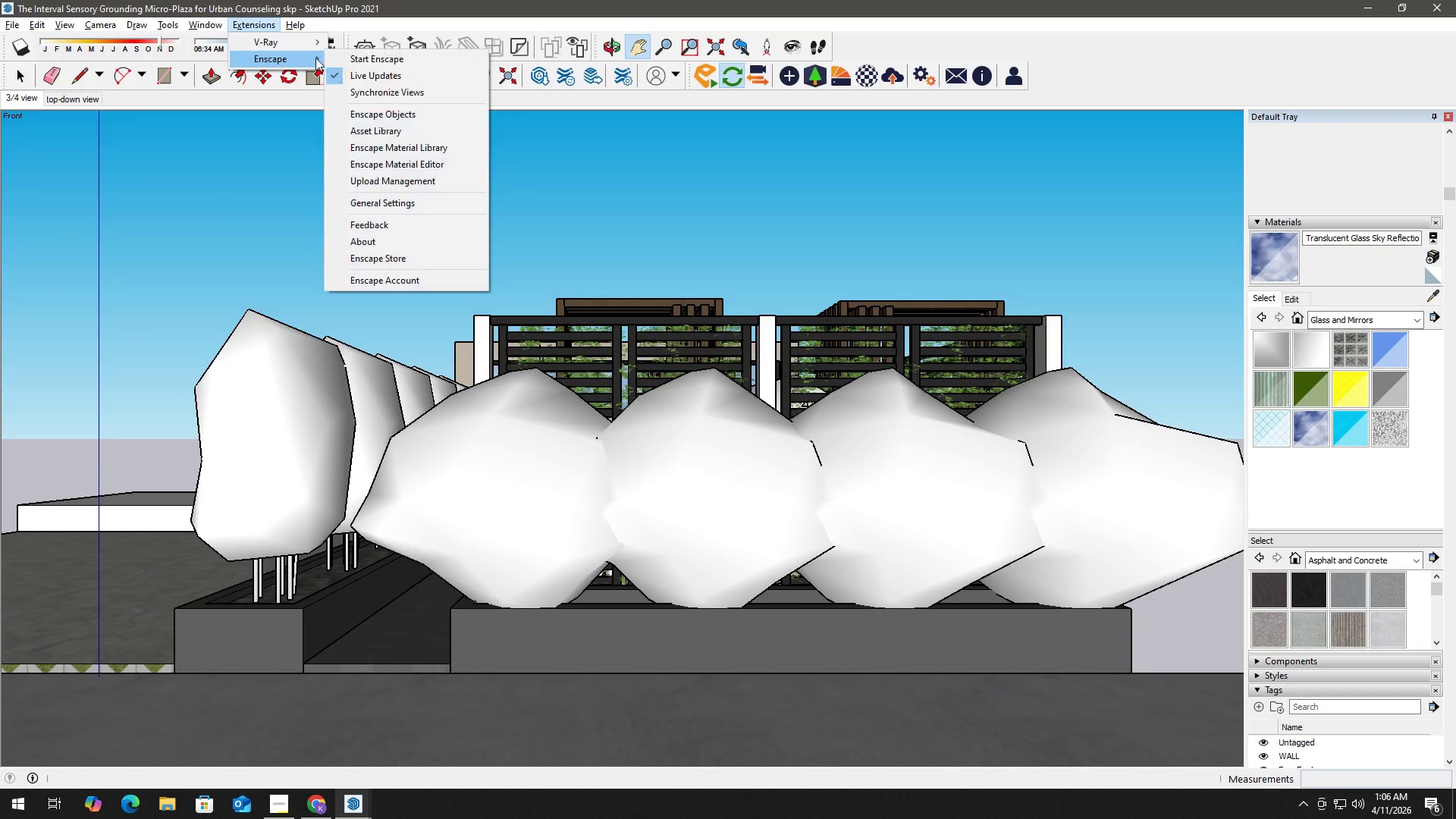 
left_click([367, 93])
 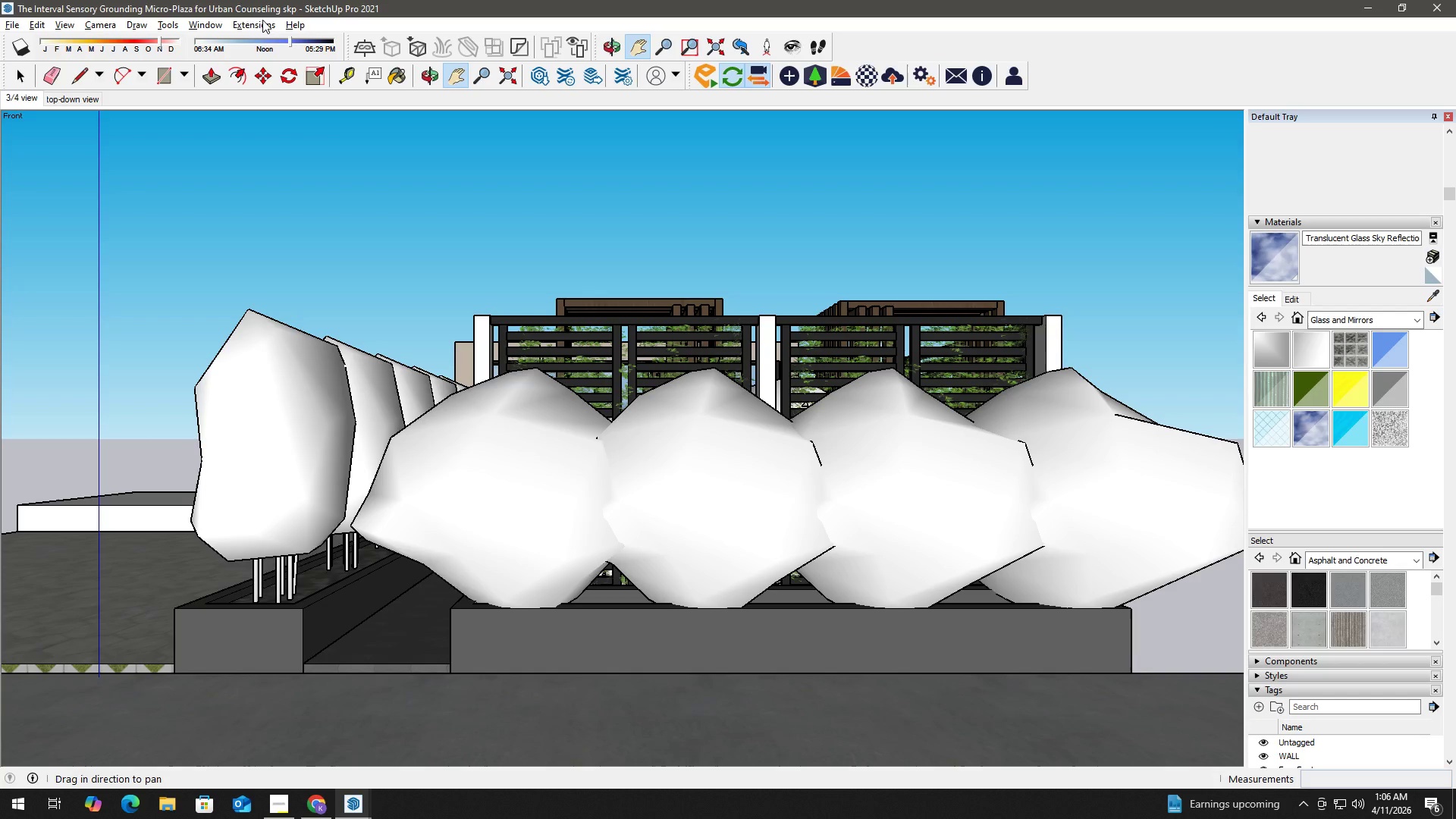 
left_click([248, 21])
 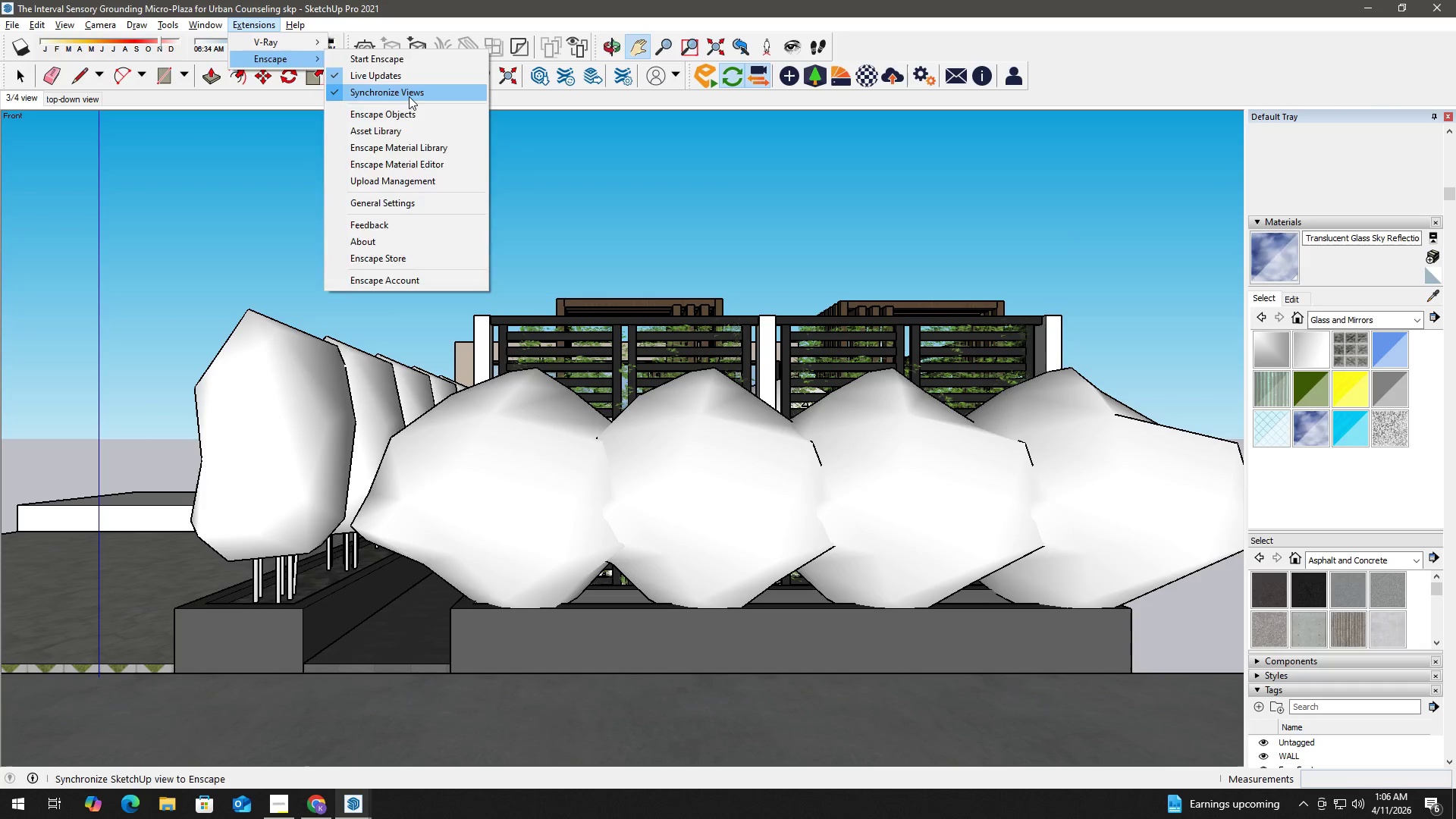 
key(Alt+Tab)
 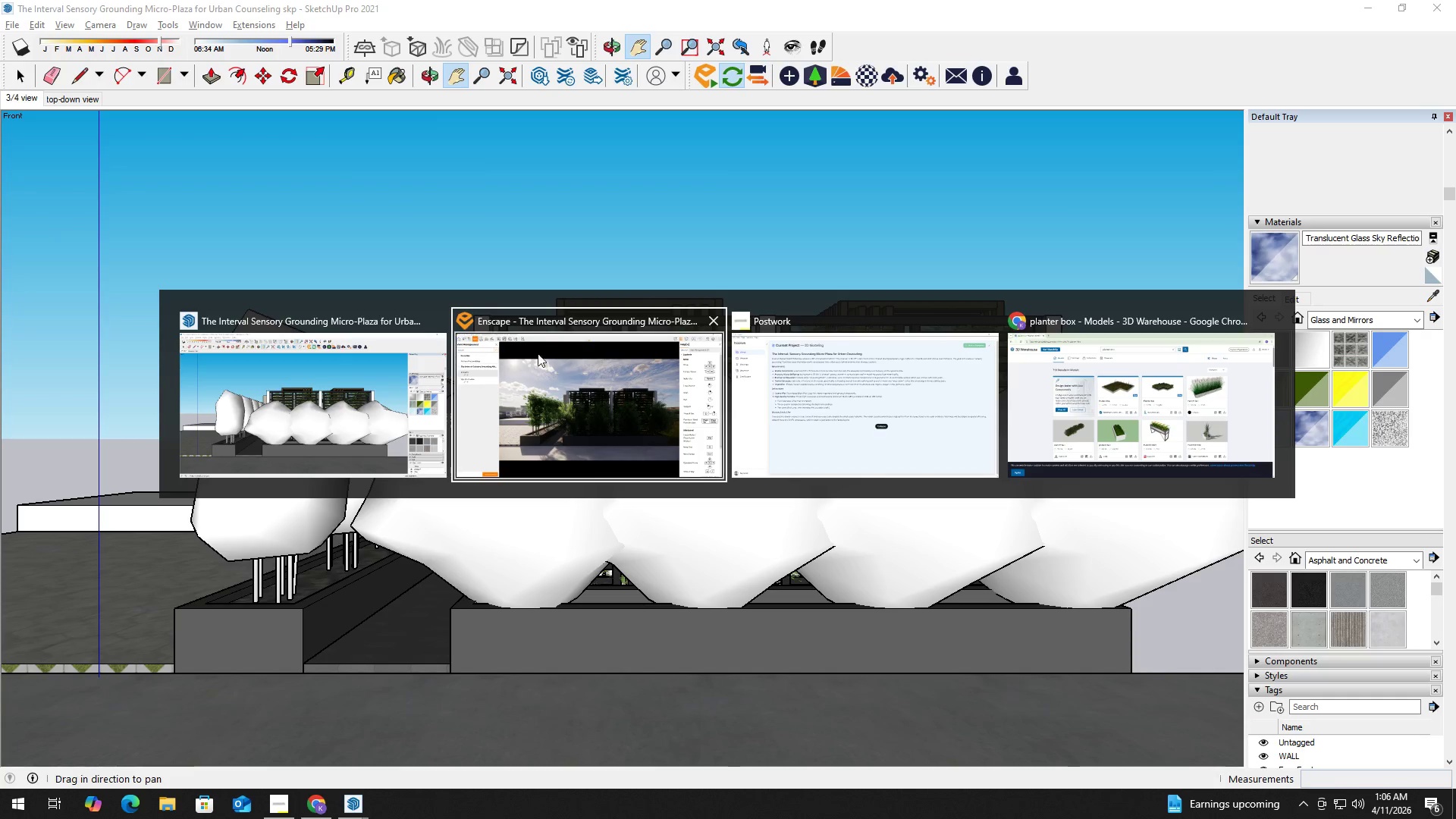 
left_click([539, 363])
 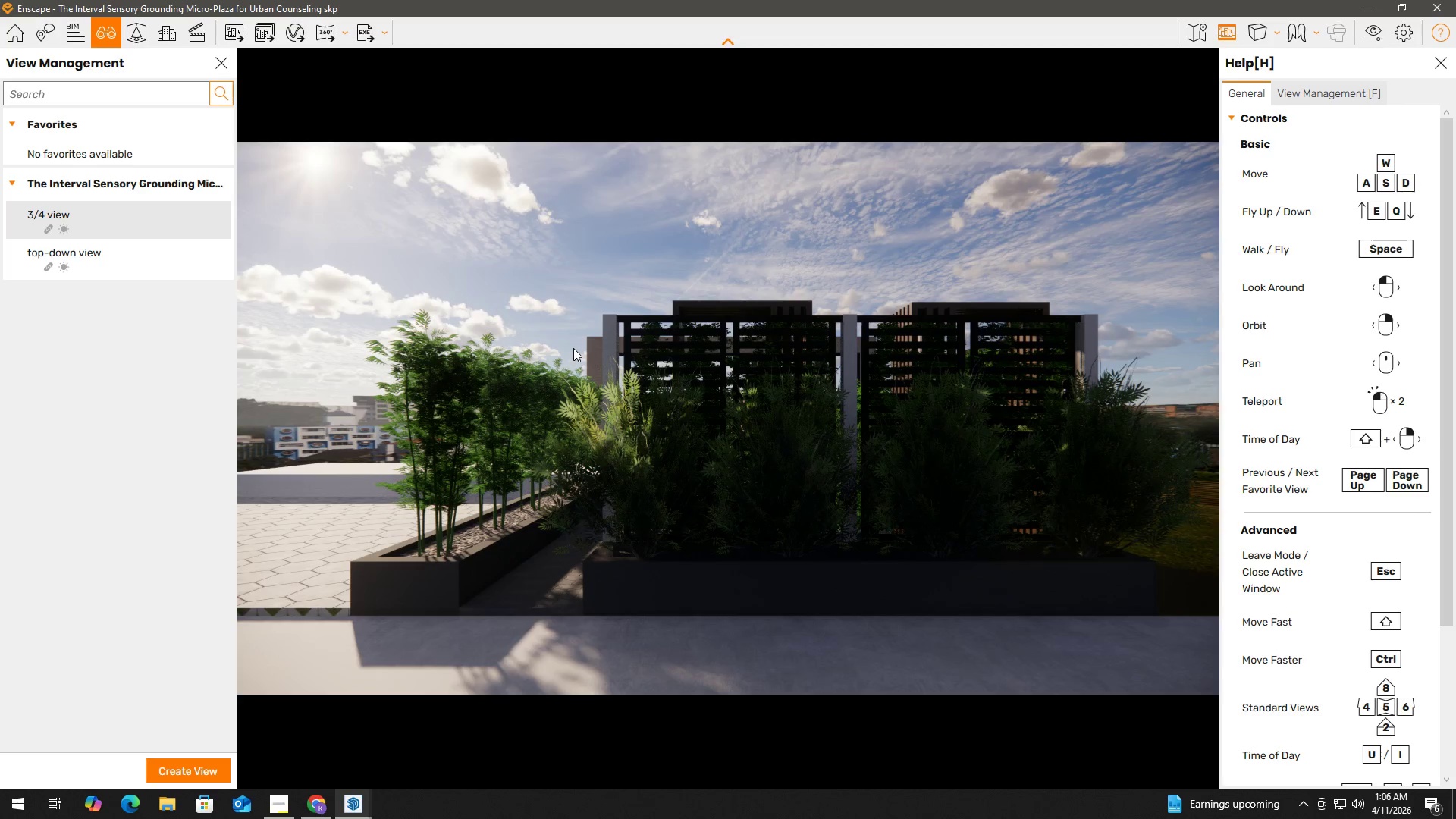 
key(Alt+Tab)
 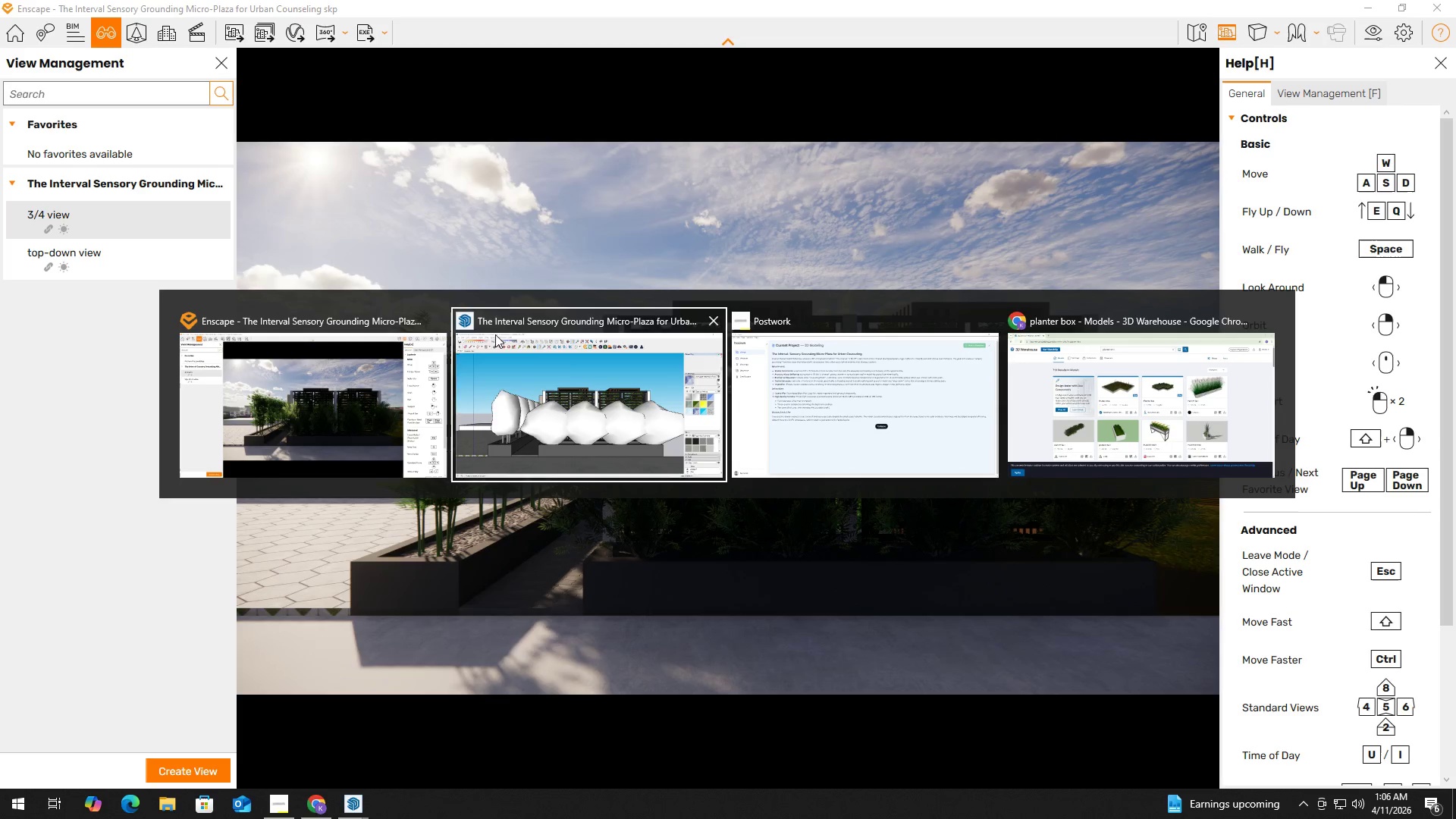 
left_click([566, 372])
 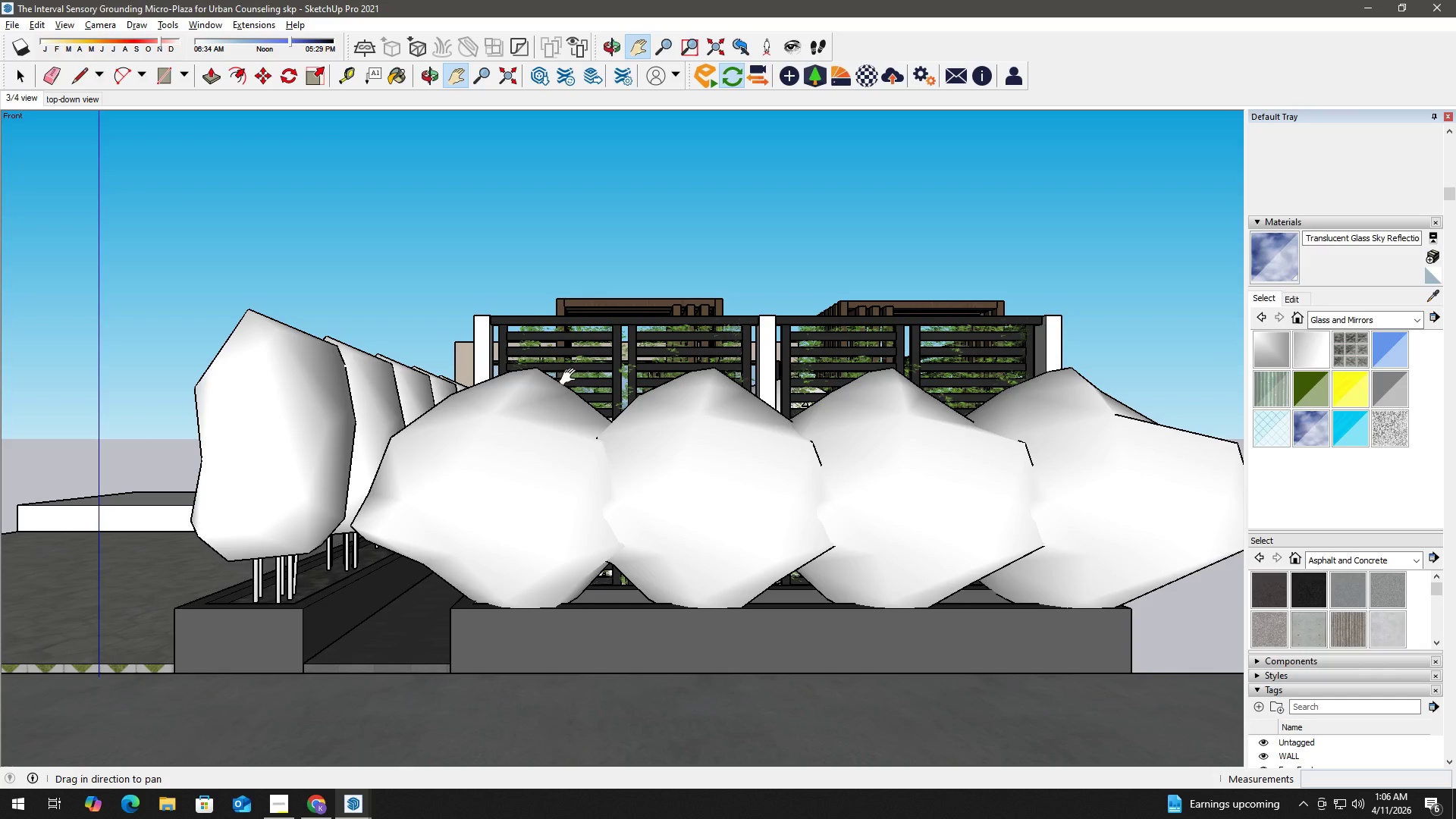 
left_click_drag(start_coordinate=[607, 414], to_coordinate=[589, 414])
 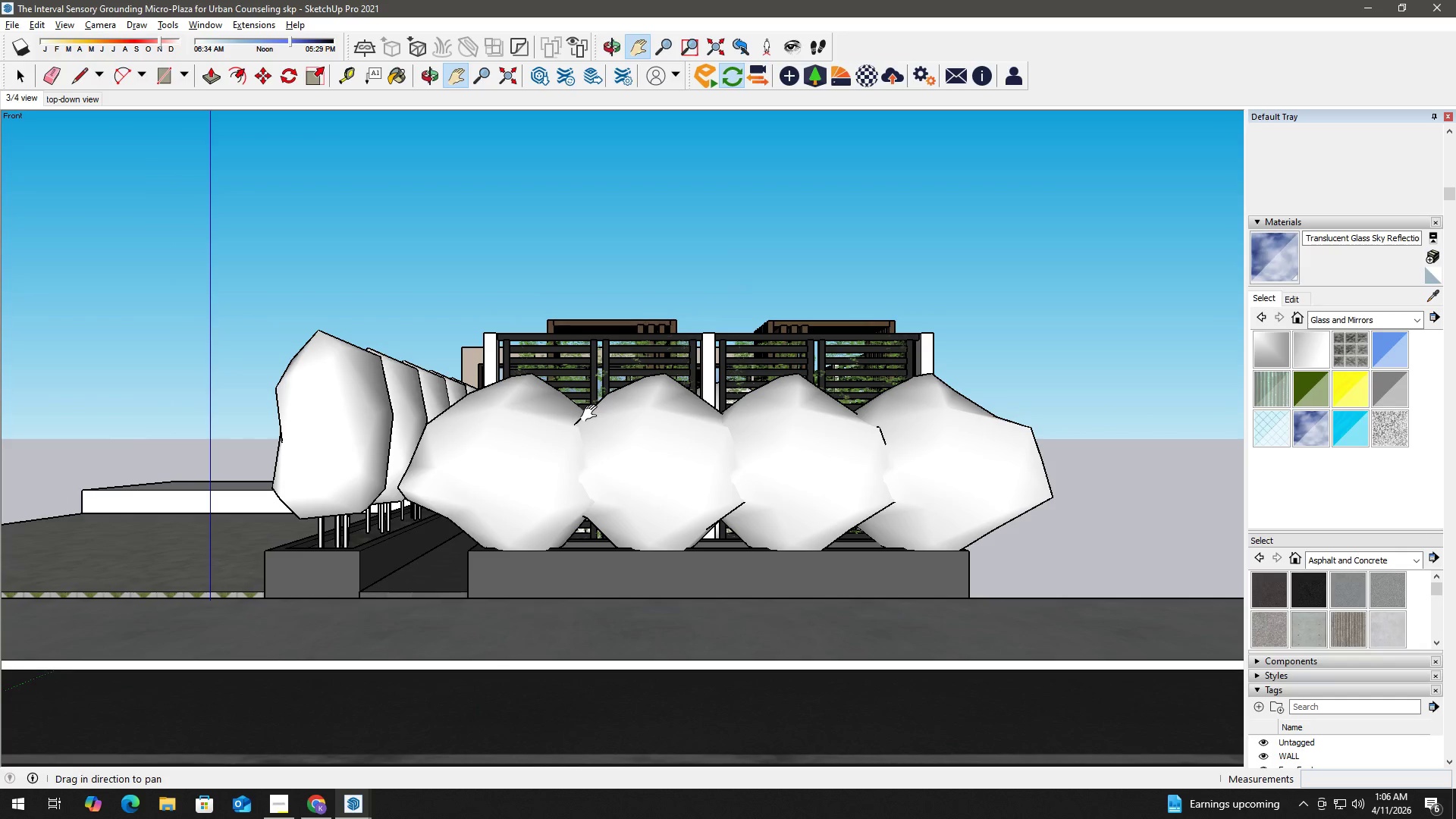 
scroll: coordinate [592, 413], scroll_direction: down, amount: 4.0
 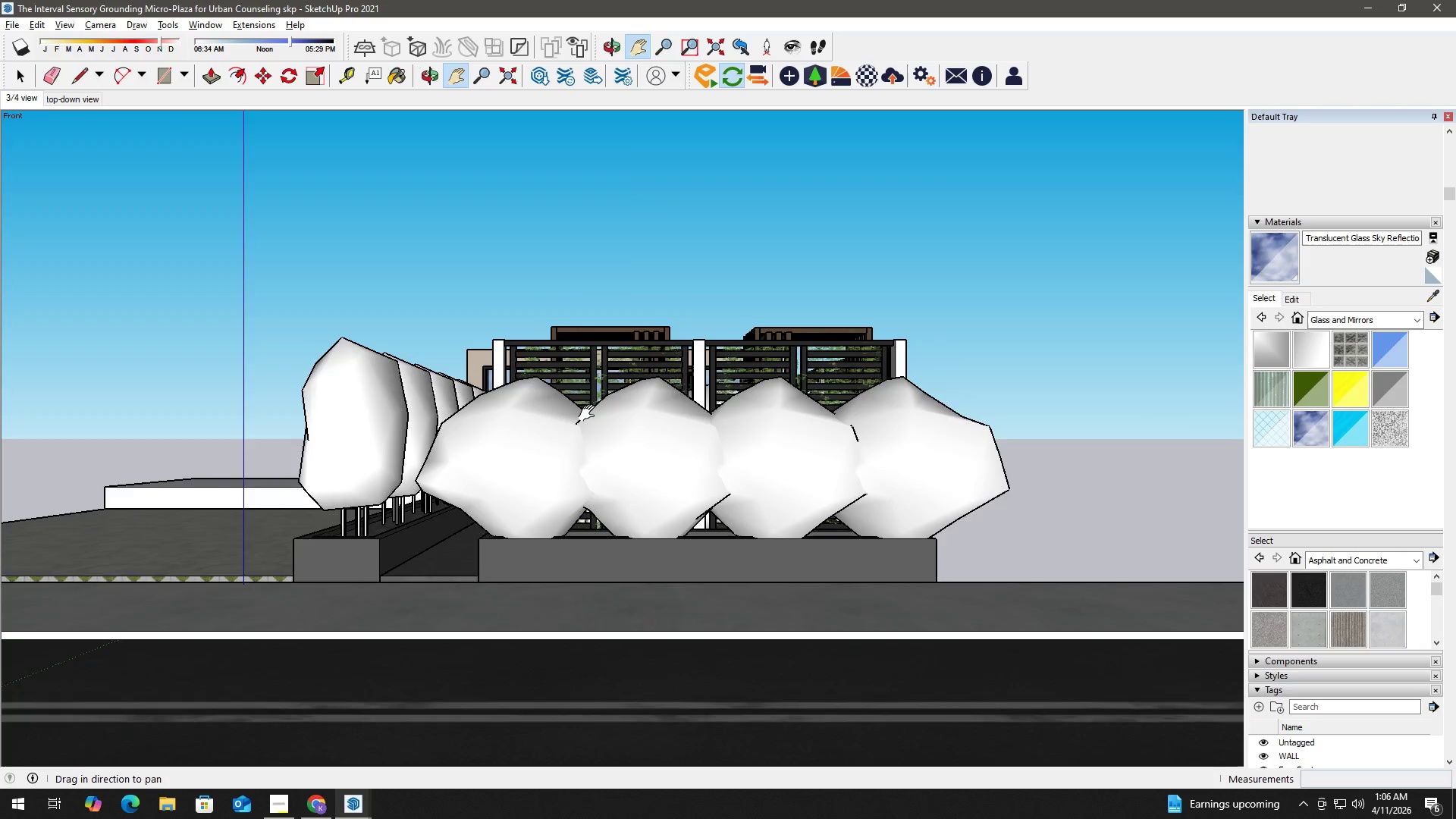 
left_click([590, 413])
 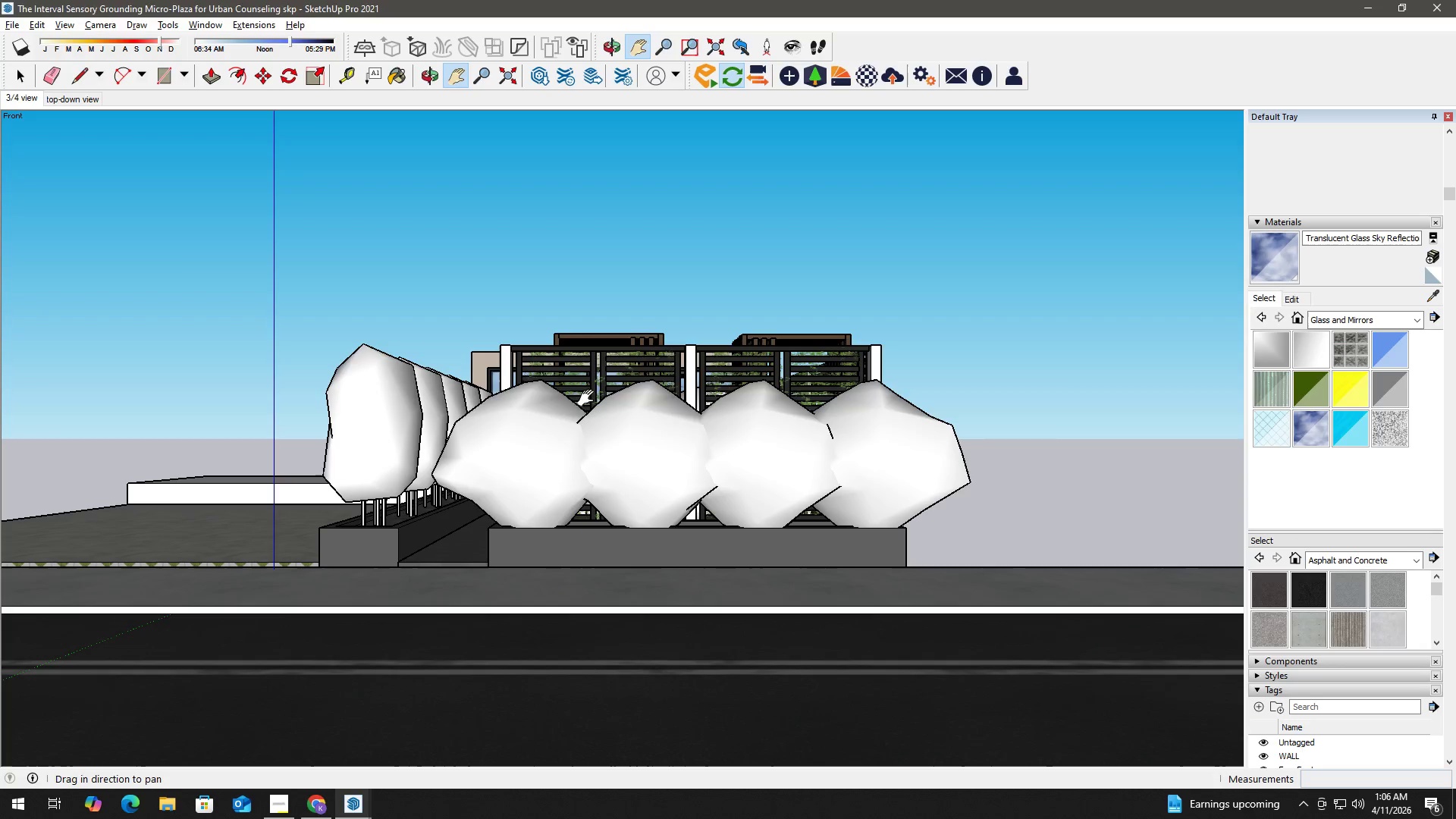 
scroll: coordinate [590, 413], scroll_direction: down, amount: 1.0
 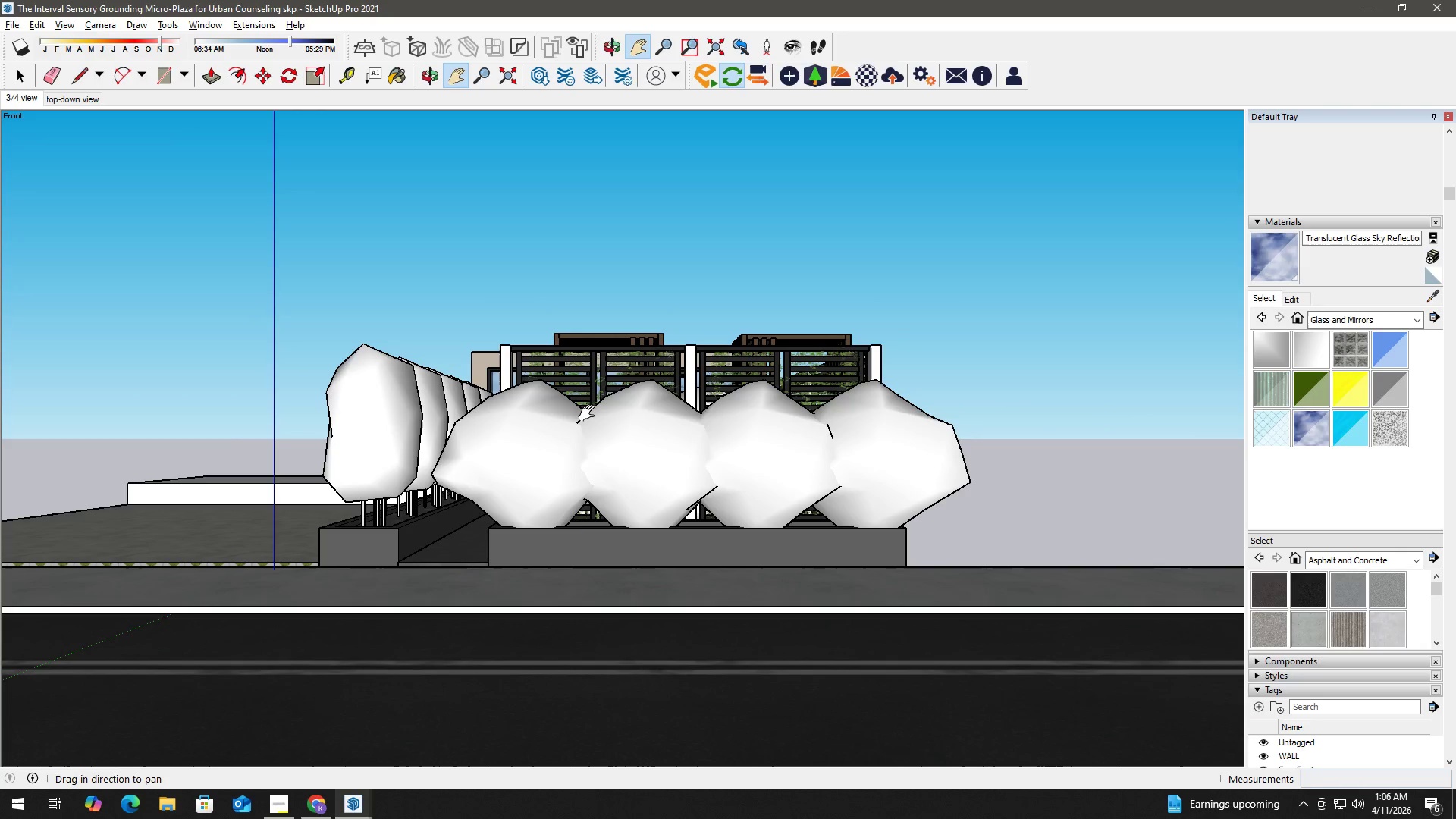 
key(Alt+Tab)
 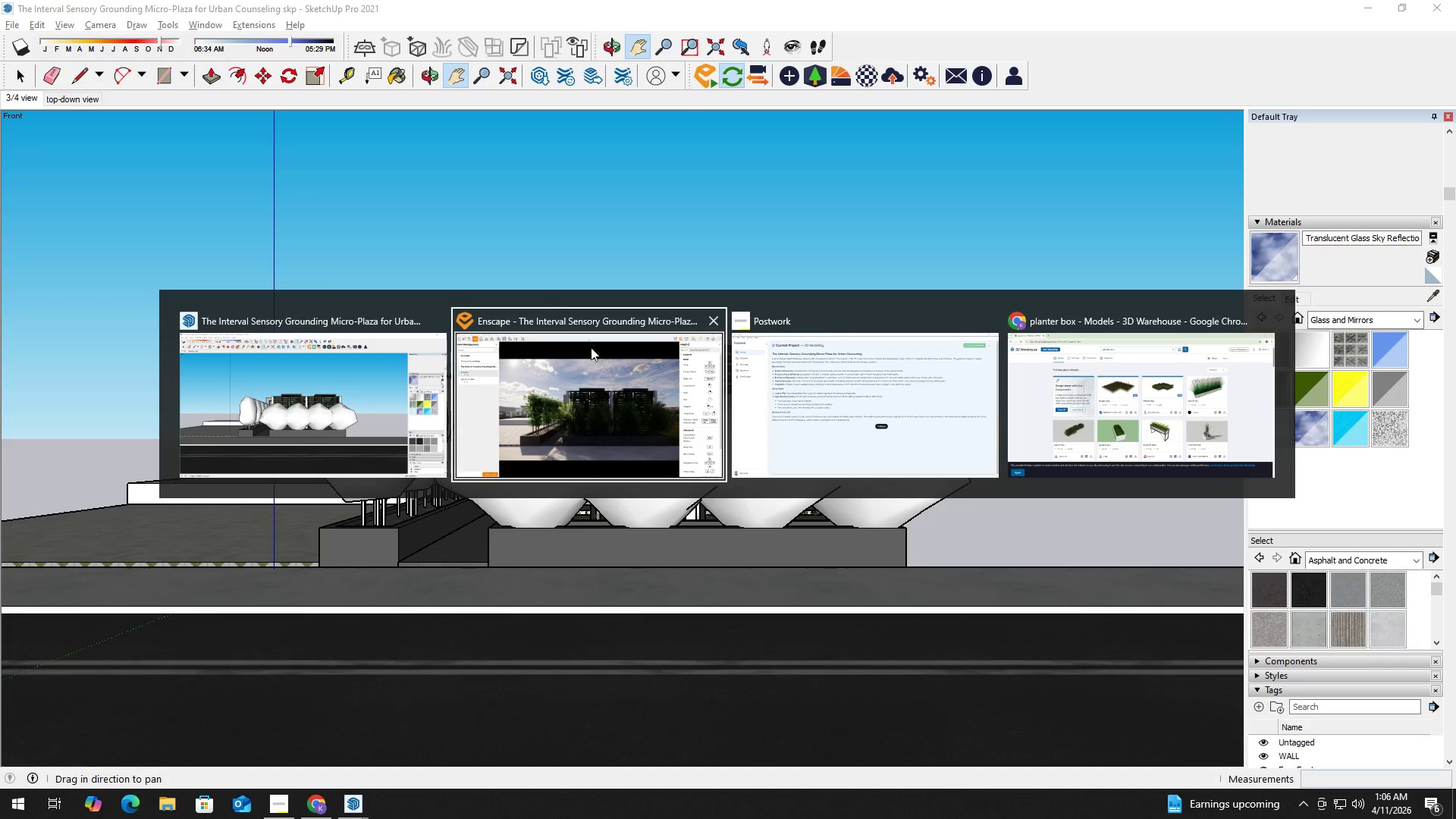 
left_click([608, 394])
 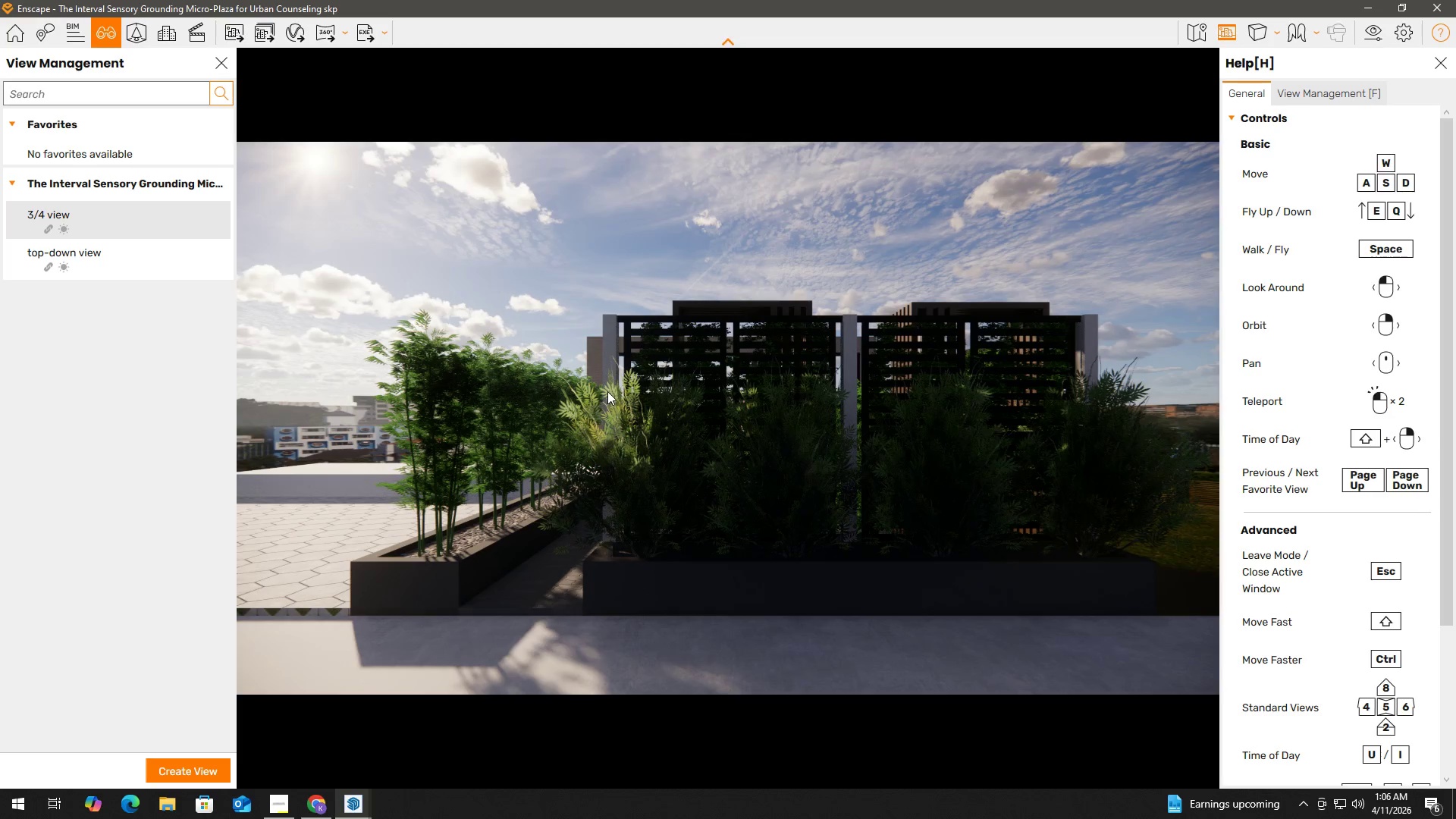 
key(Alt+AltLeft)
 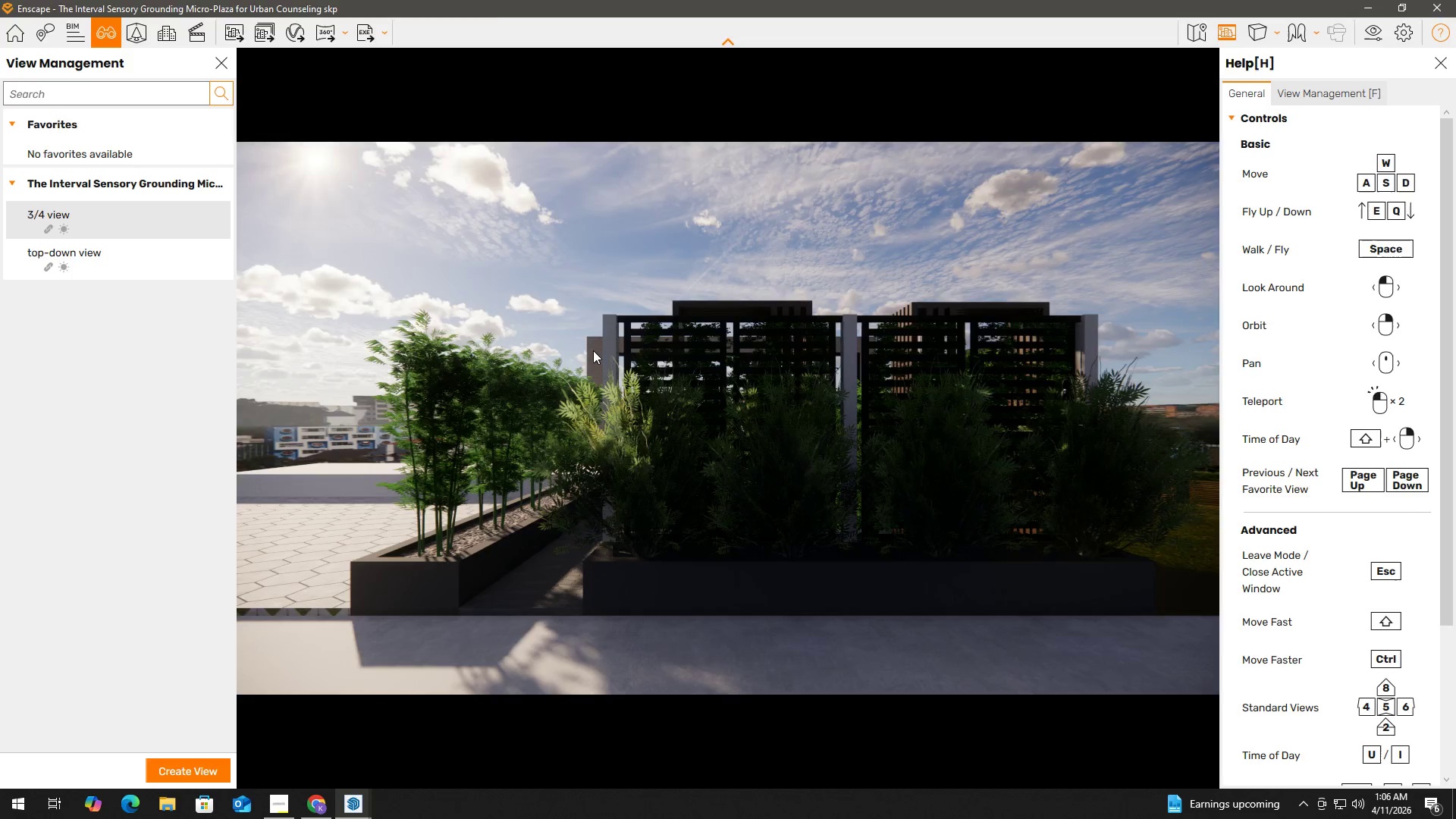 
key(Alt+Tab)
 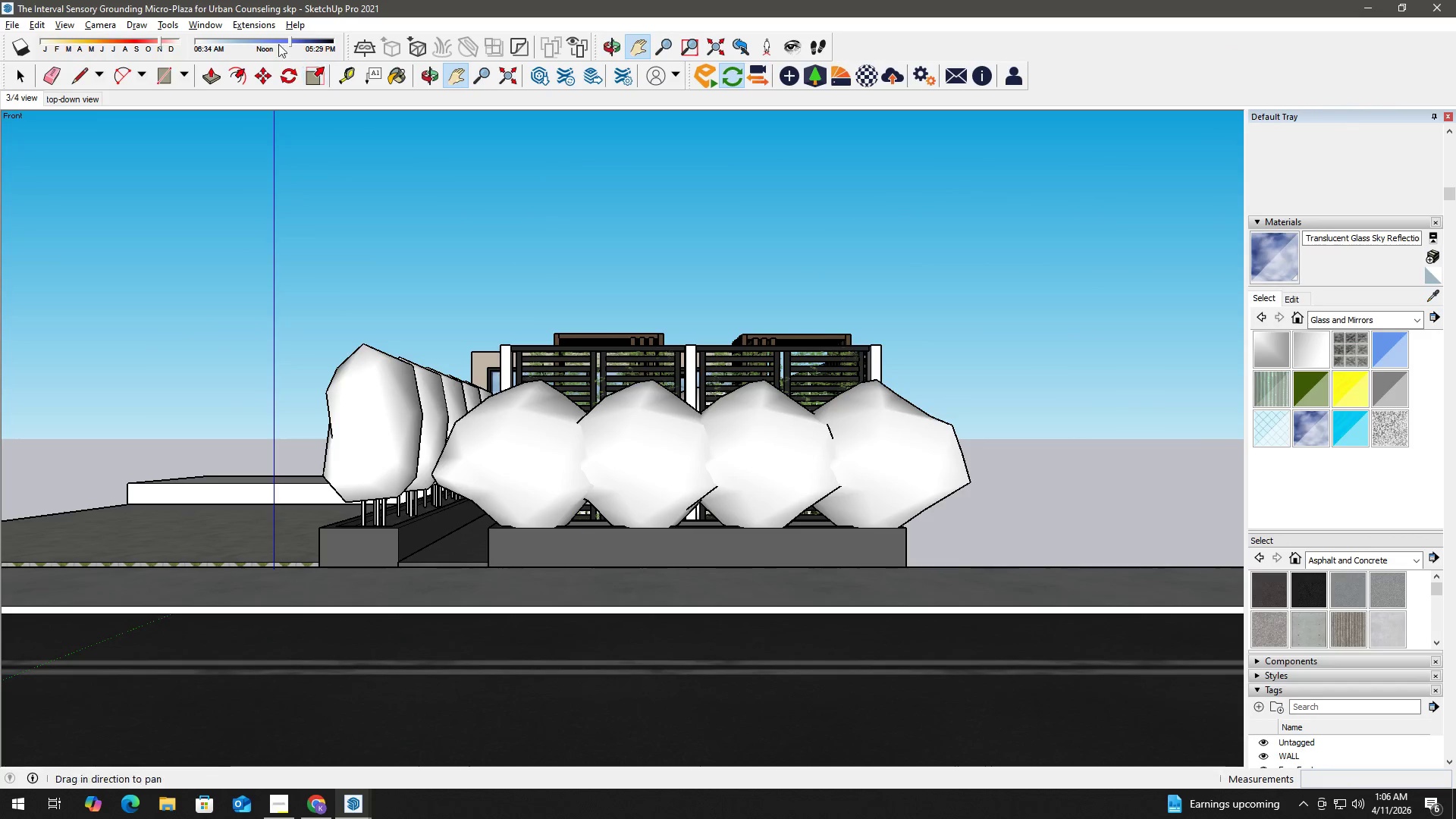 
left_click([257, 24])
 